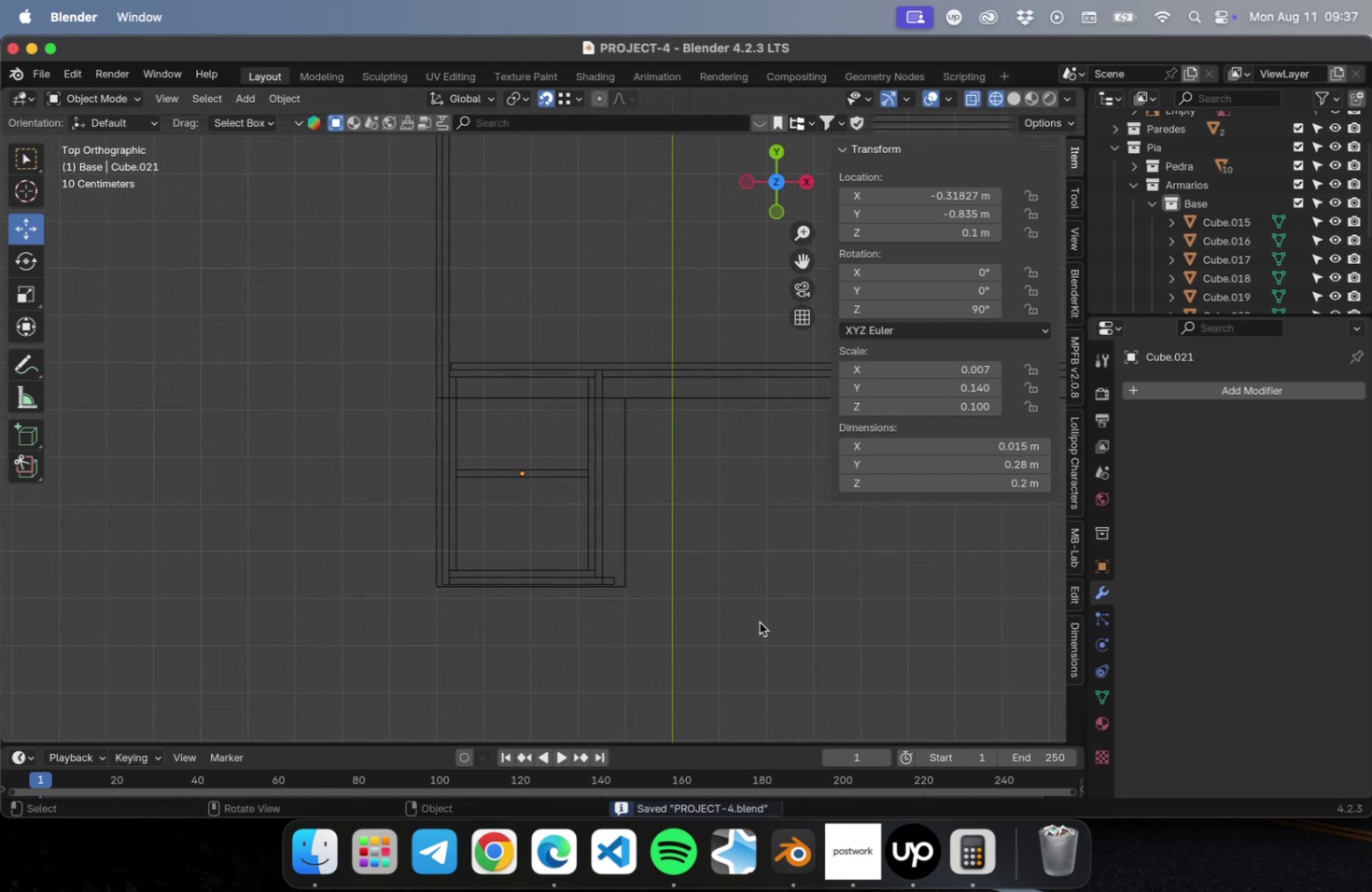 
hold_key(key=ShiftLeft, duration=0.91)
 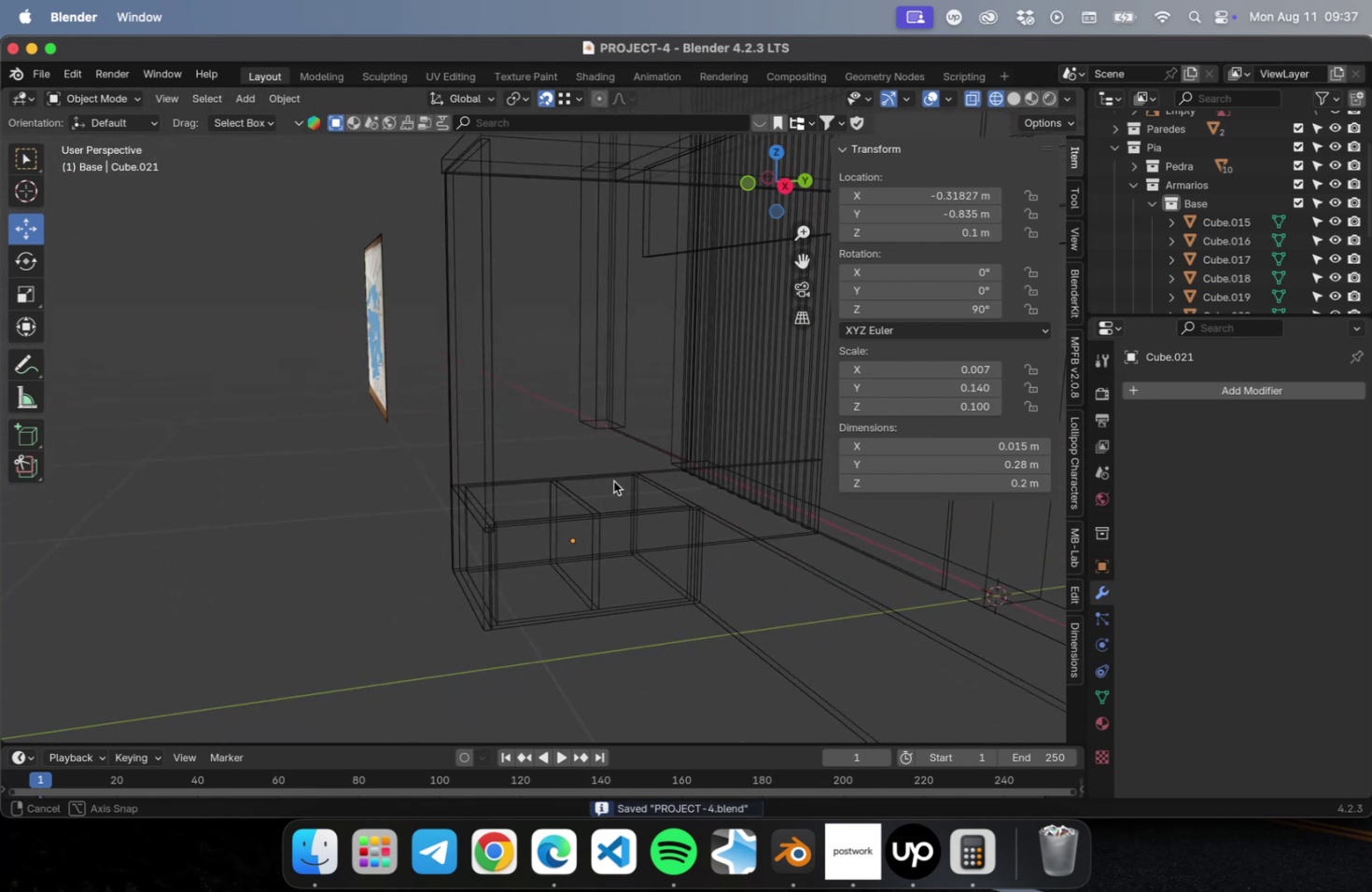 
key(Meta+CommandLeft)
 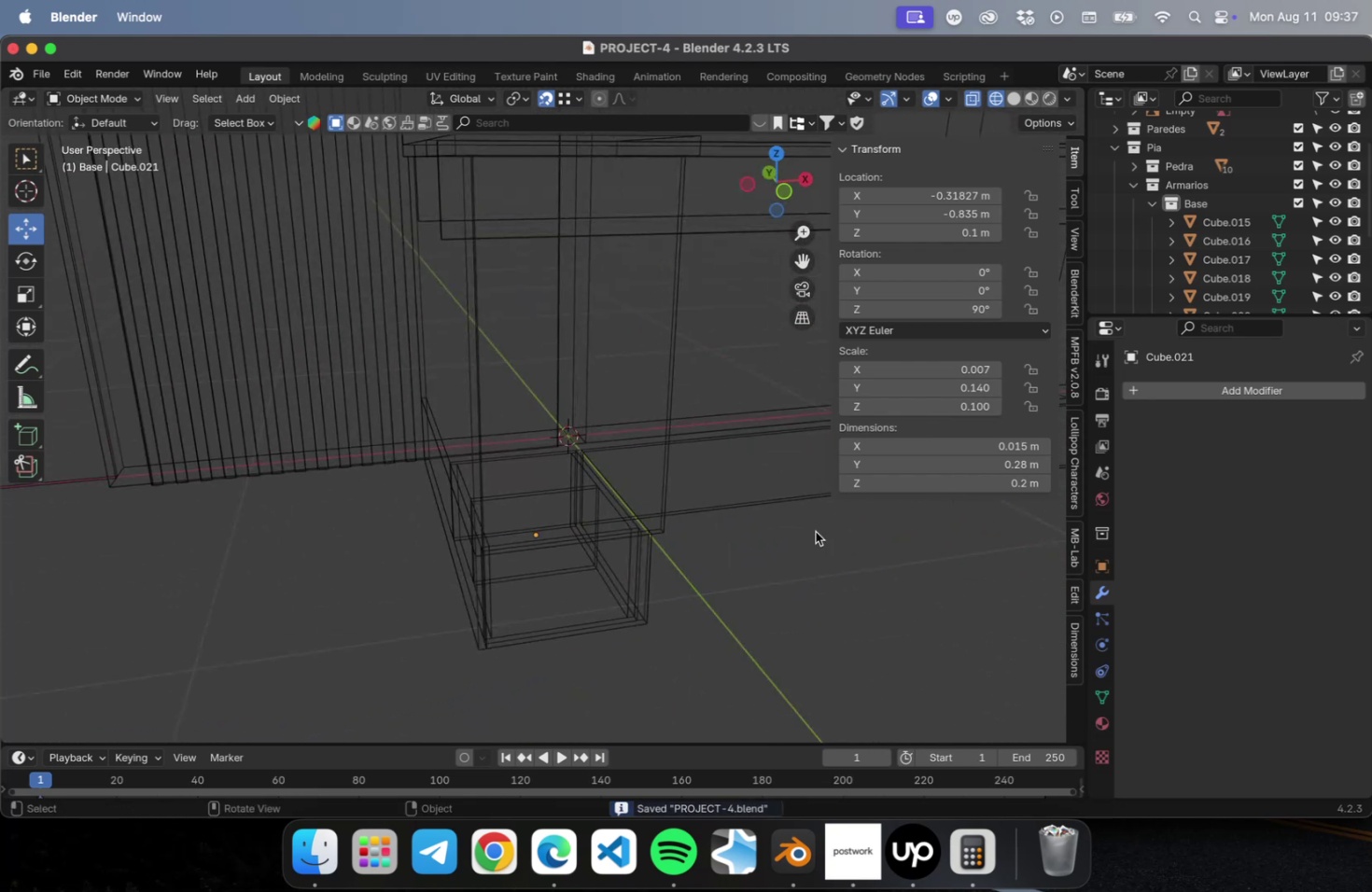 
key(Meta+S)
 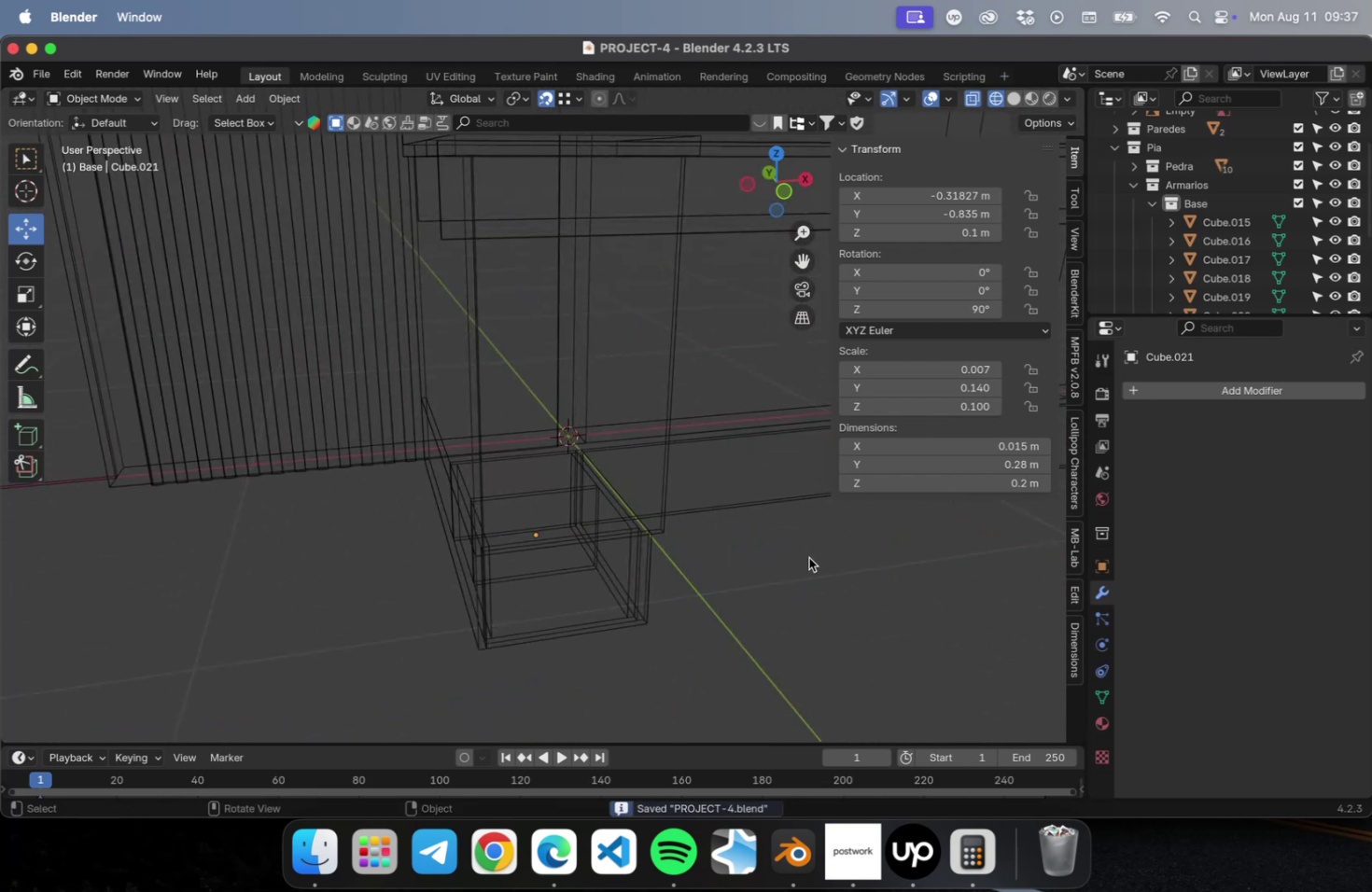 
hold_key(key=ShiftLeft, duration=0.42)
 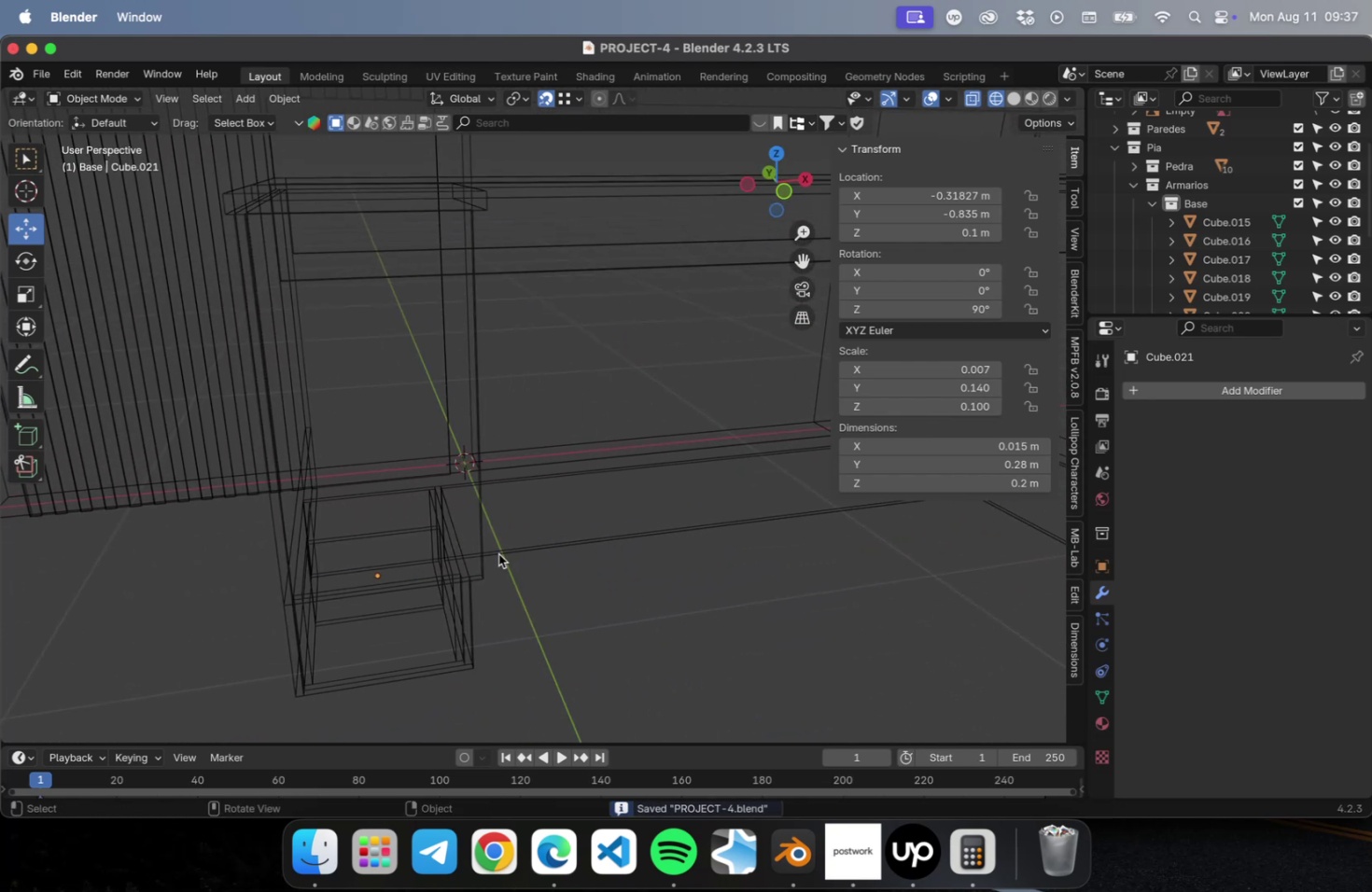 
key(NumLock)
 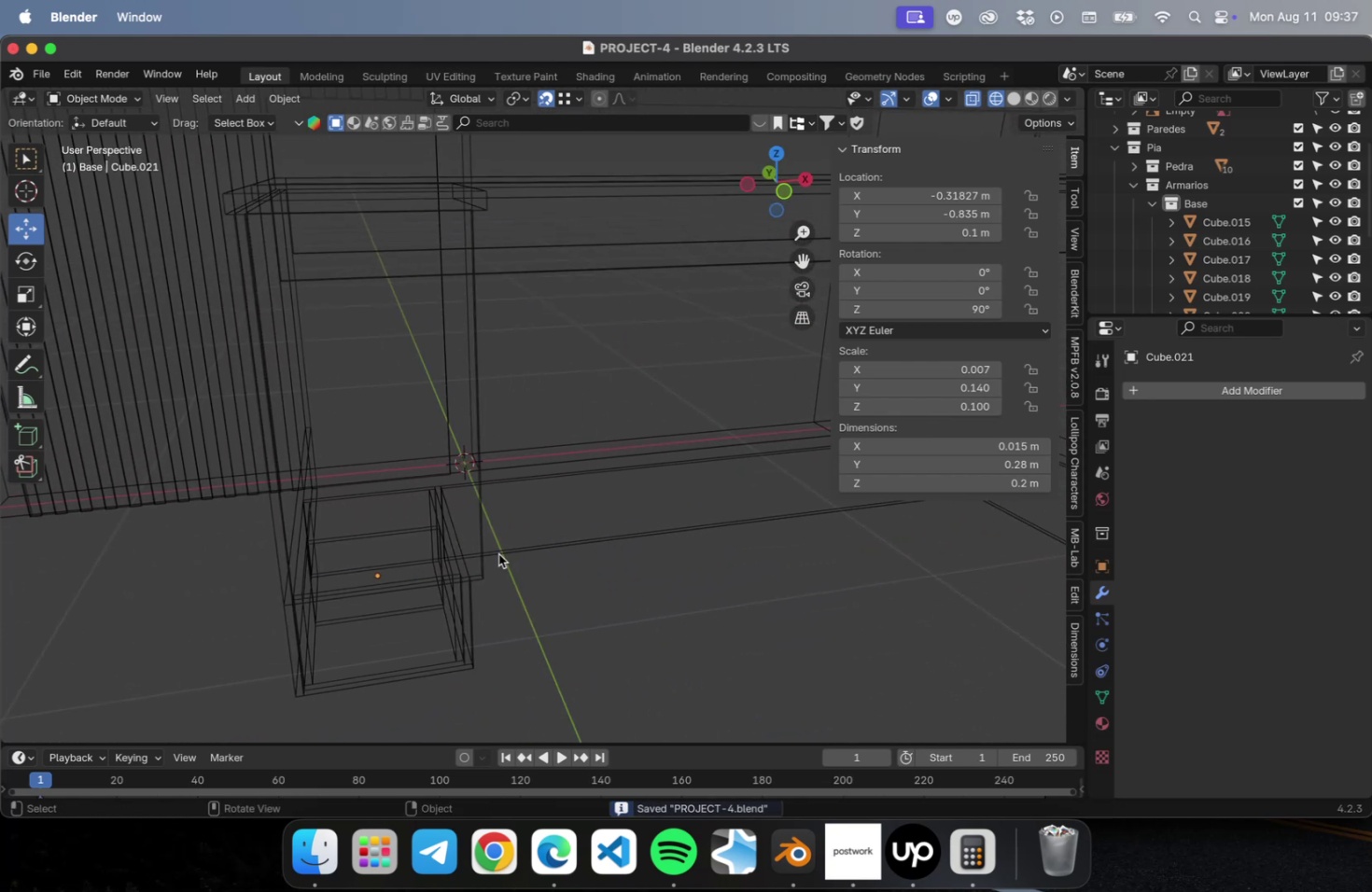 
key(Numpad7)
 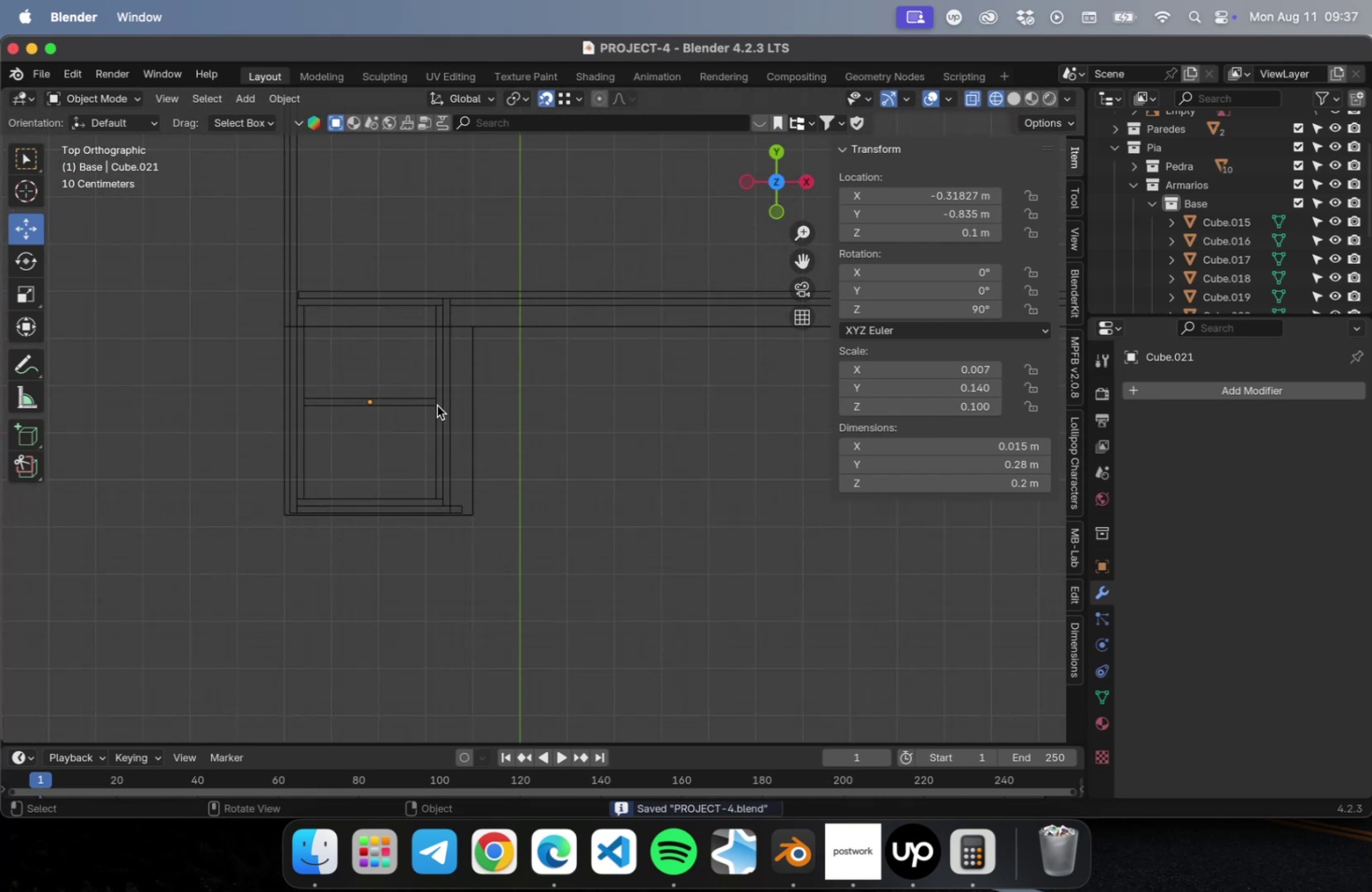 
hold_key(key=ShiftLeft, duration=0.57)
 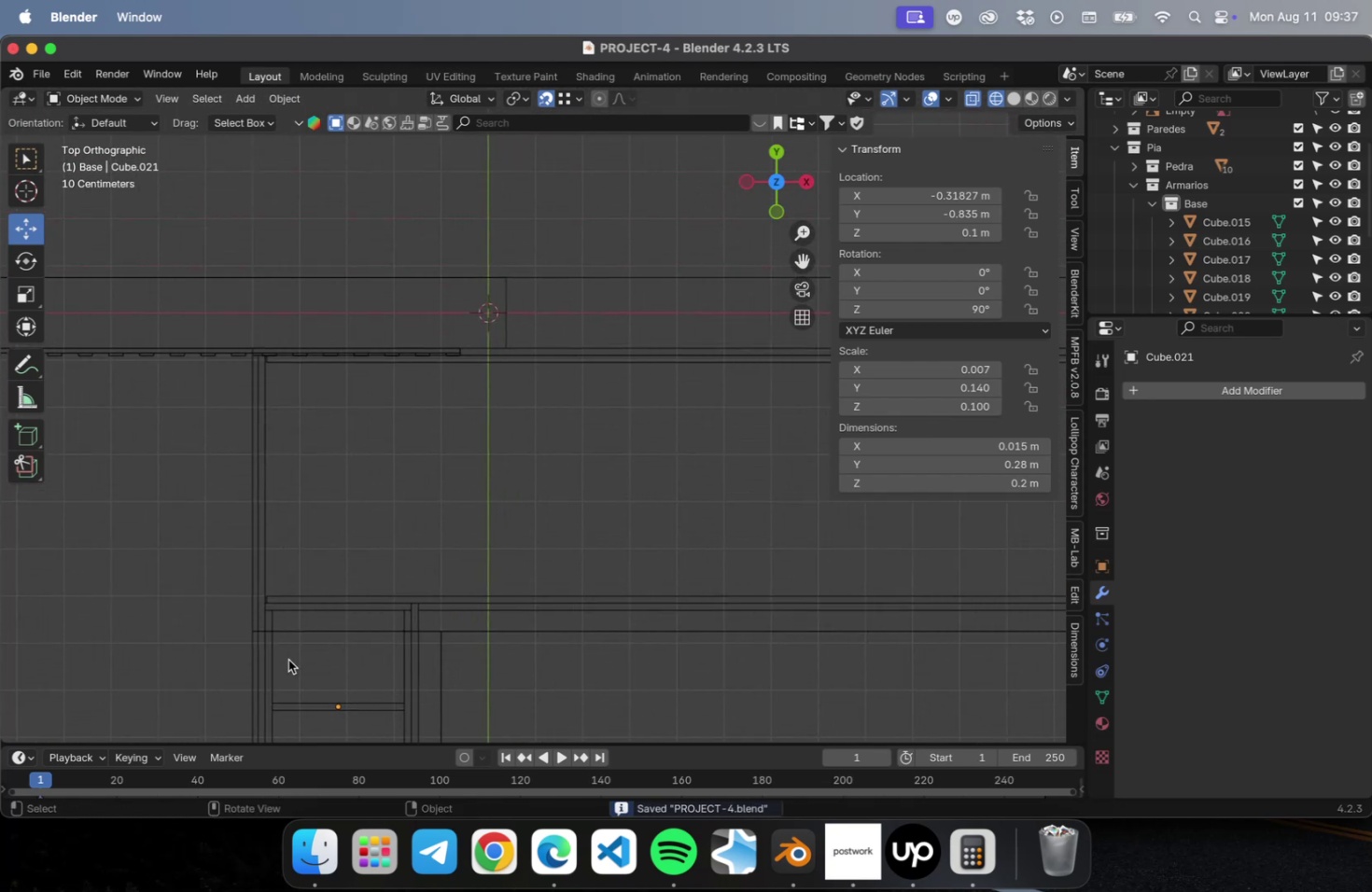 
left_click([271, 658])
 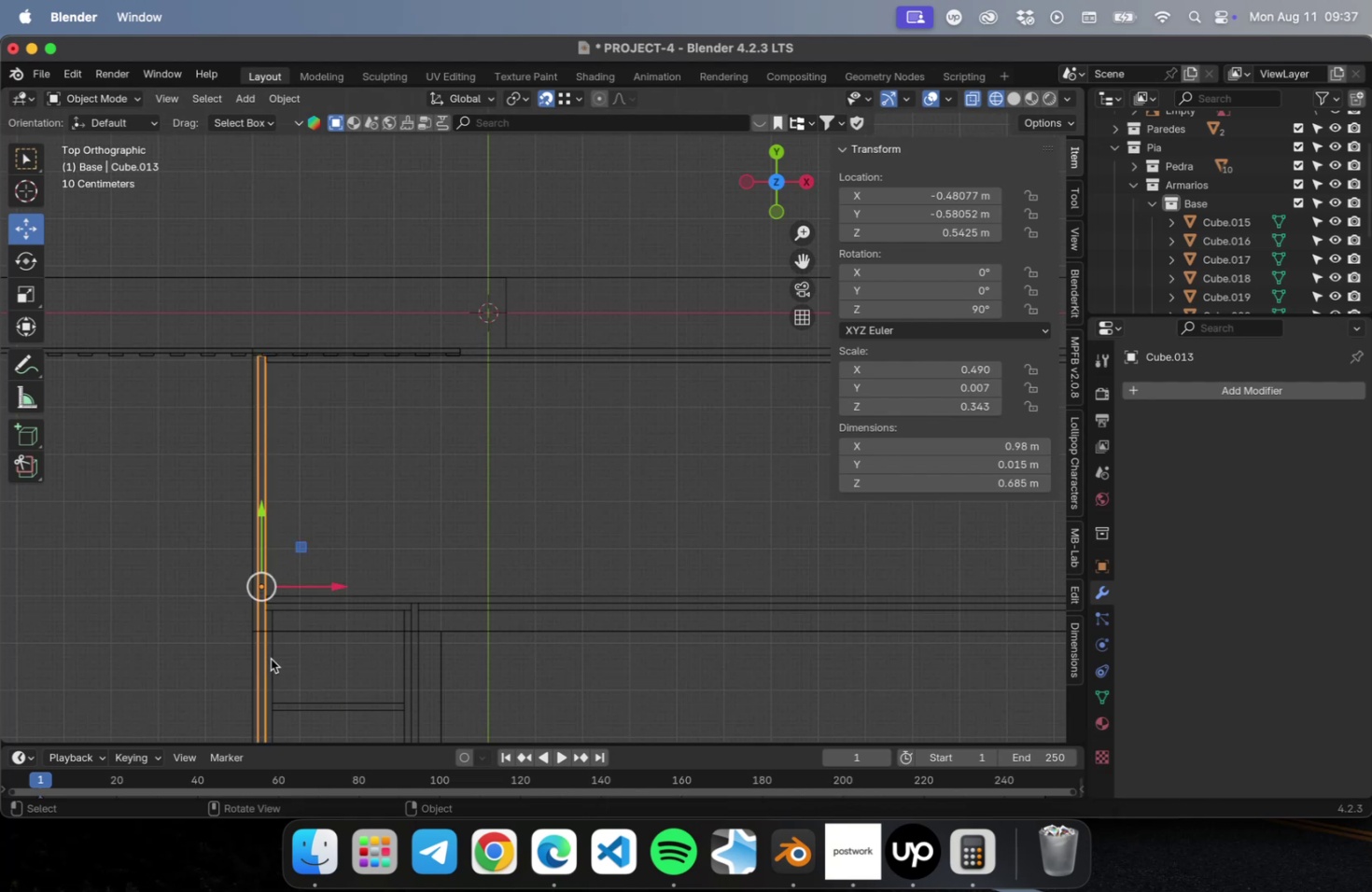 
left_click([273, 658])
 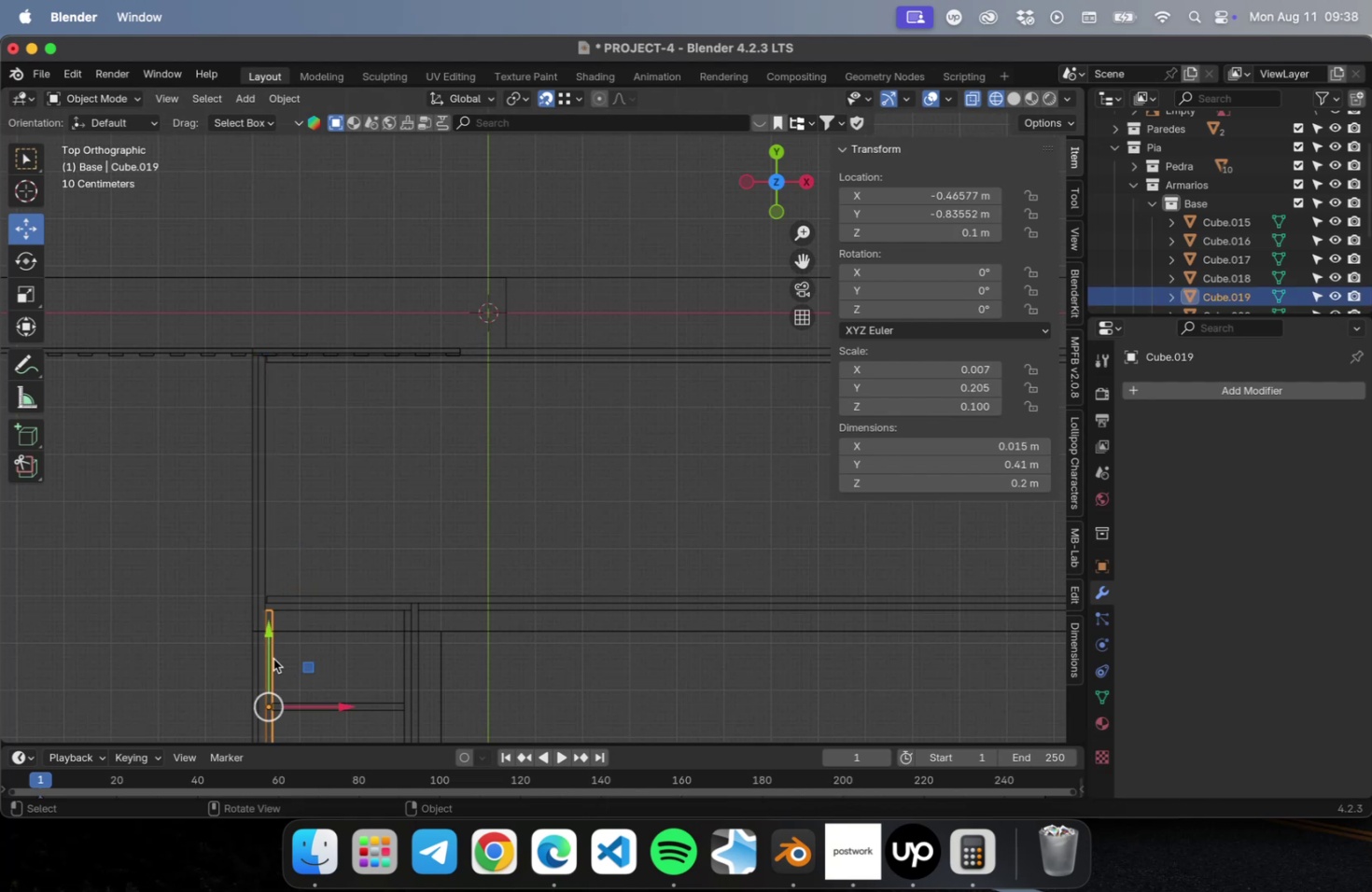 
type(Dy)
 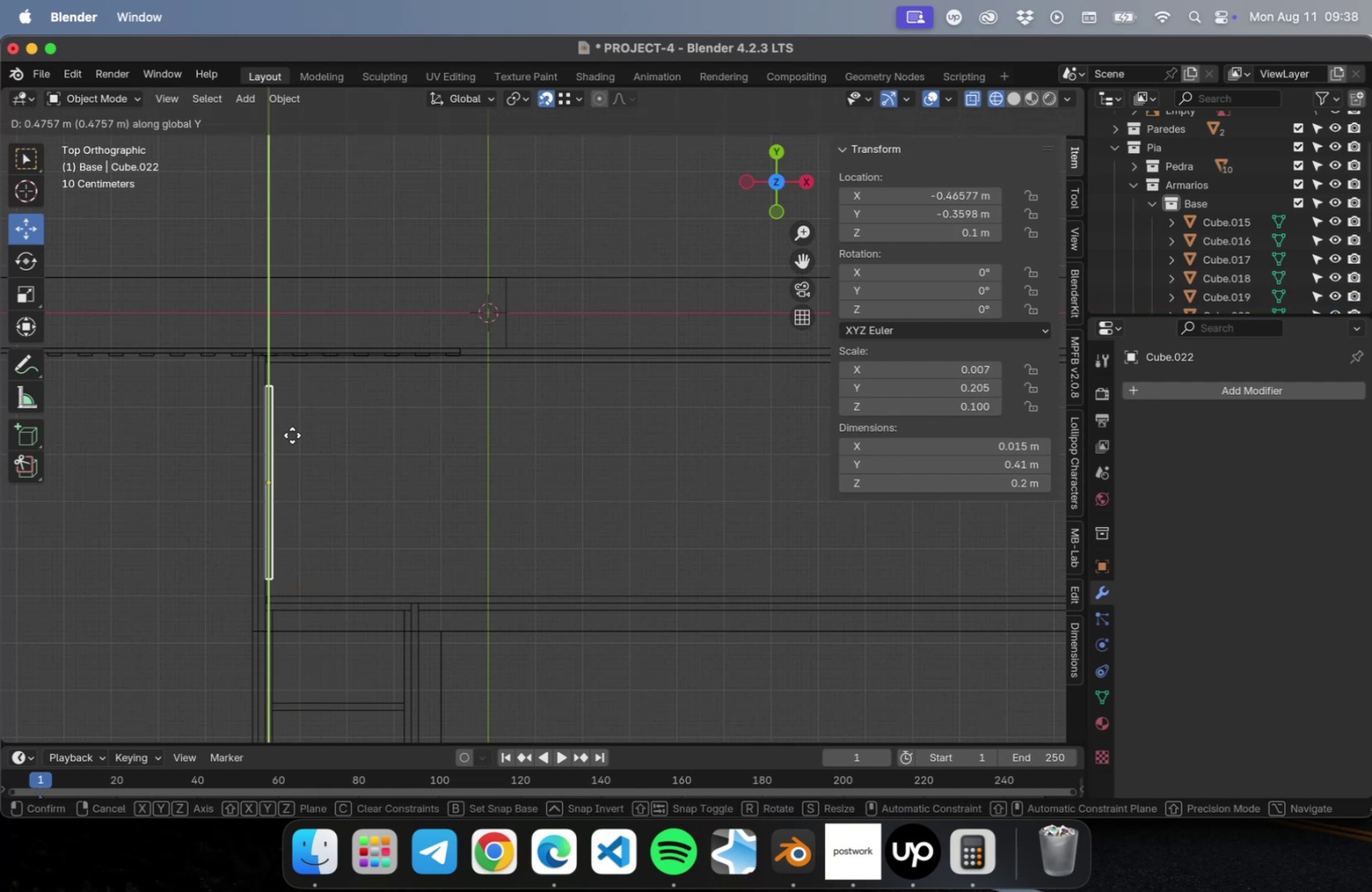 
left_click([292, 434])
 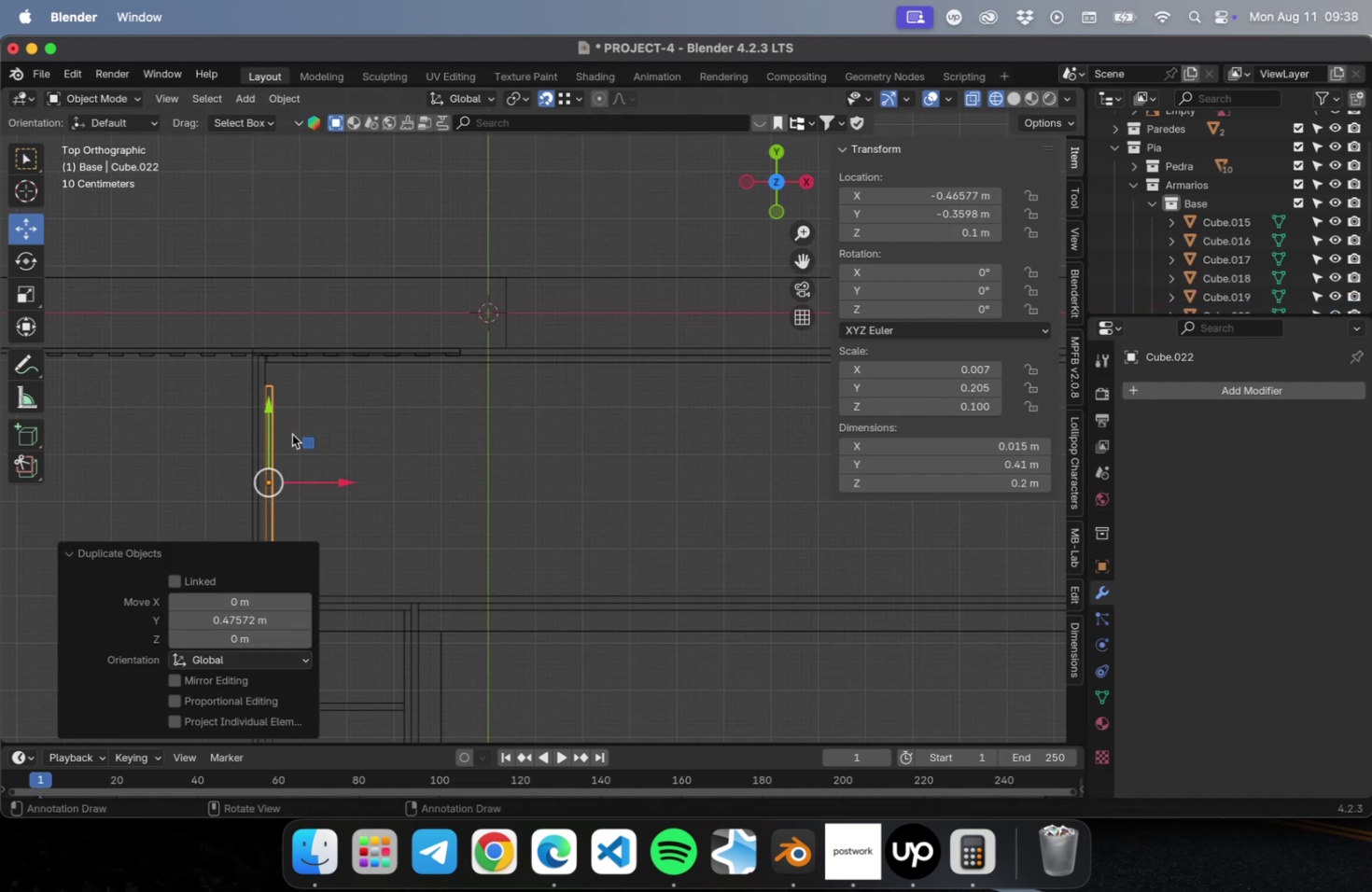 
key(Meta+CommandLeft)
 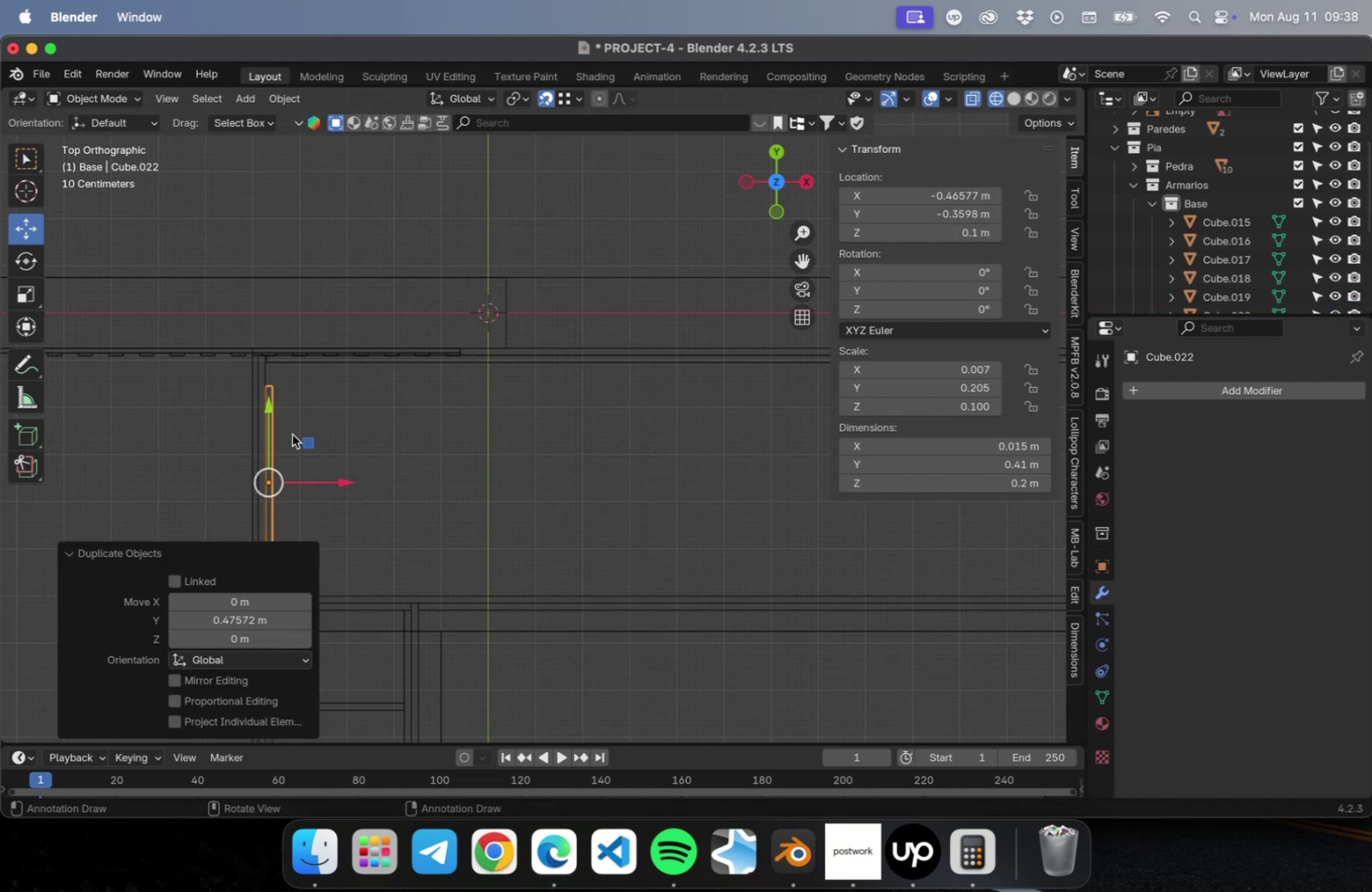 
key(Meta+S)
 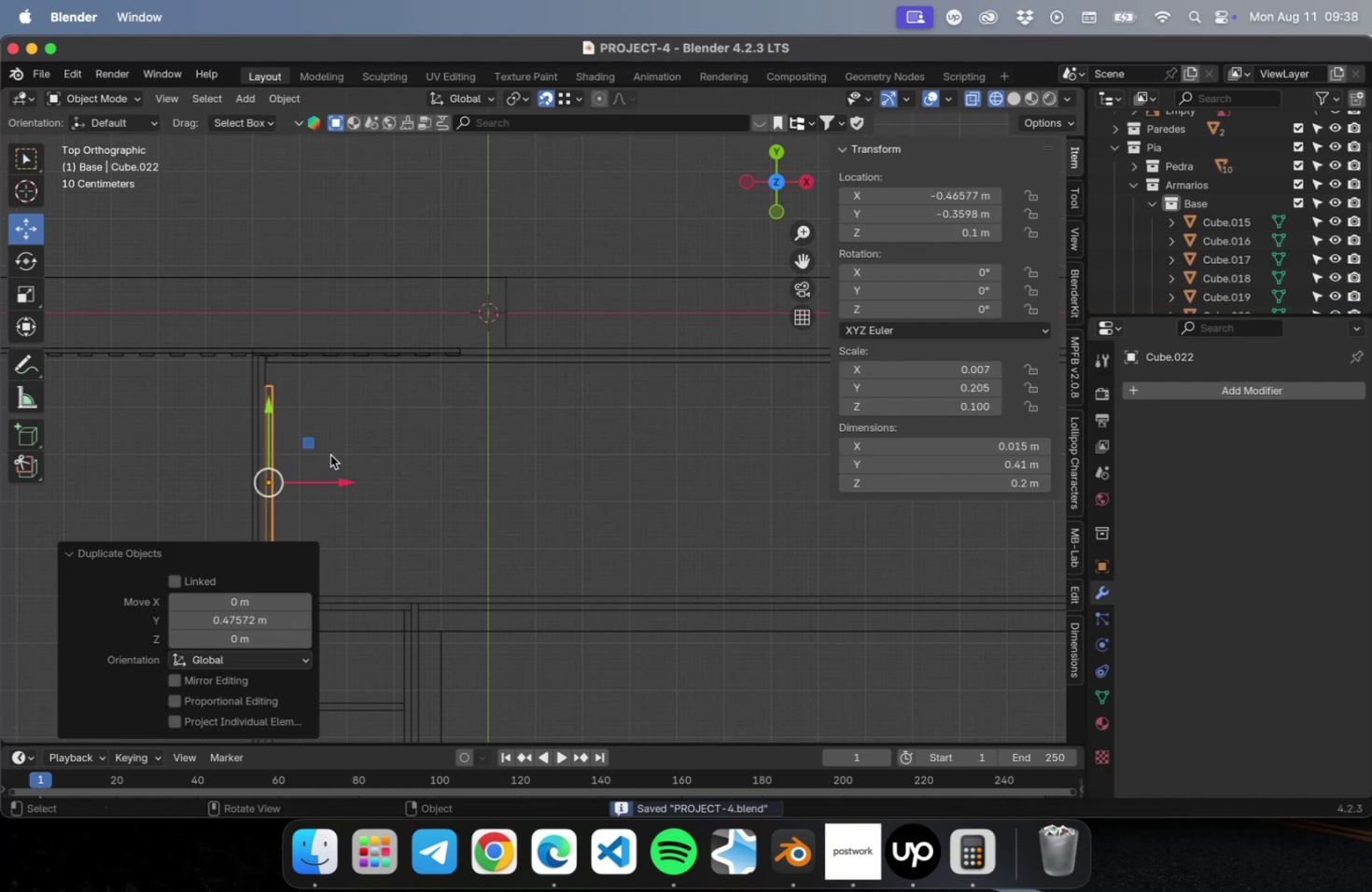 
scroll: coordinate [328, 456], scroll_direction: up, amount: 4.0
 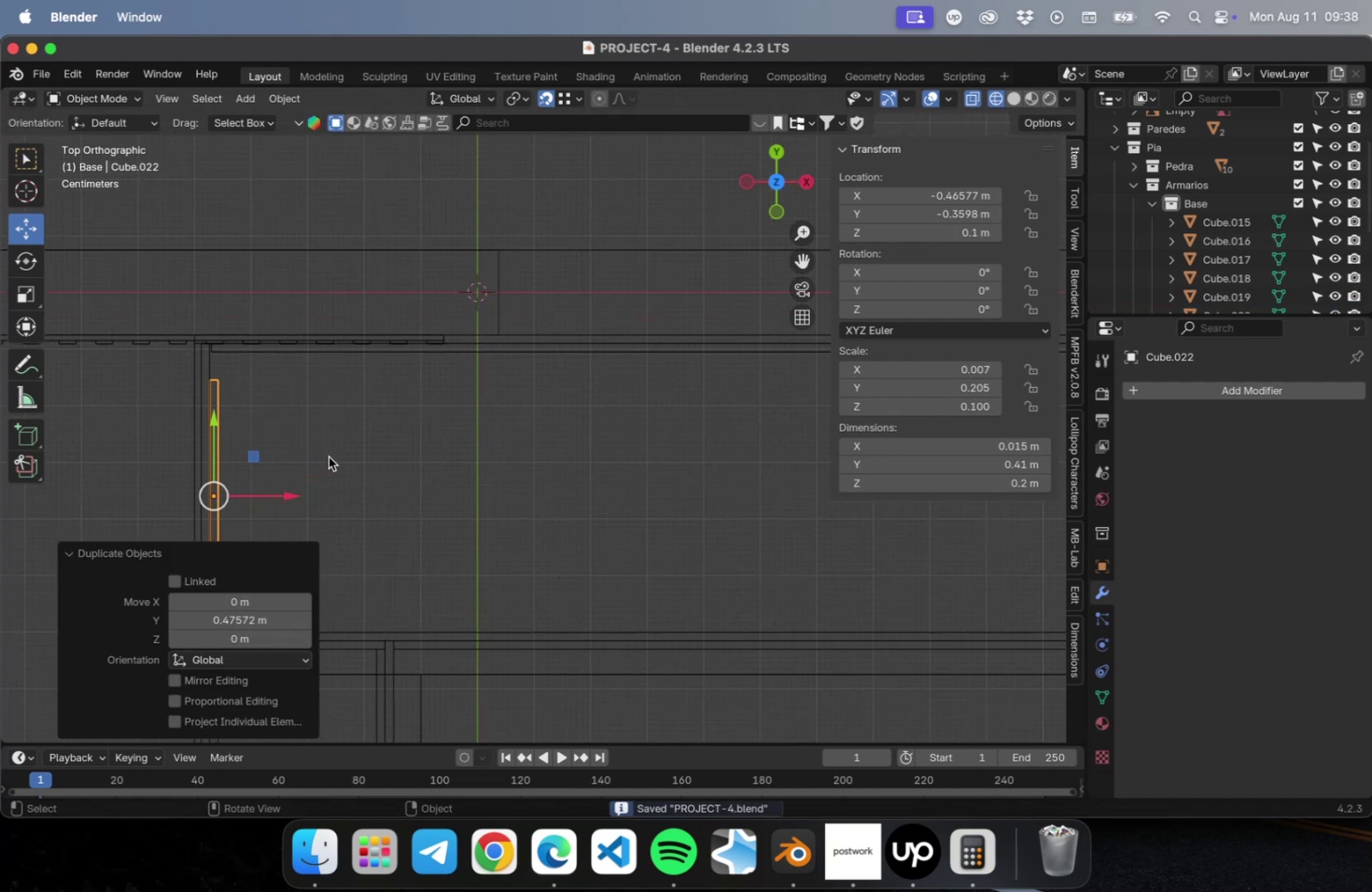 
hold_key(key=ShiftLeft, duration=0.6)
 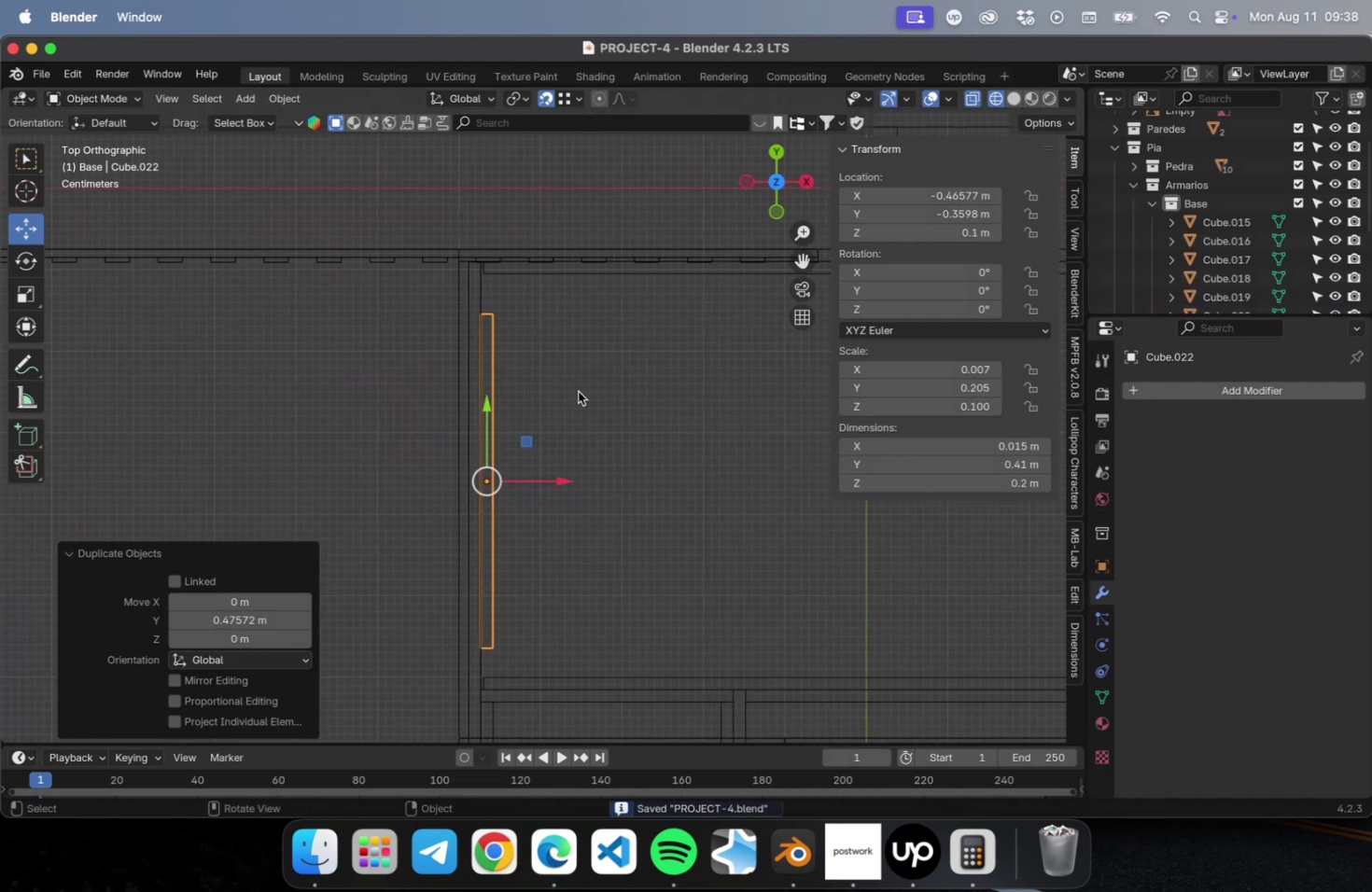 
scroll: coordinate [481, 262], scroll_direction: up, amount: 28.0
 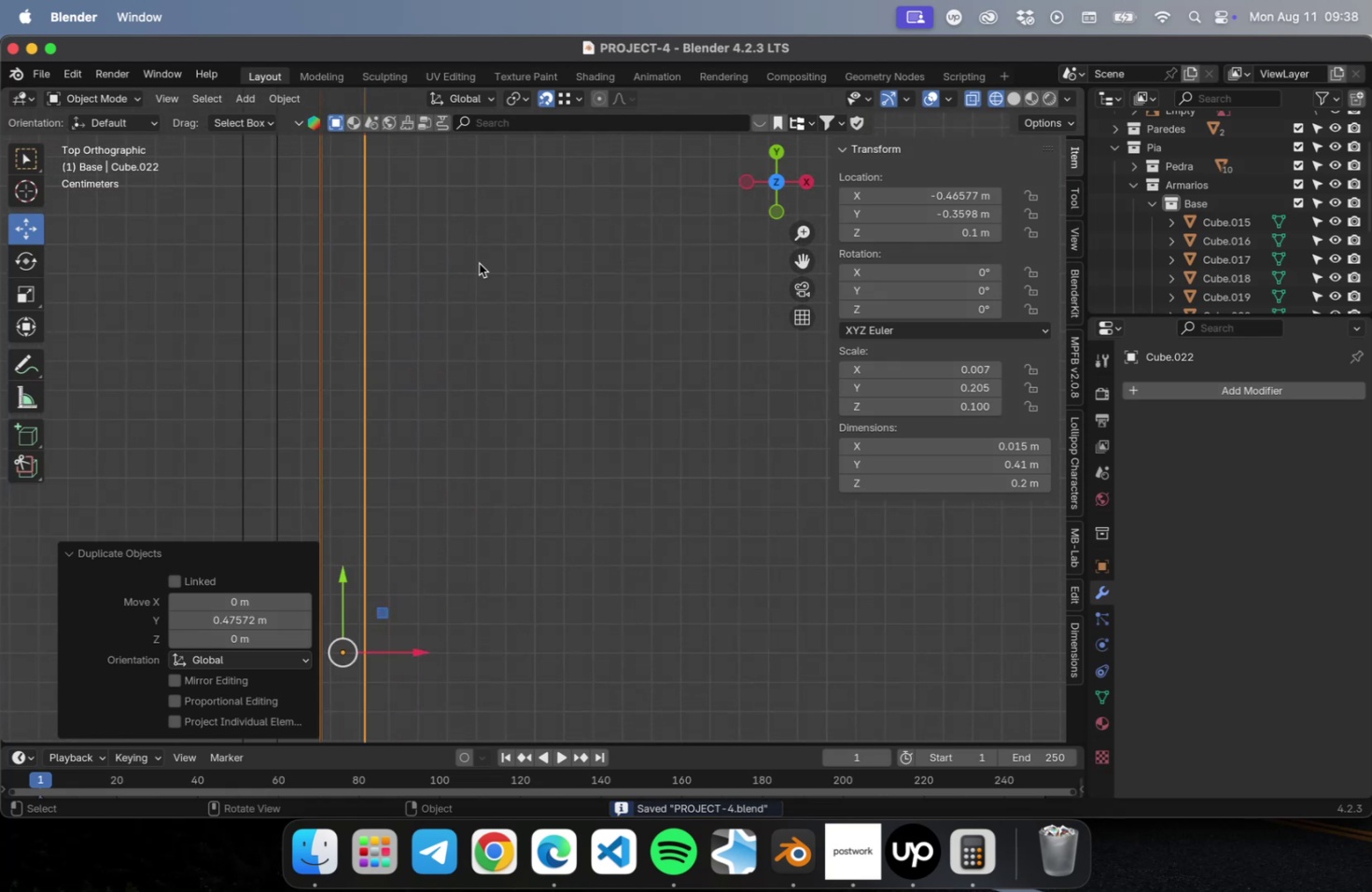 
scroll: coordinate [527, 451], scroll_direction: down, amount: 15.0
 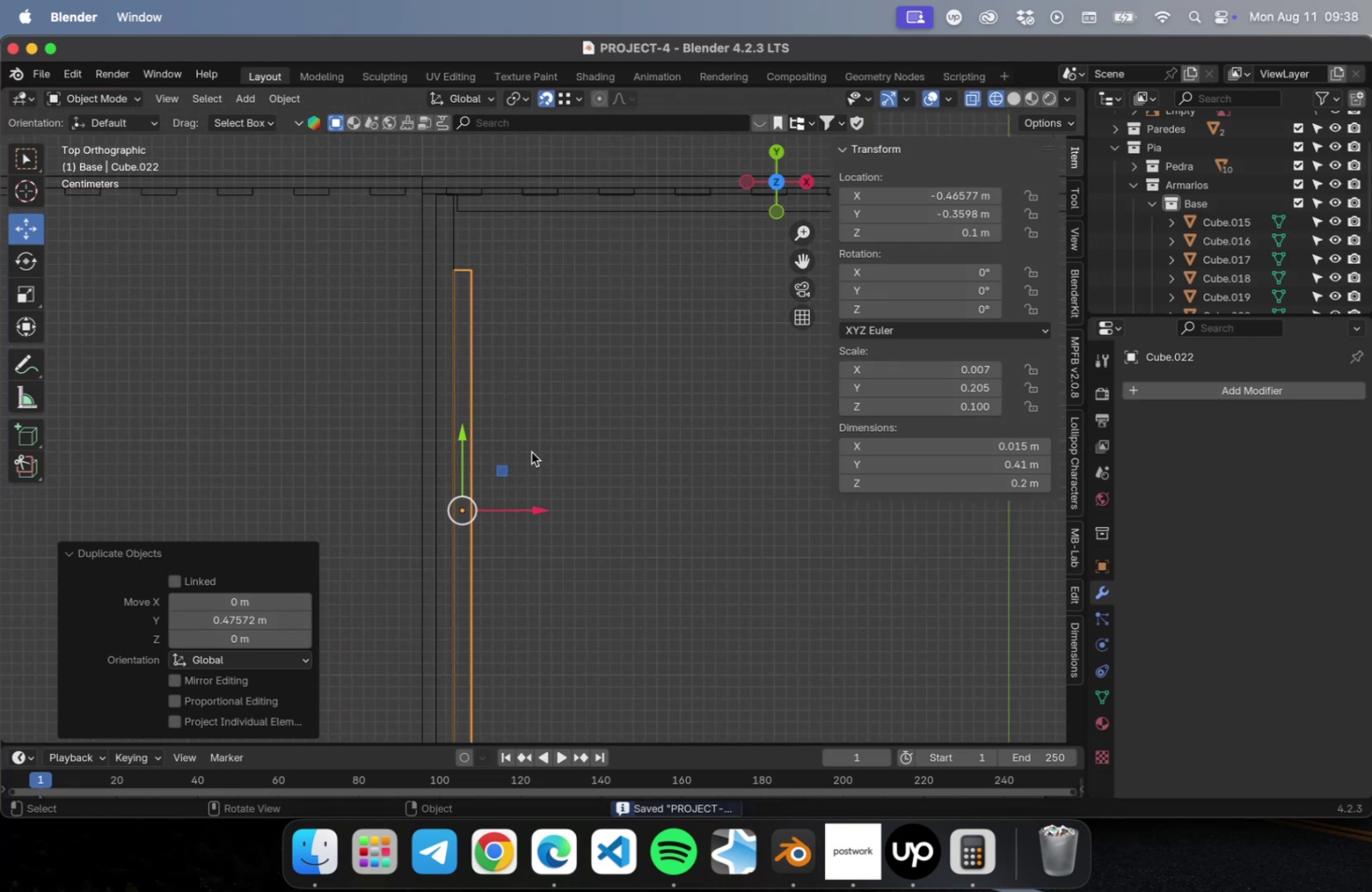 
hold_key(key=ShiftLeft, duration=1.09)
 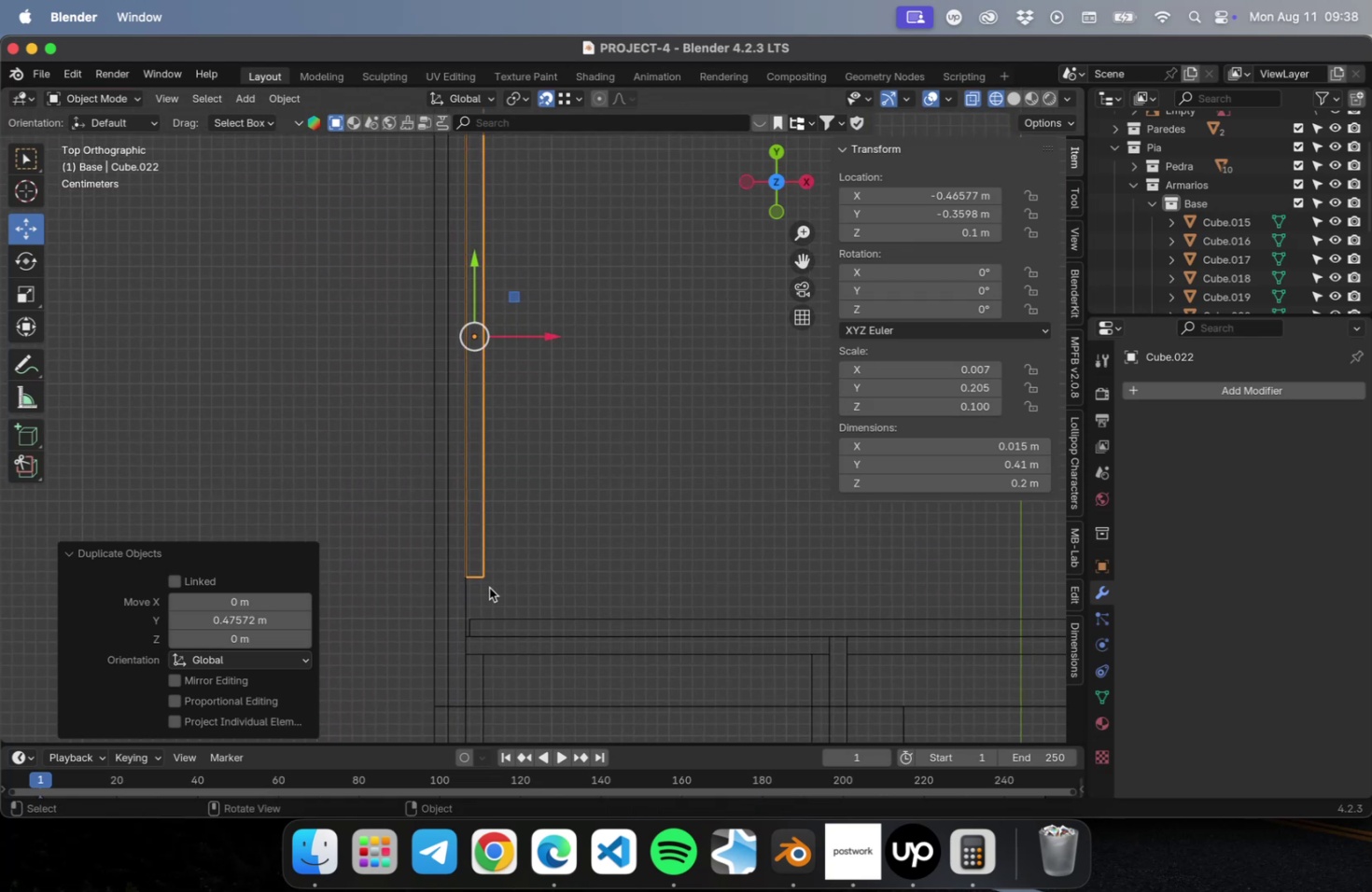 
wait(5.24)
 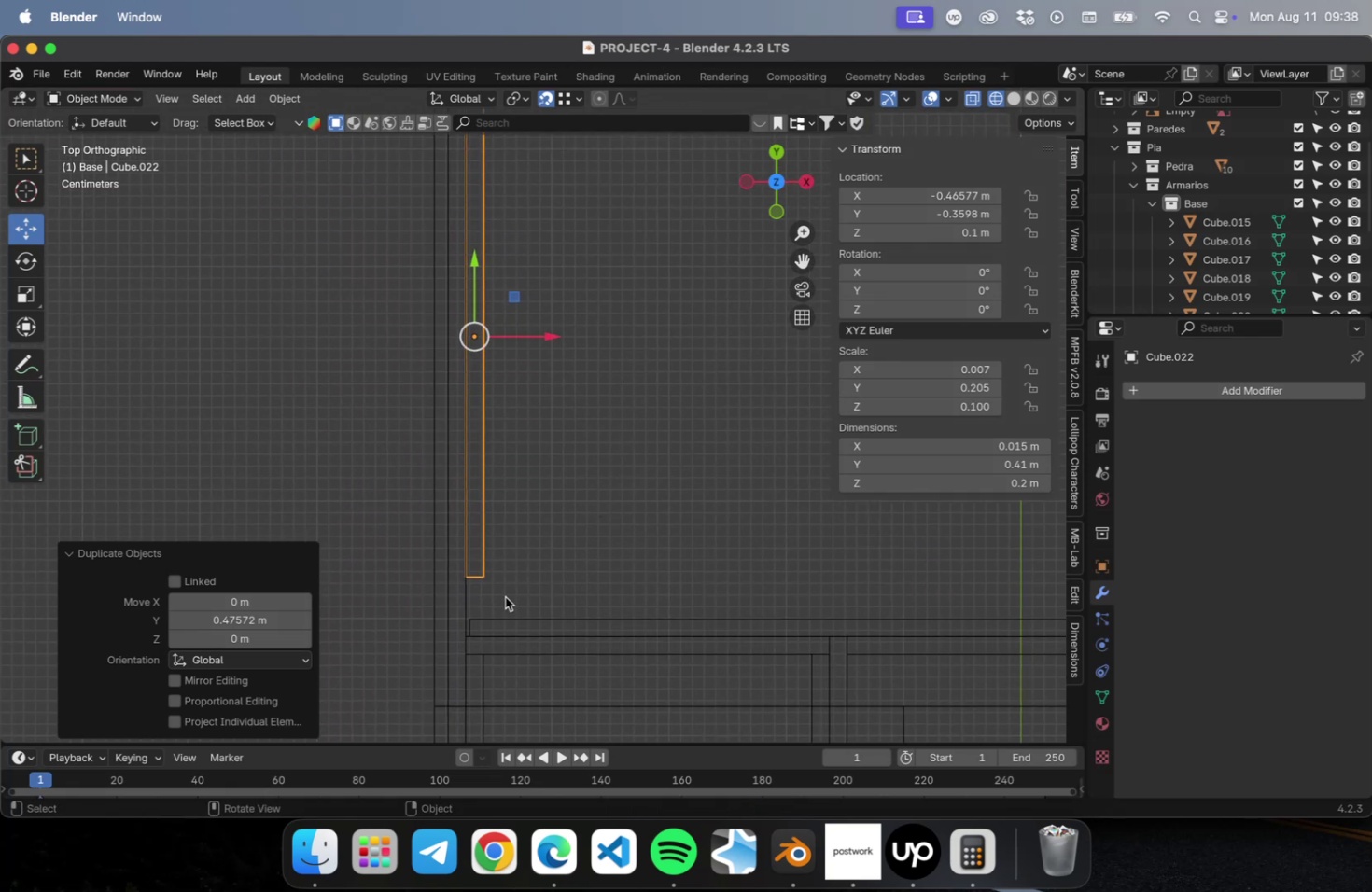 
scroll: coordinate [490, 586], scroll_direction: down, amount: 21.0
 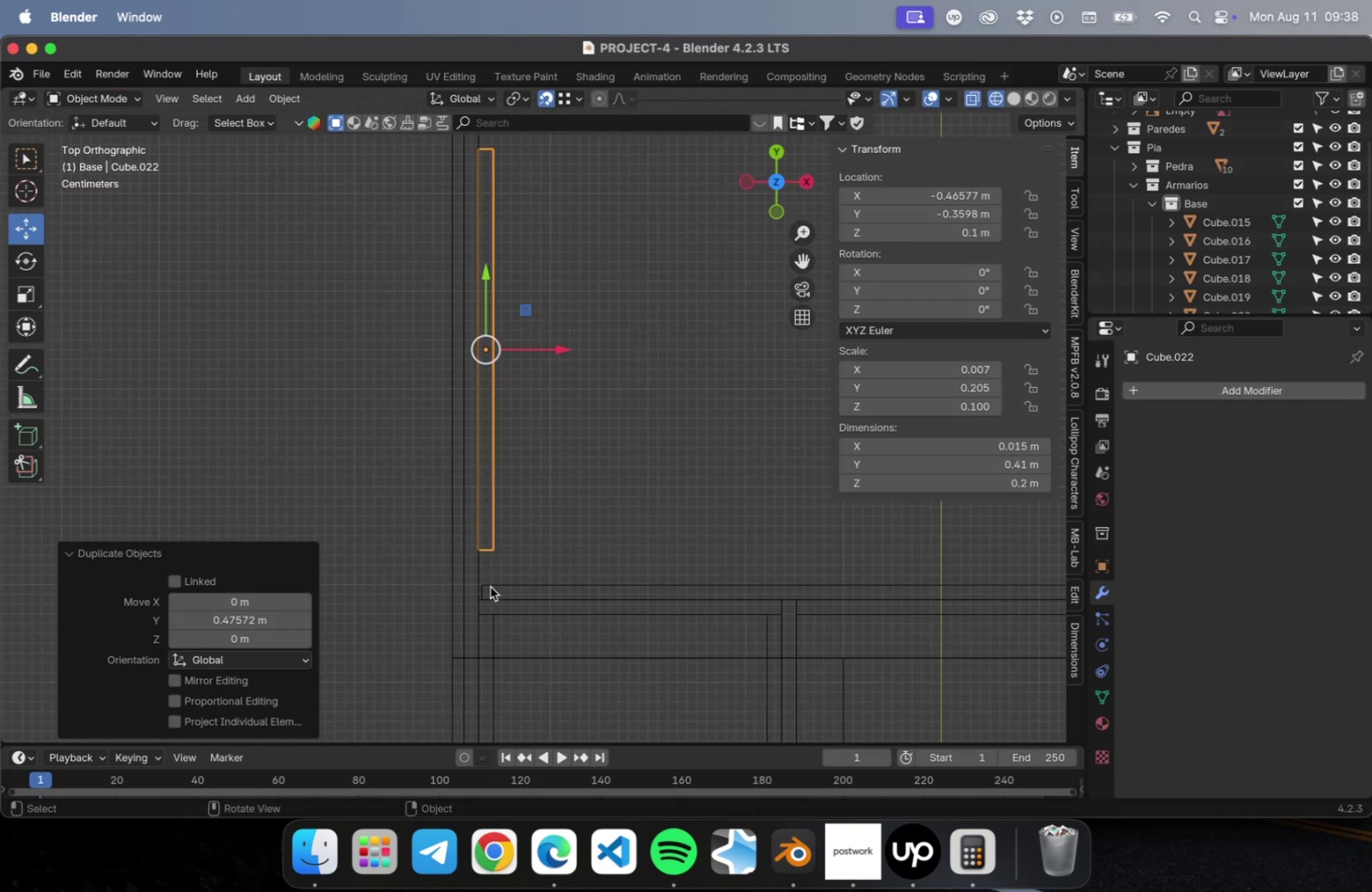 
hold_key(key=ShiftLeft, duration=3.12)
 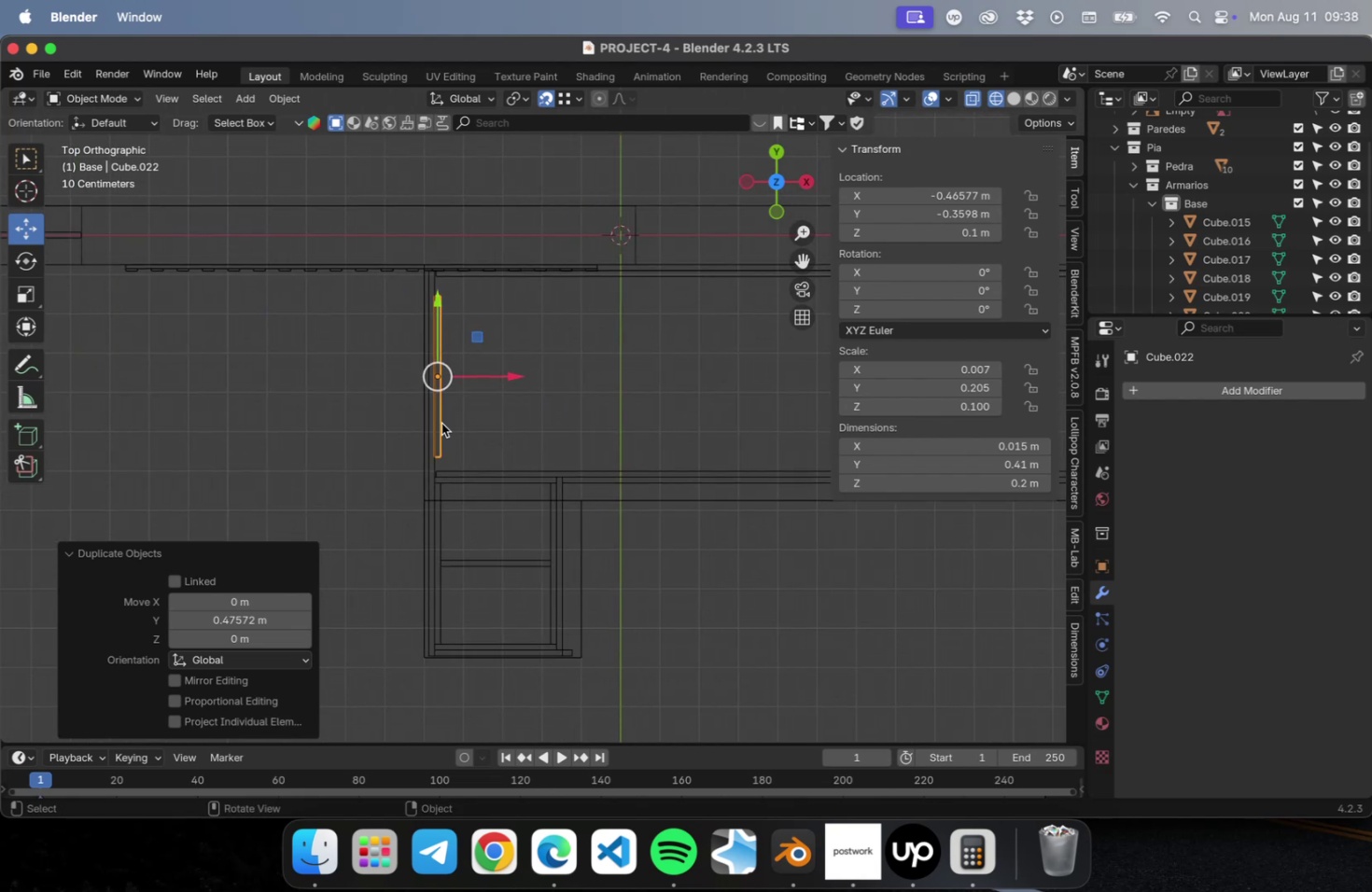 
scroll: coordinate [435, 419], scroll_direction: up, amount: 1.0
 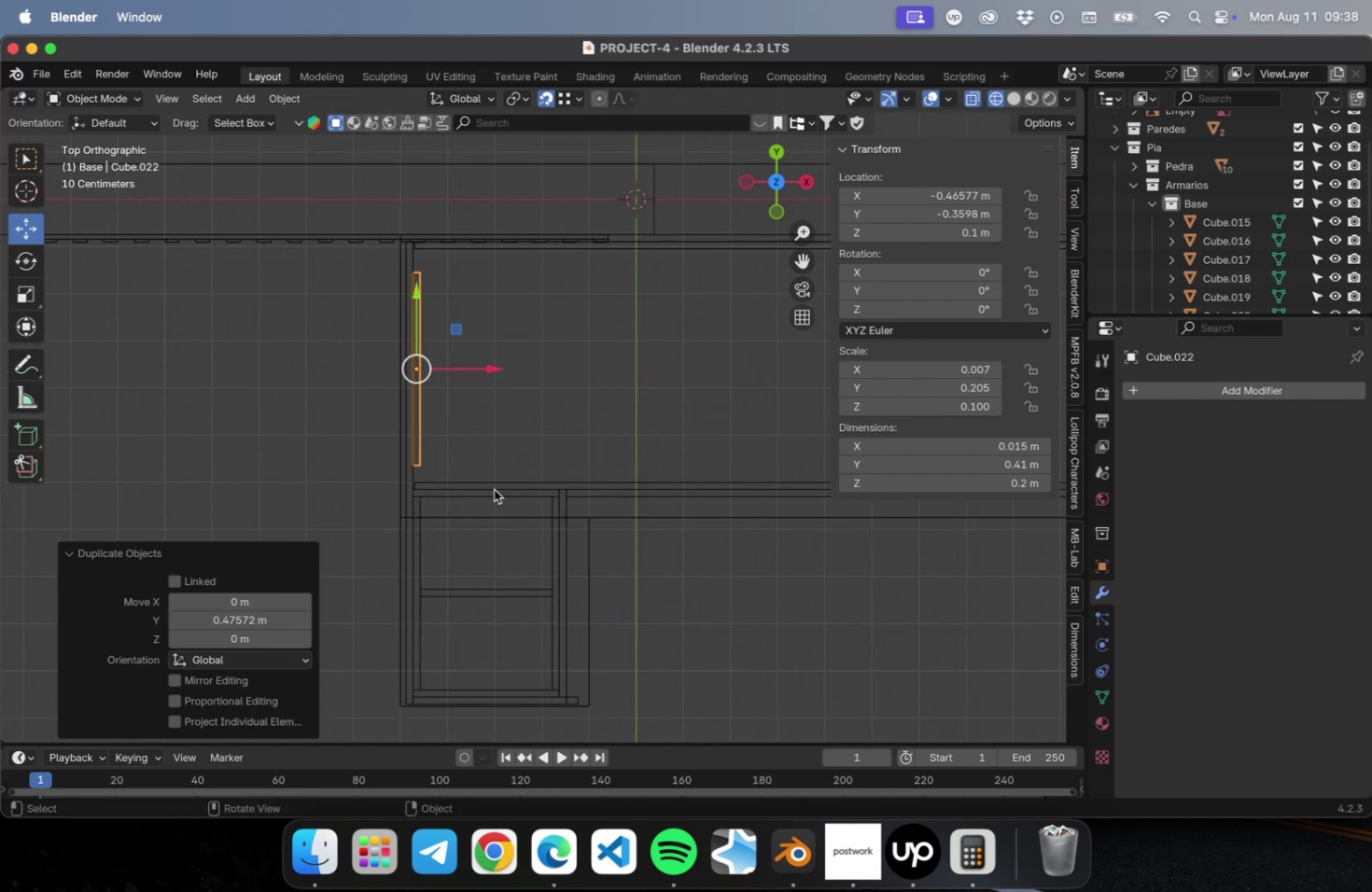 
left_click([493, 485])
 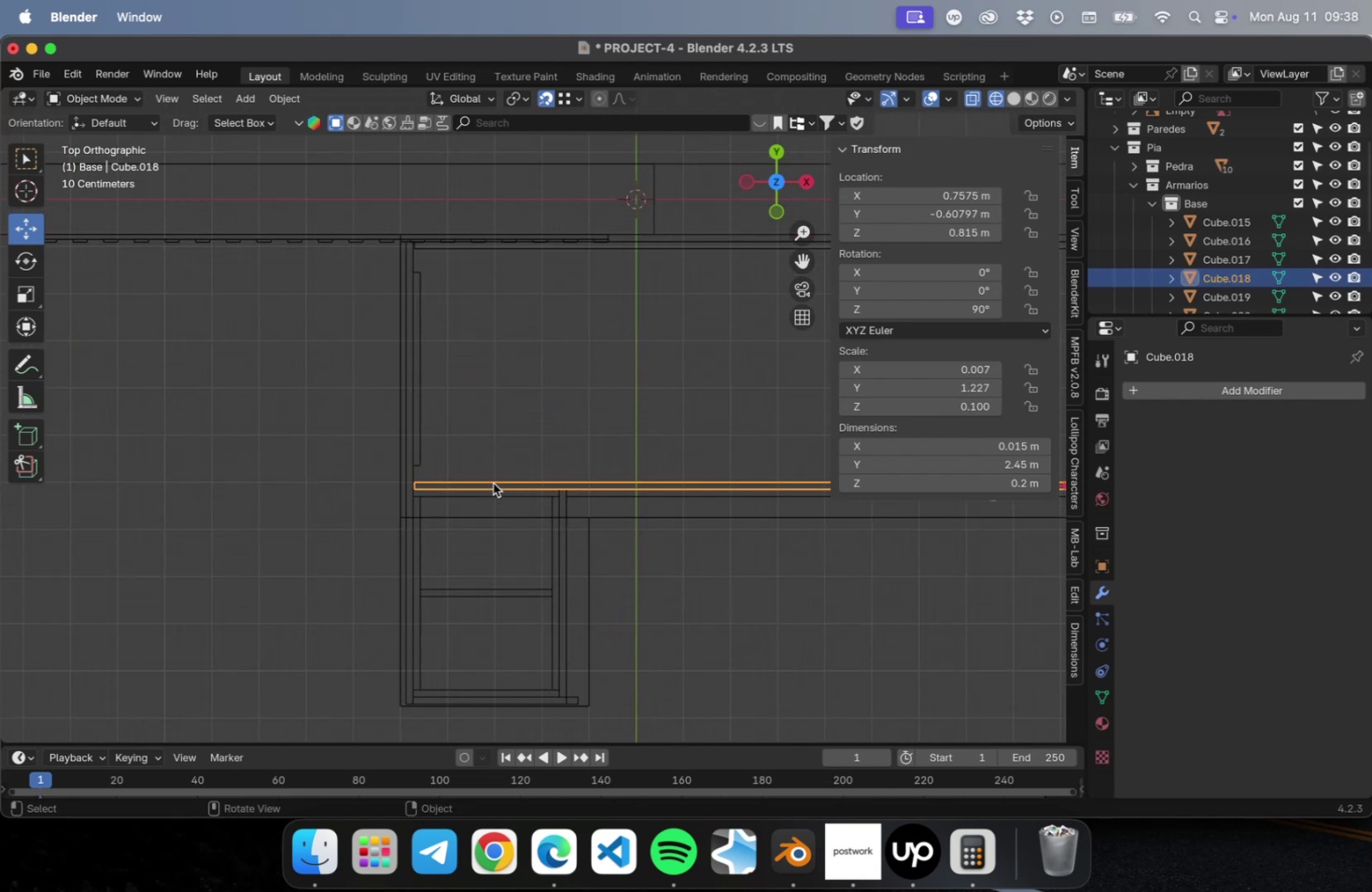 
hold_key(key=ShiftLeft, duration=0.63)
 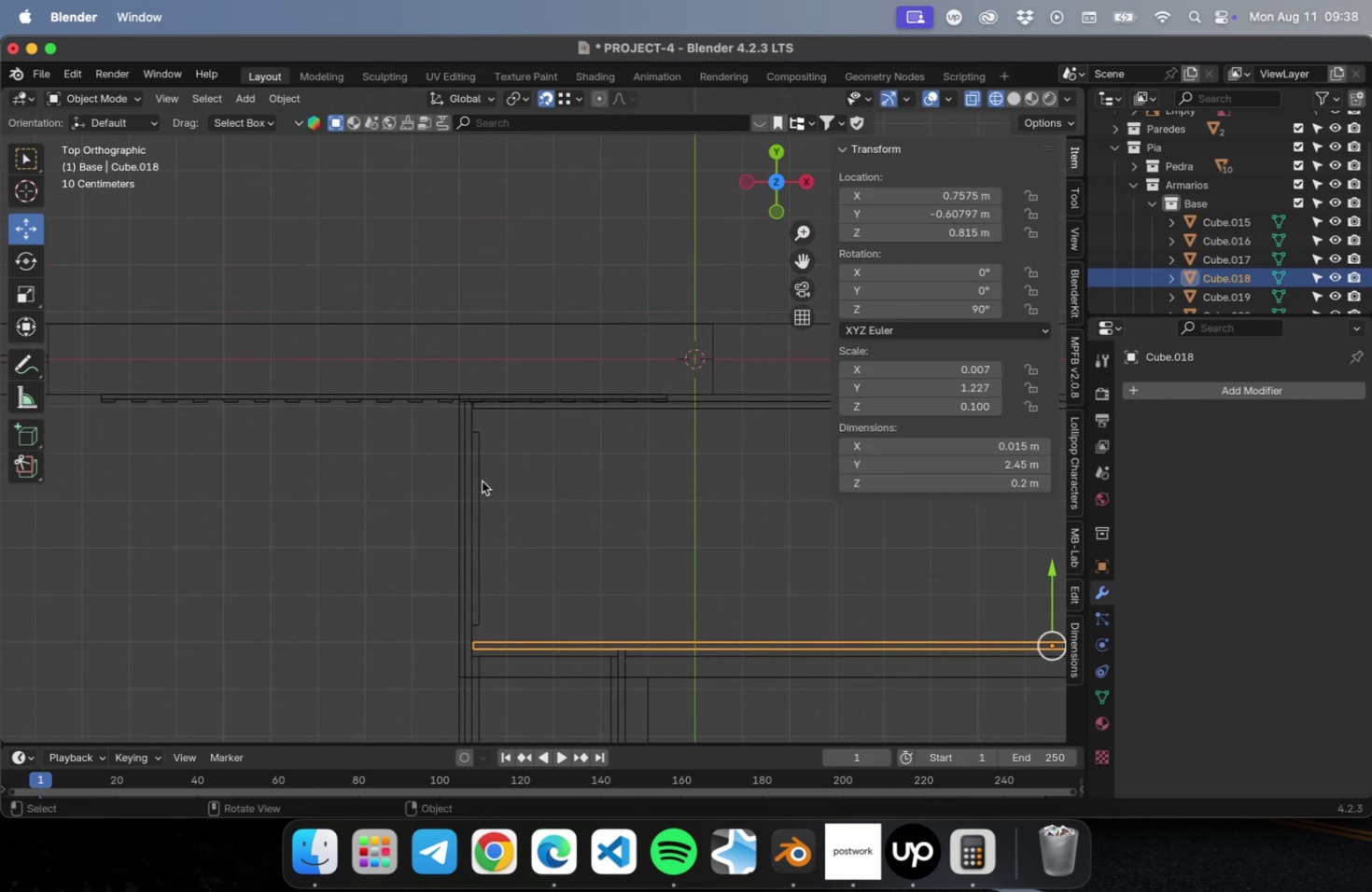 
left_click([481, 480])
 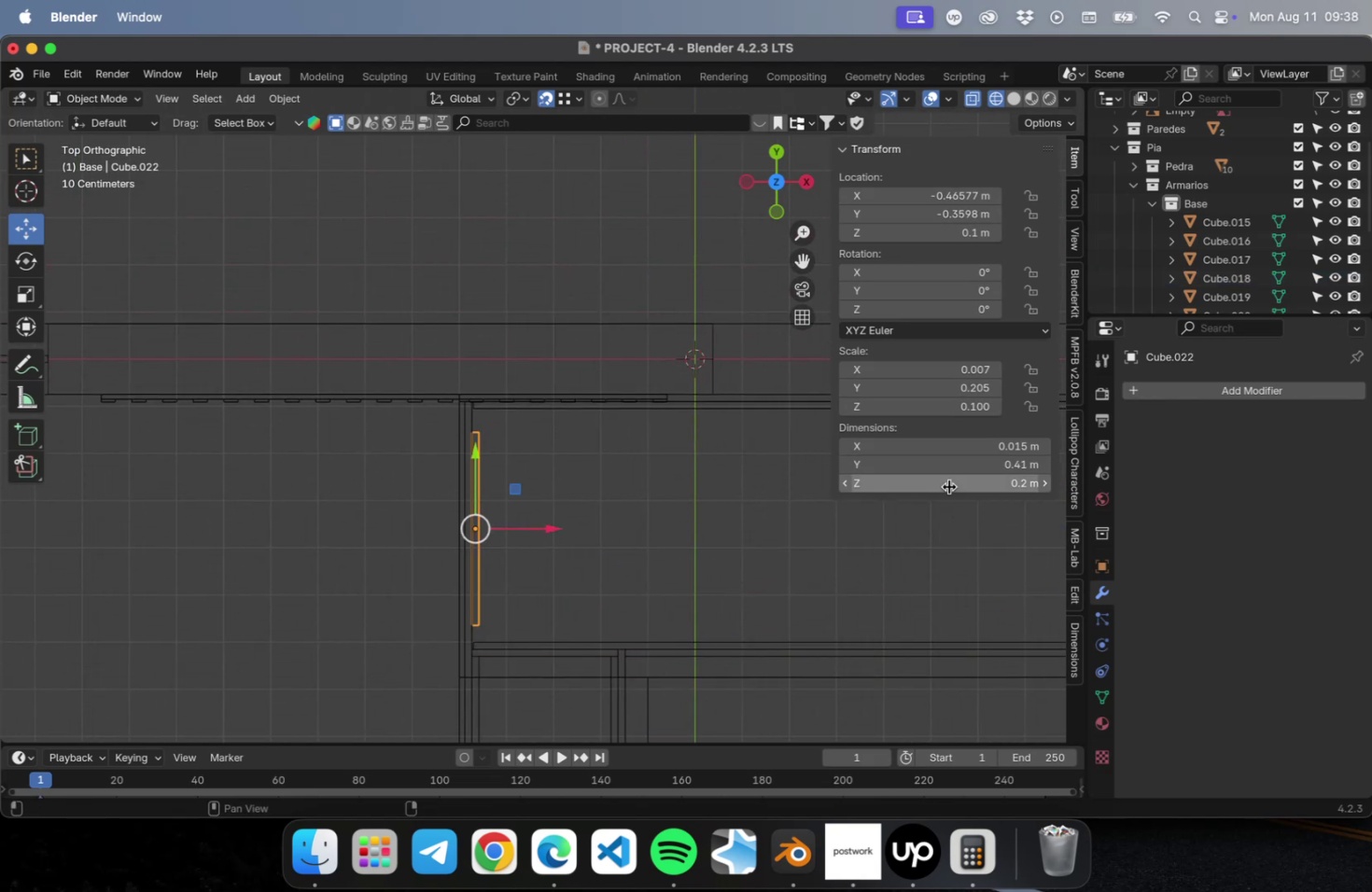 
left_click([949, 469])
 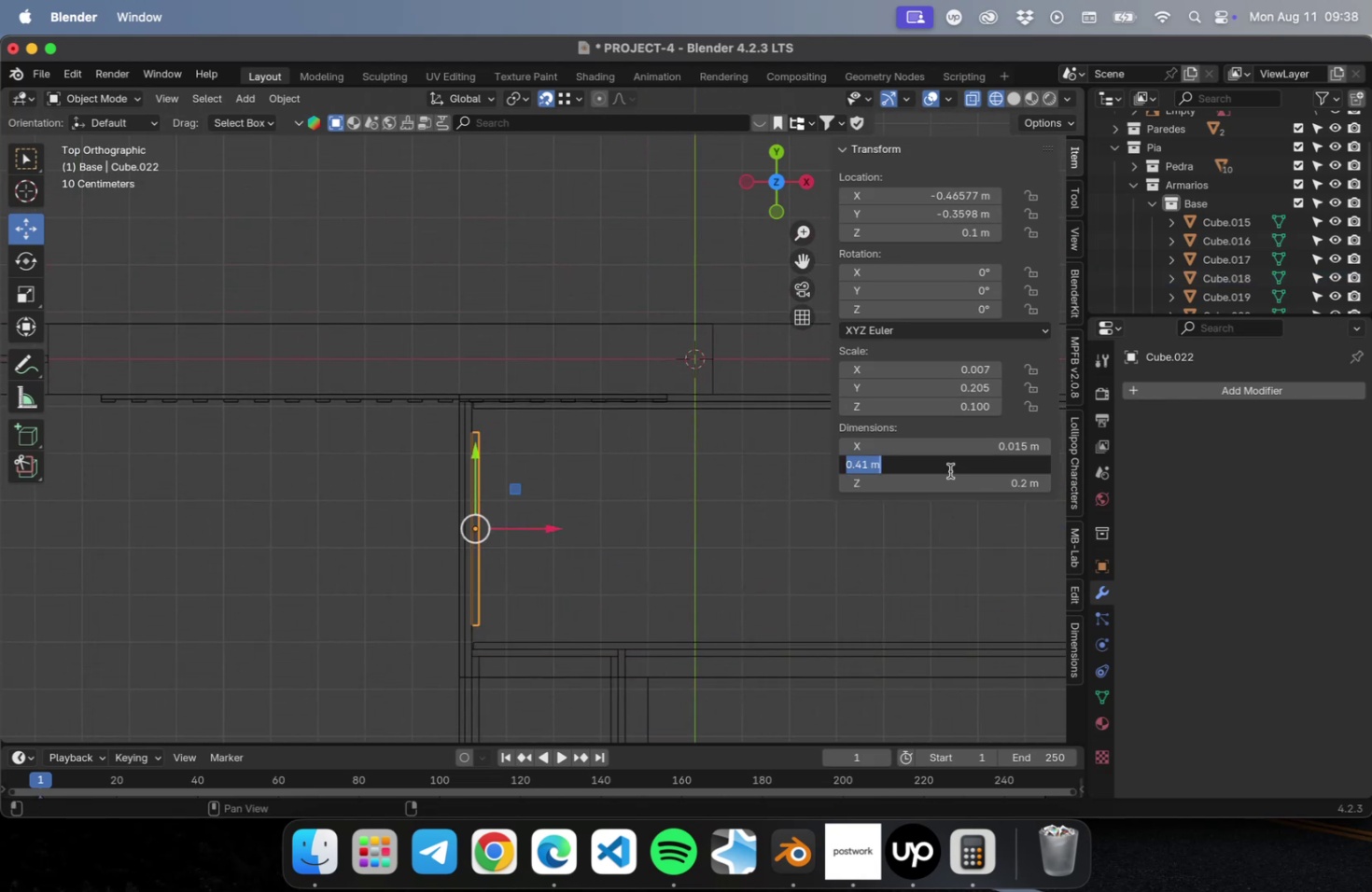 
type(.6-.03)
 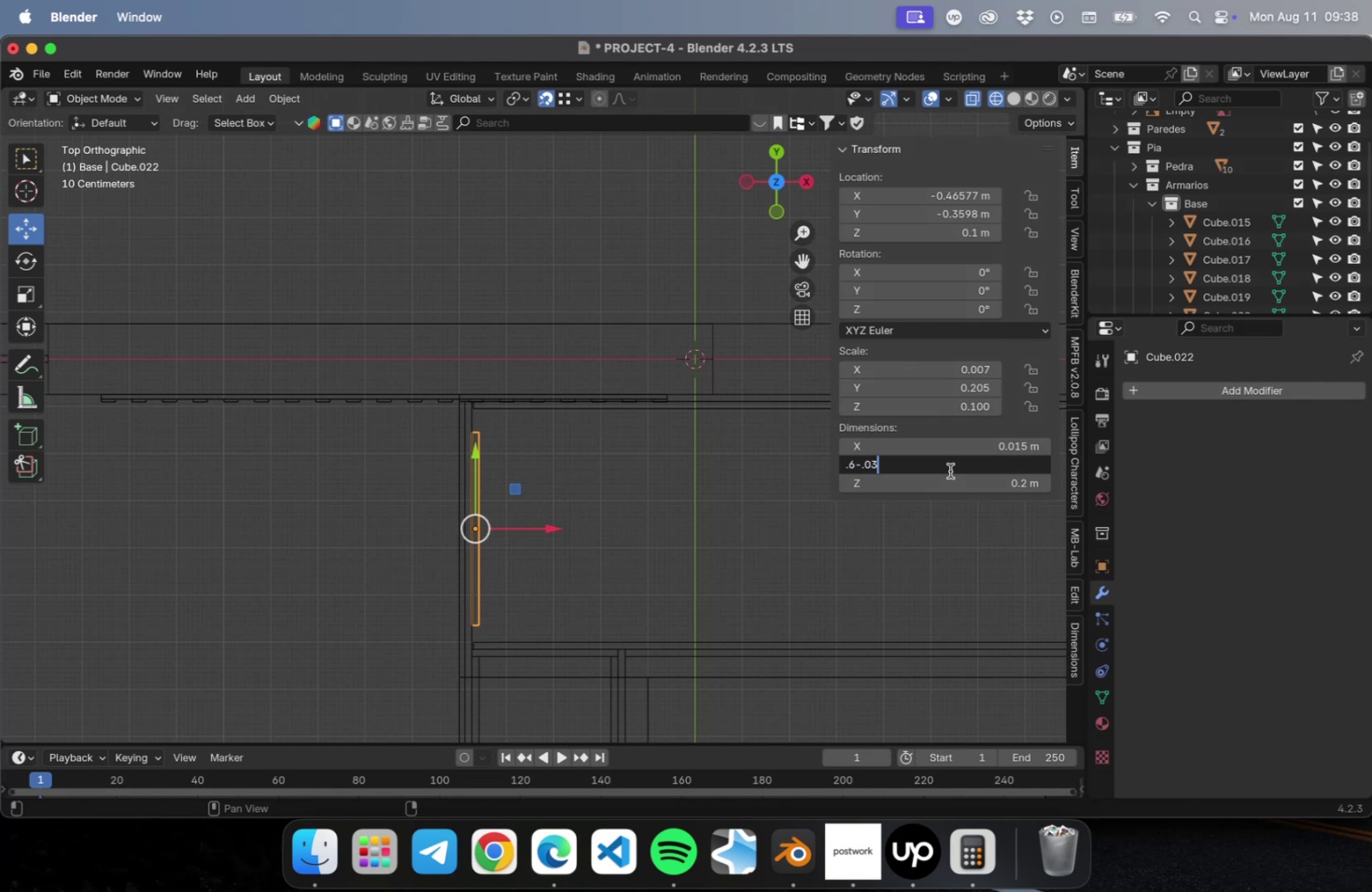 
key(Enter)
 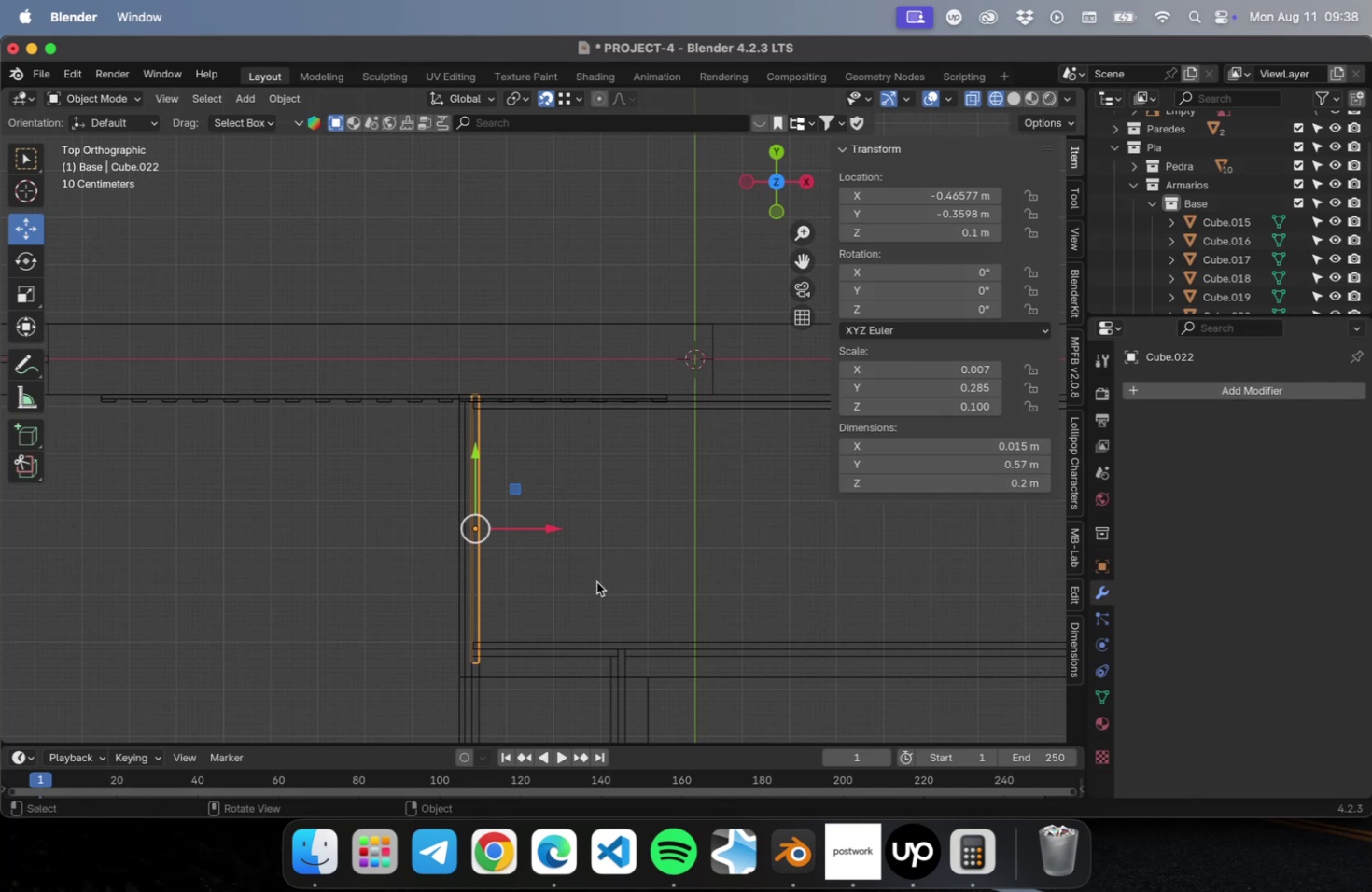 
double_click([928, 463])
 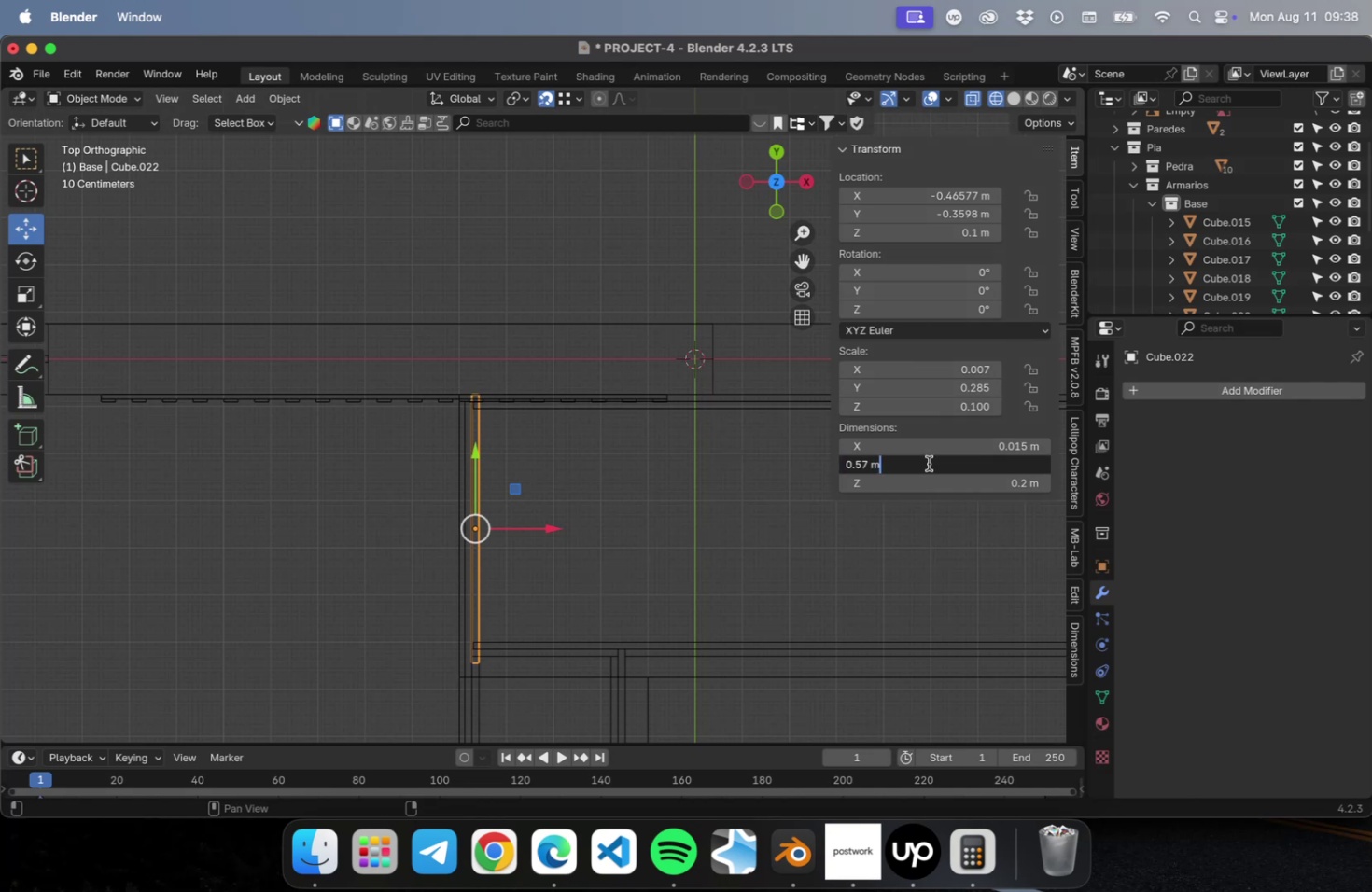 
key(Minus)
 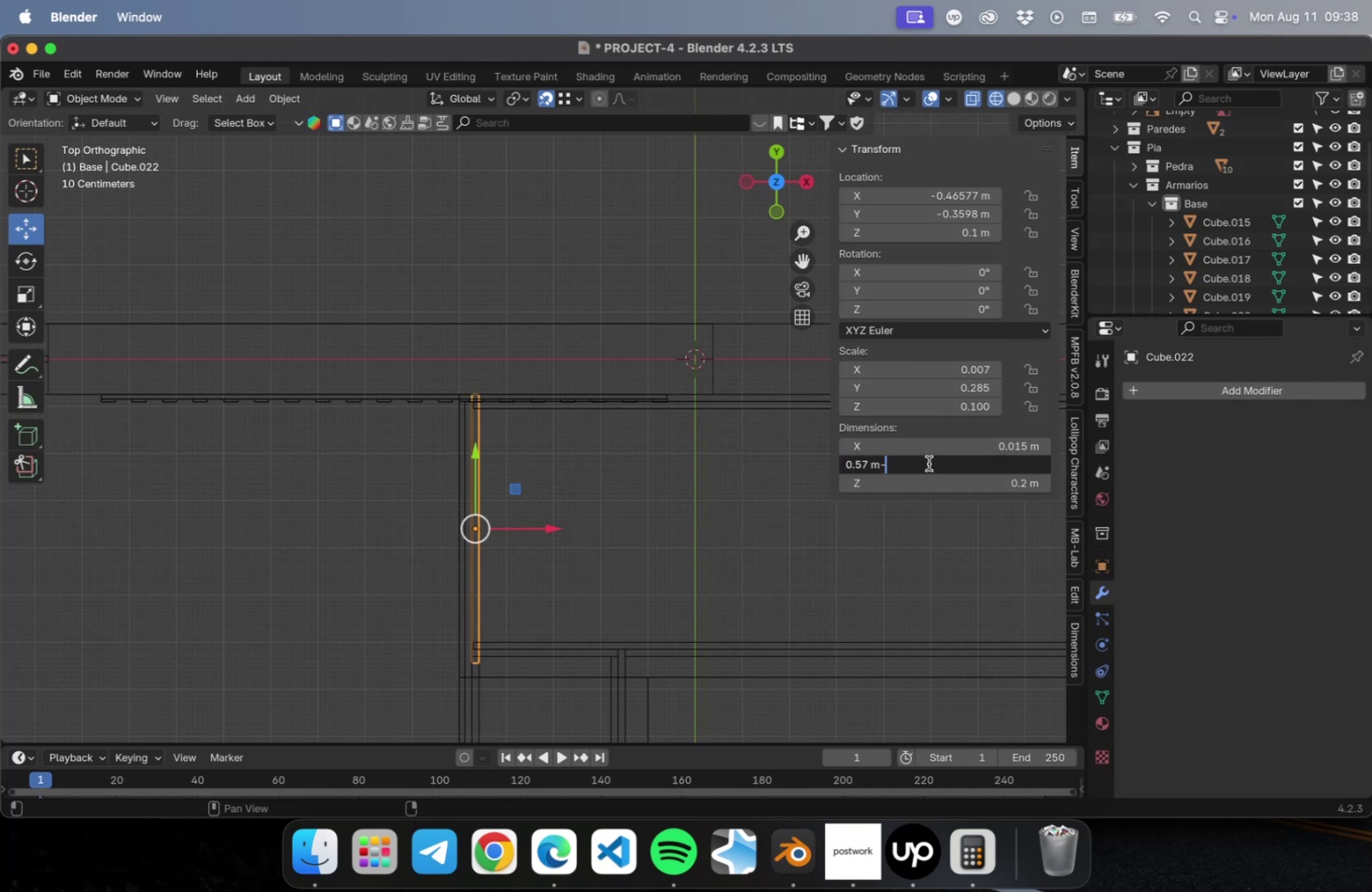 
key(Period)
 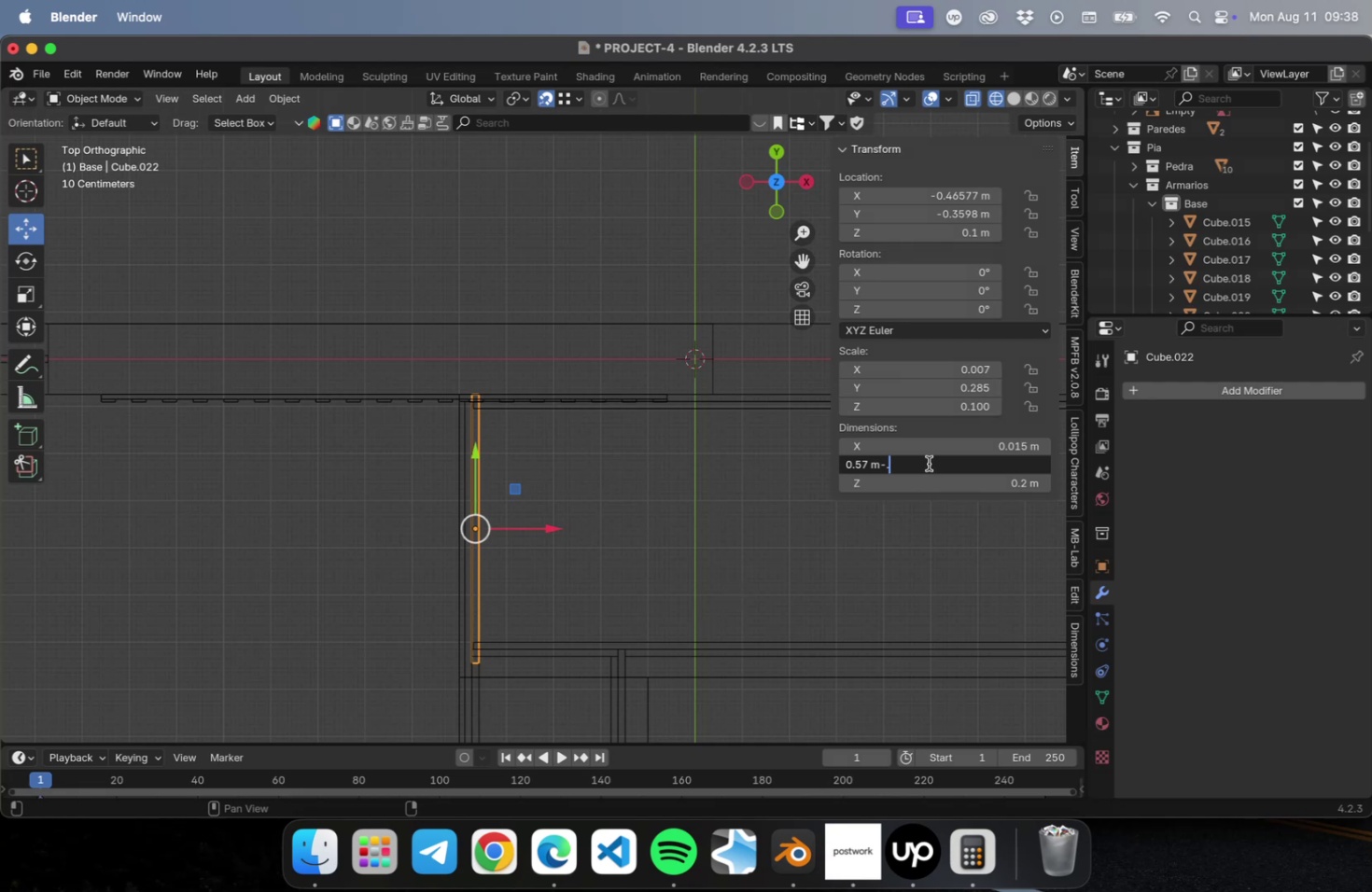 
key(5)
 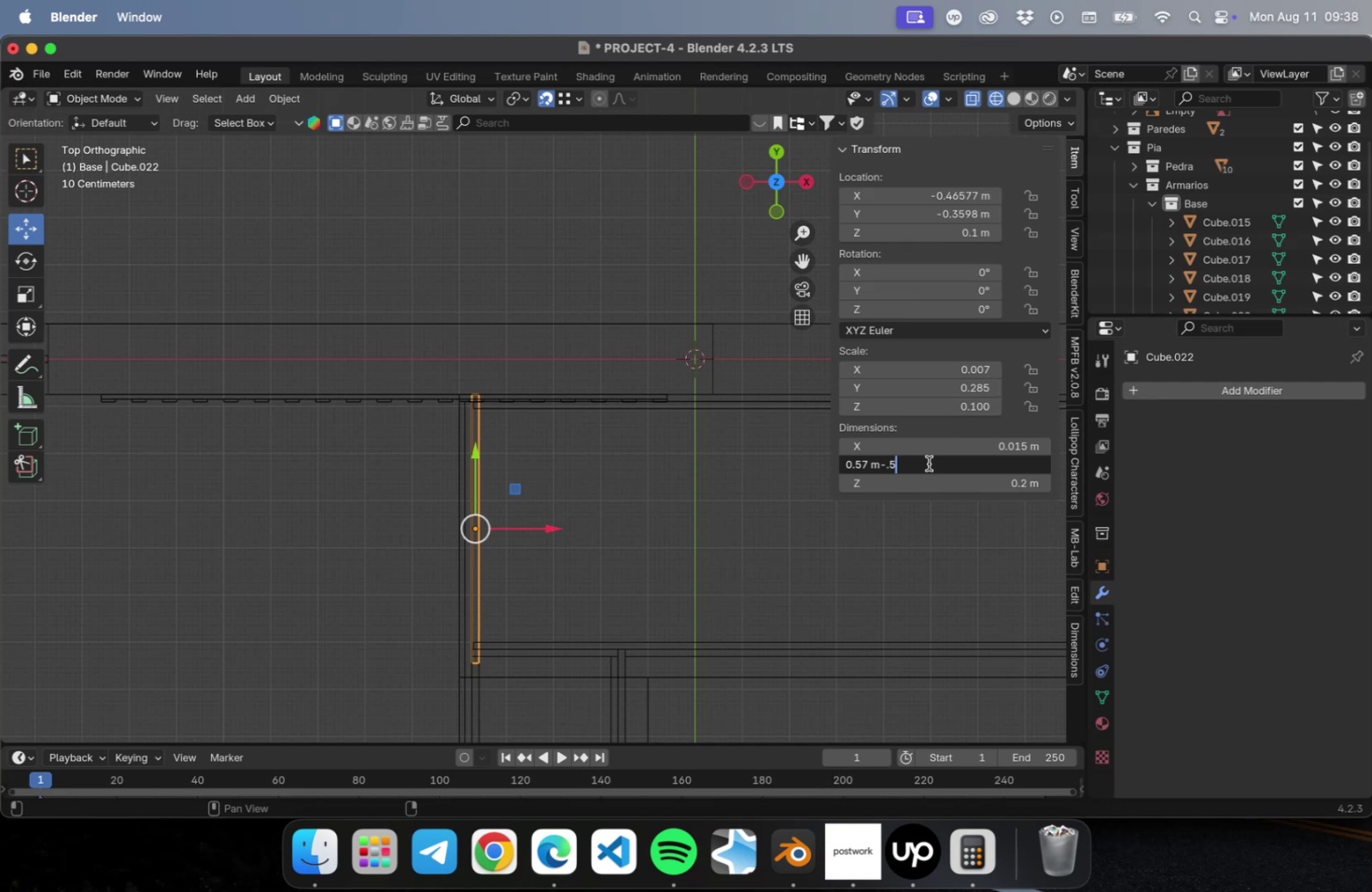 
key(Enter)
 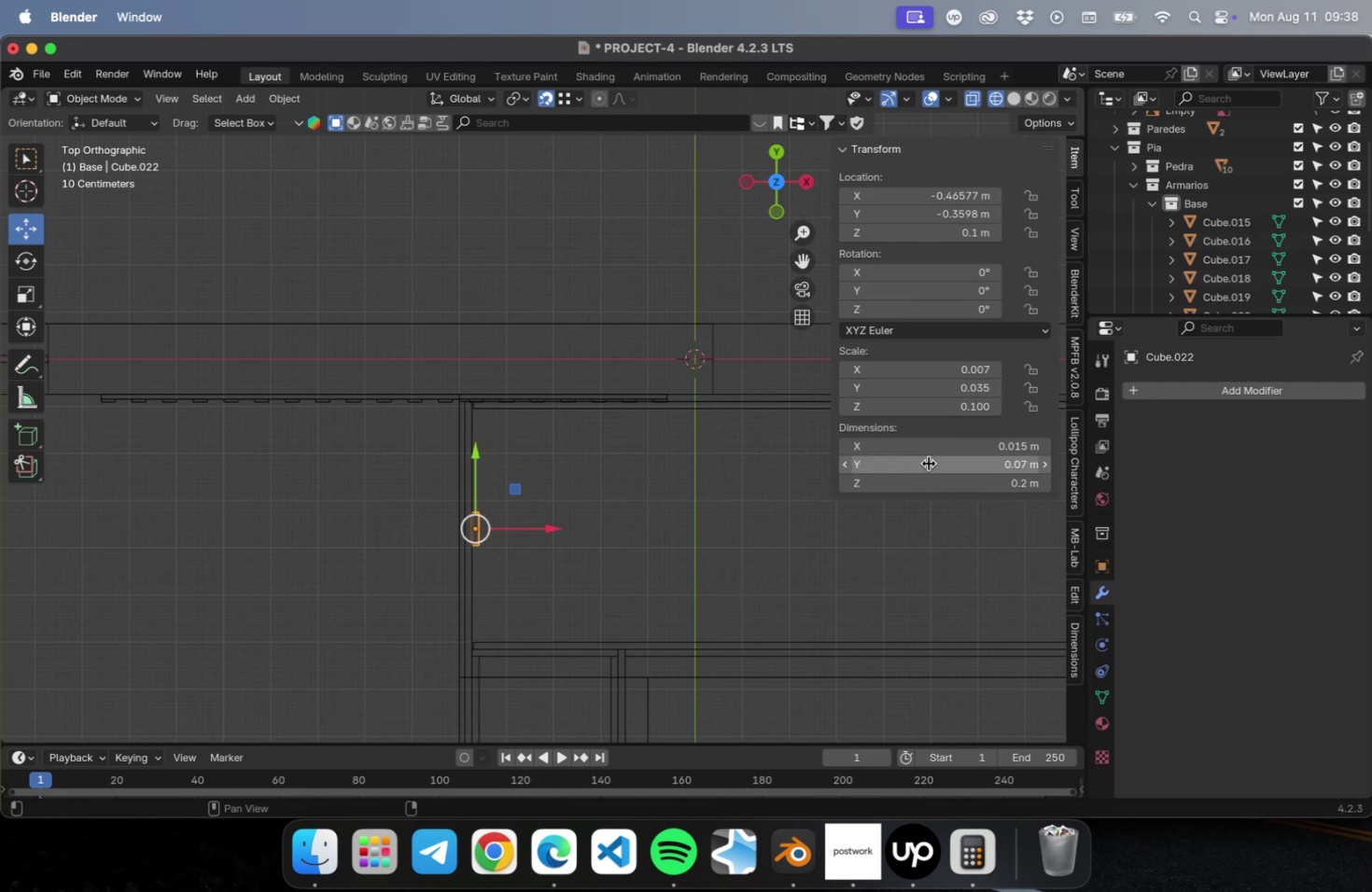 
key(Meta+CommandLeft)
 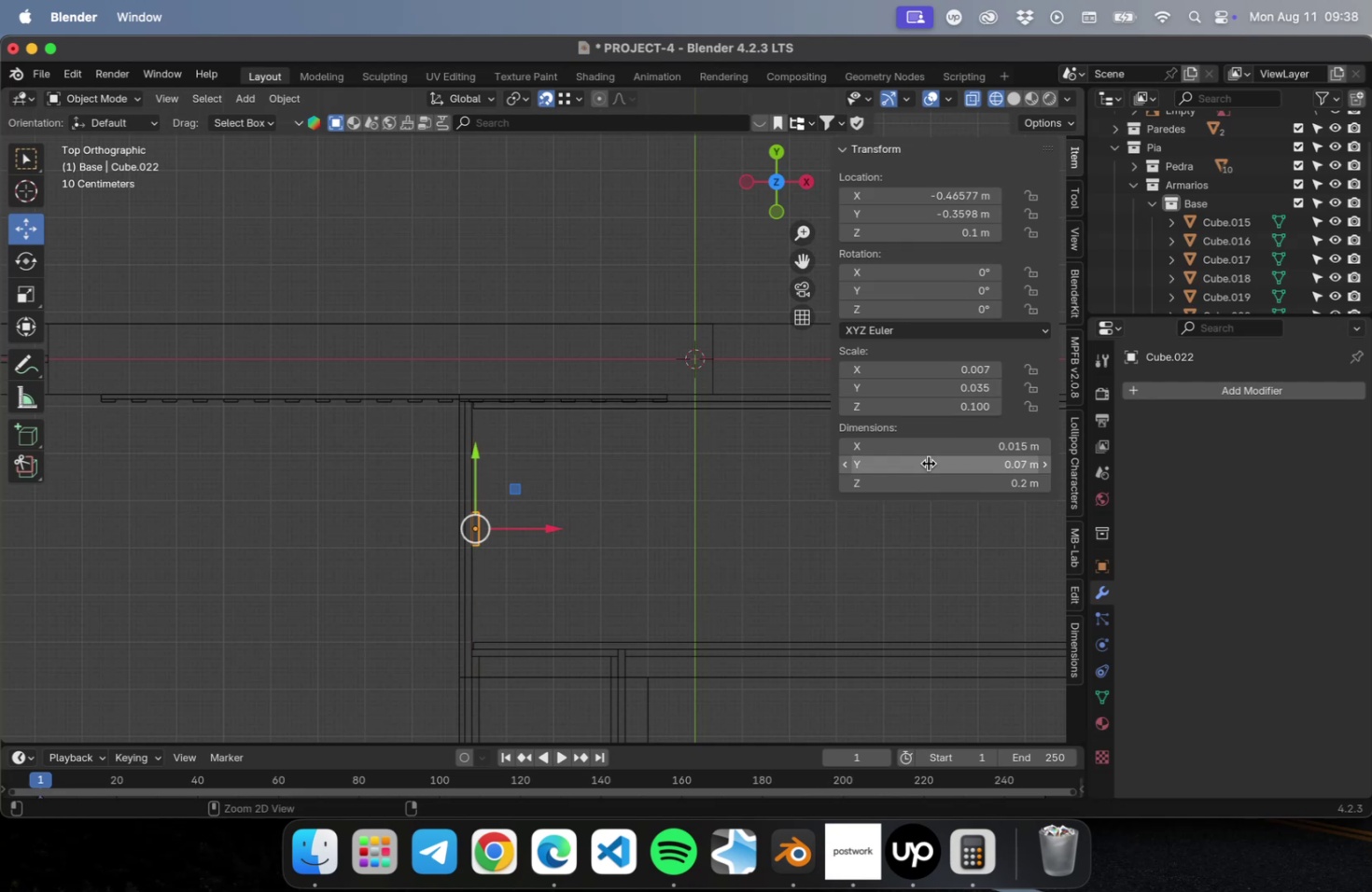 
key(Meta+Z)
 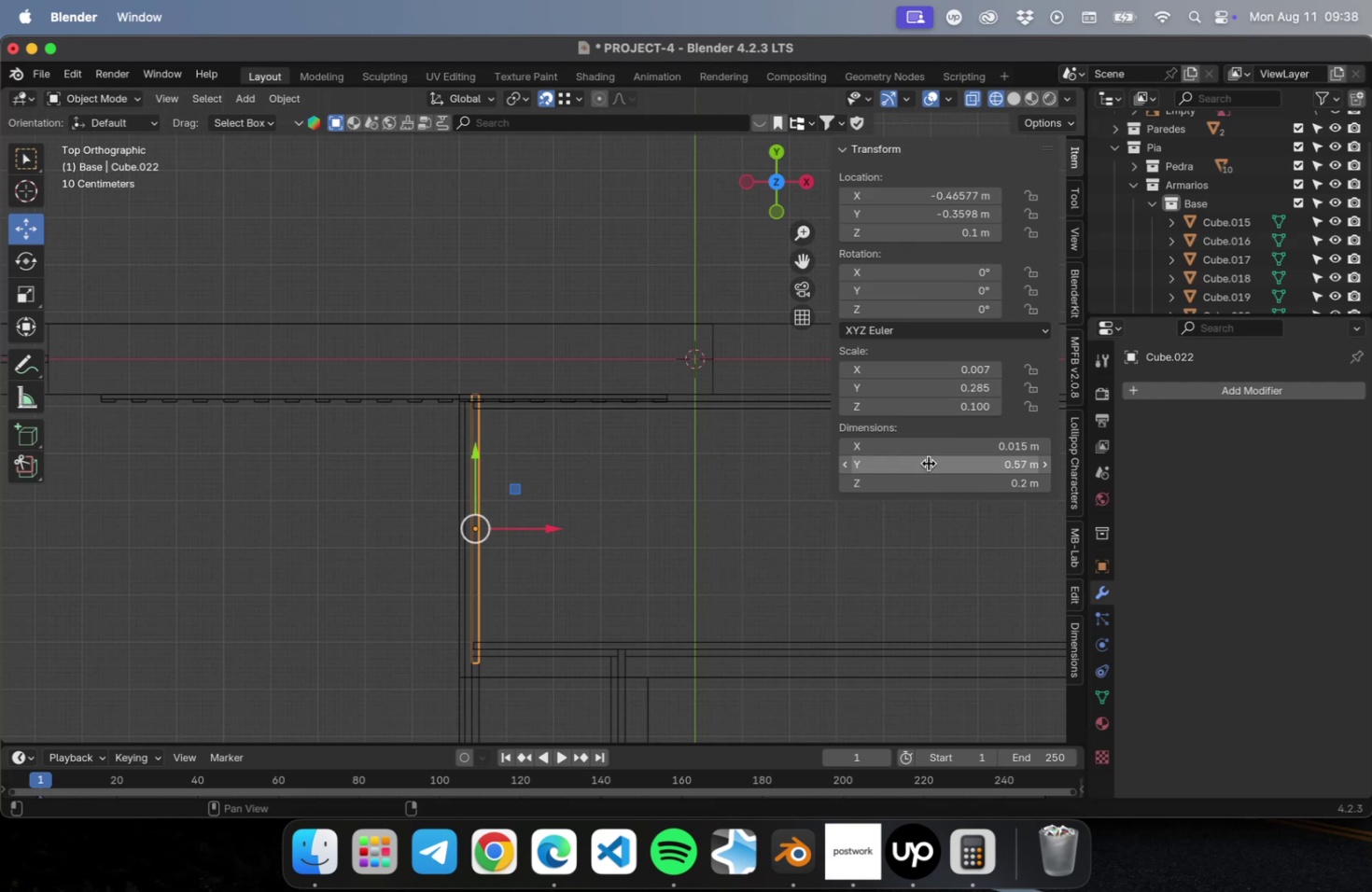 
left_click([928, 463])
 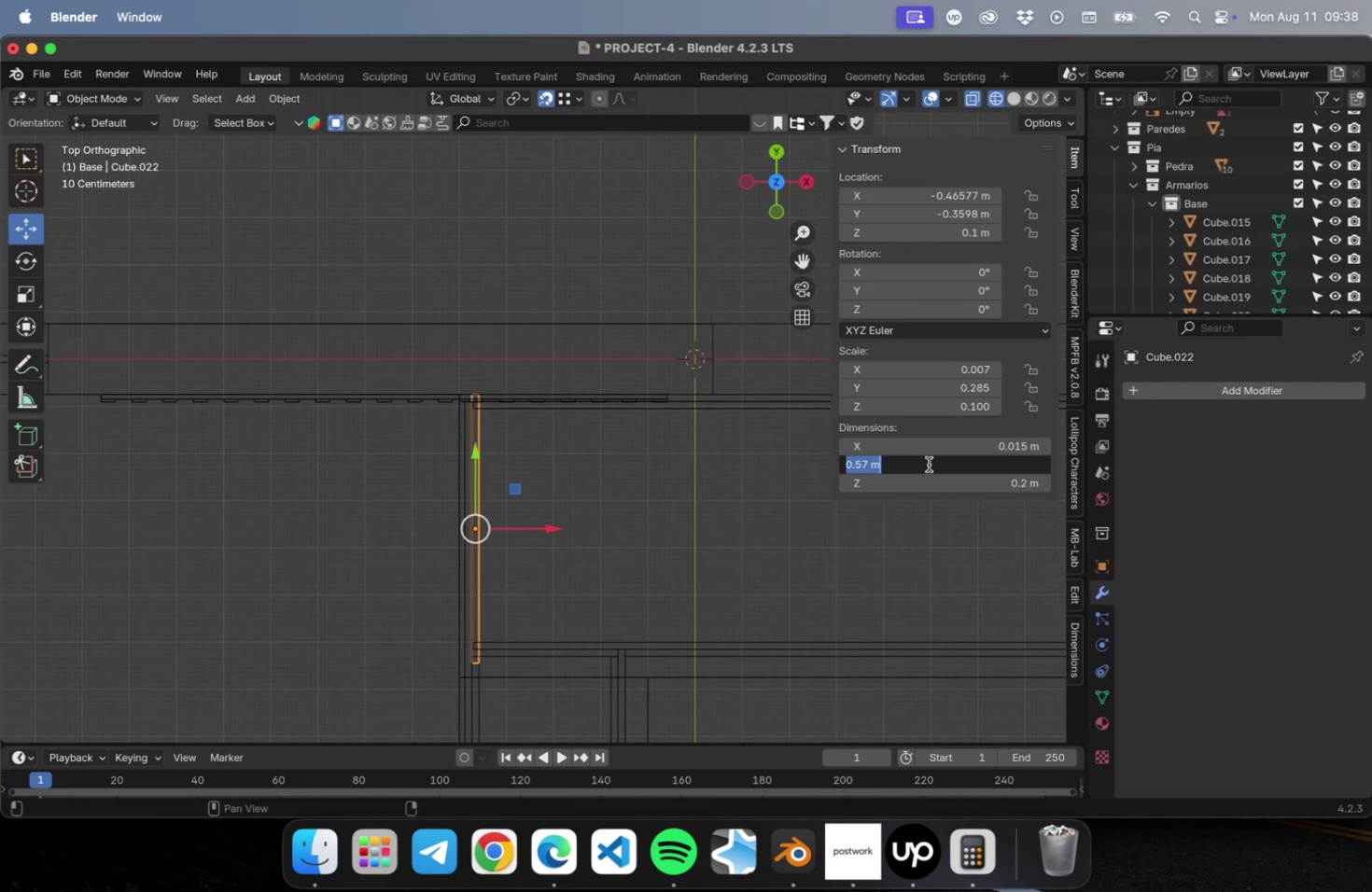 
left_click([928, 464])
 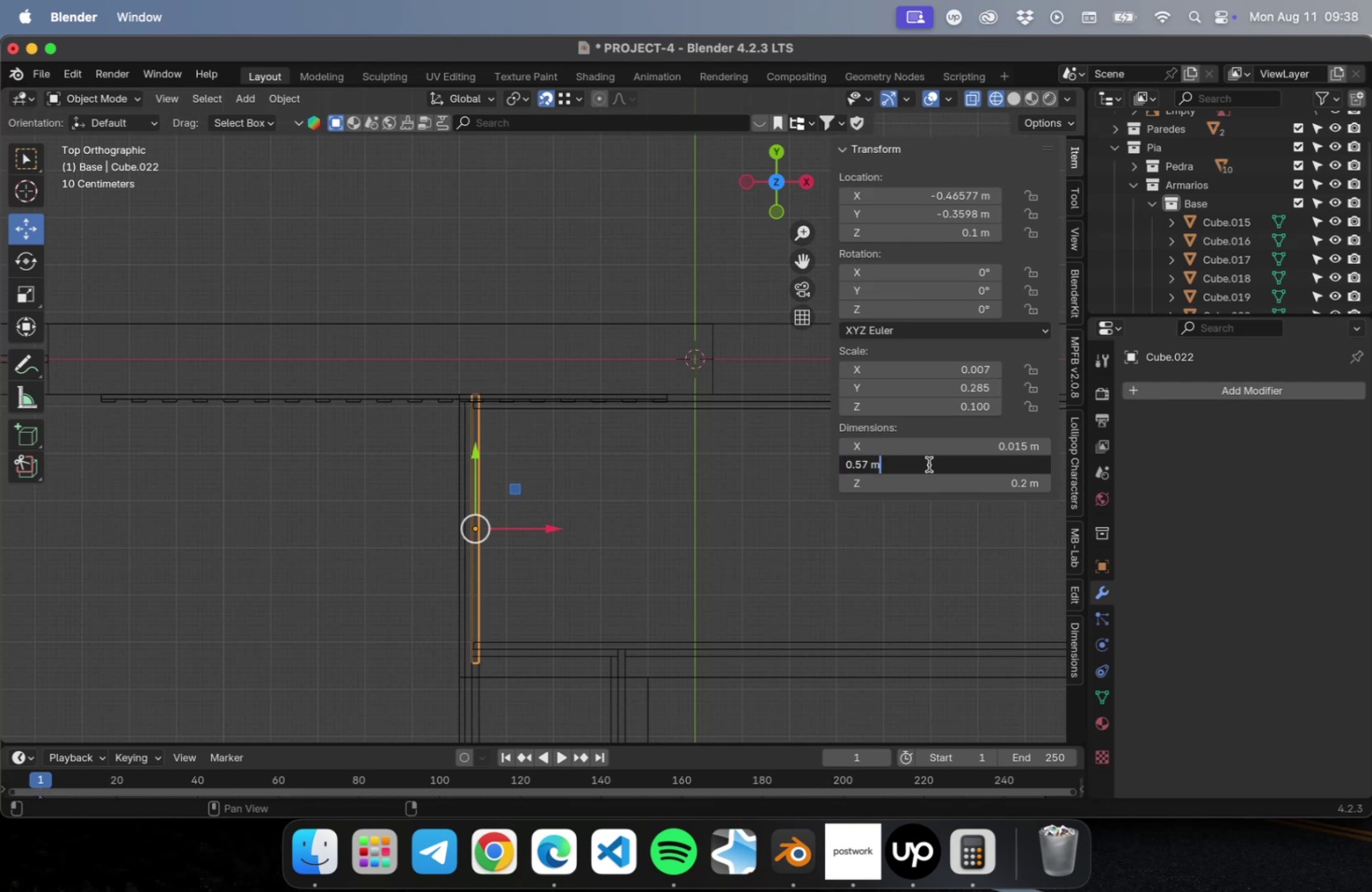 
type(.0.)
key(Backspace)
key(Backspace)
key(Backspace)
type( - .05)
 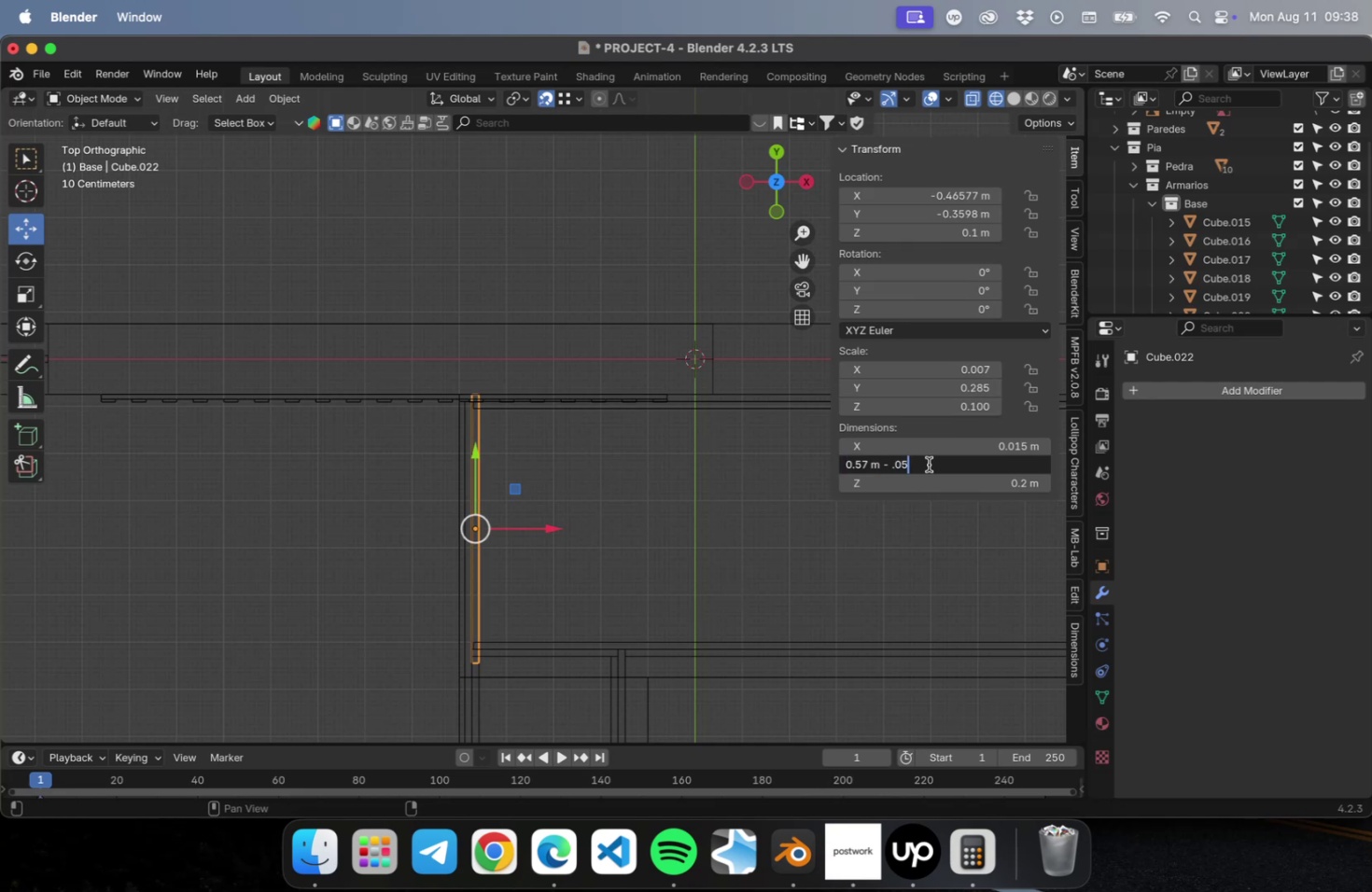 
key(Enter)
 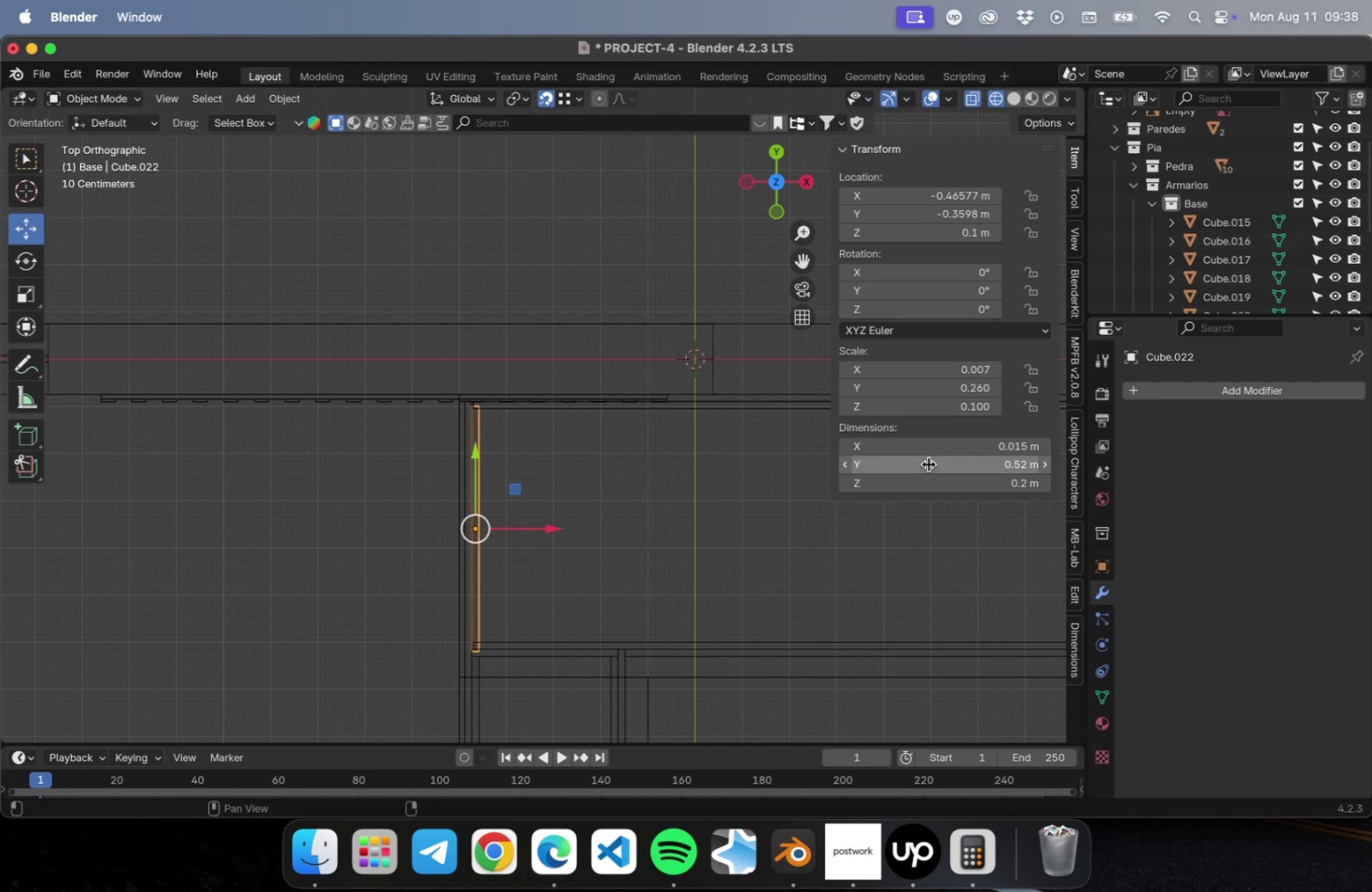 
left_click([928, 464])
 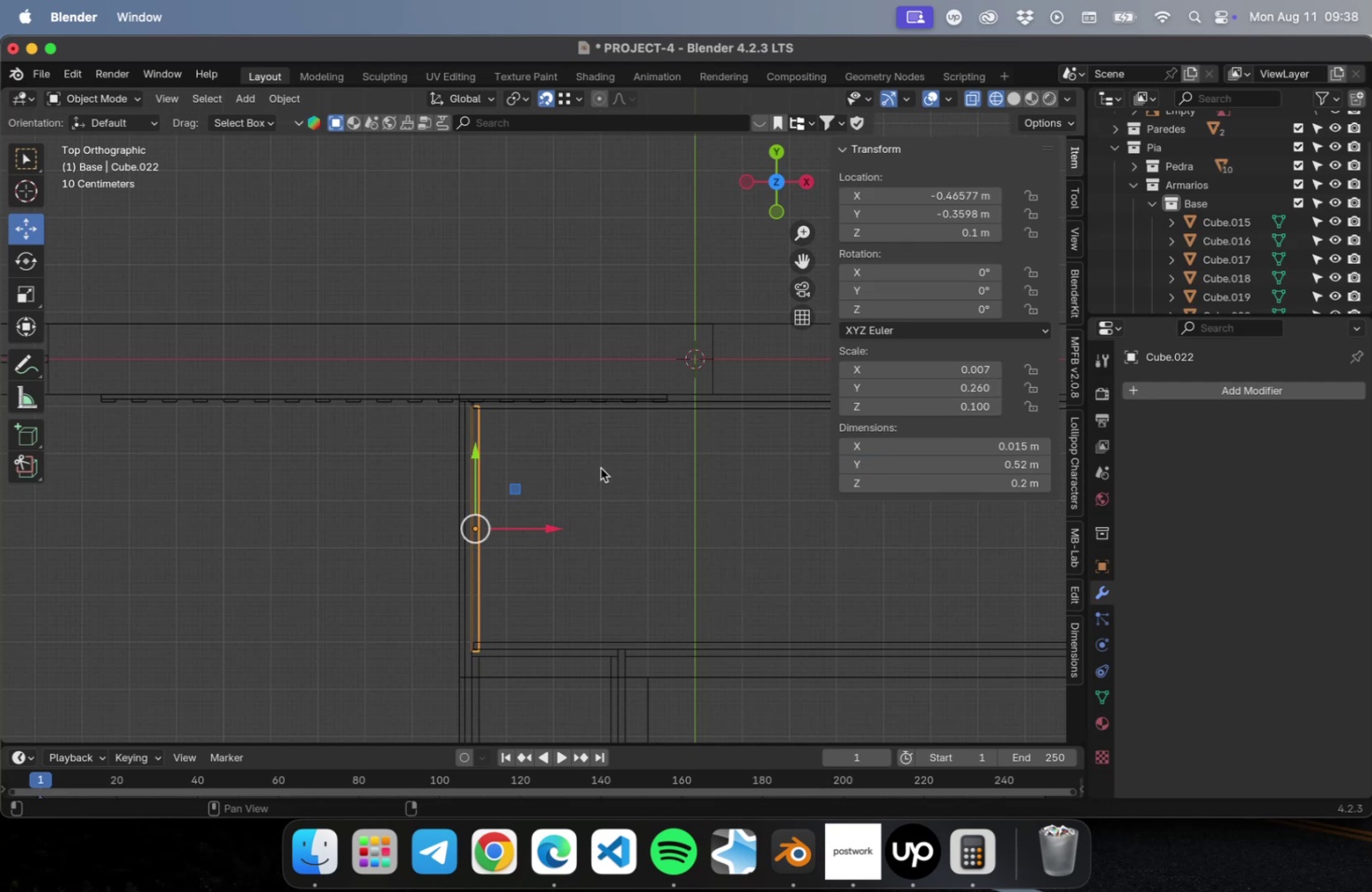 
scroll: coordinate [506, 441], scroll_direction: up, amount: 16.0
 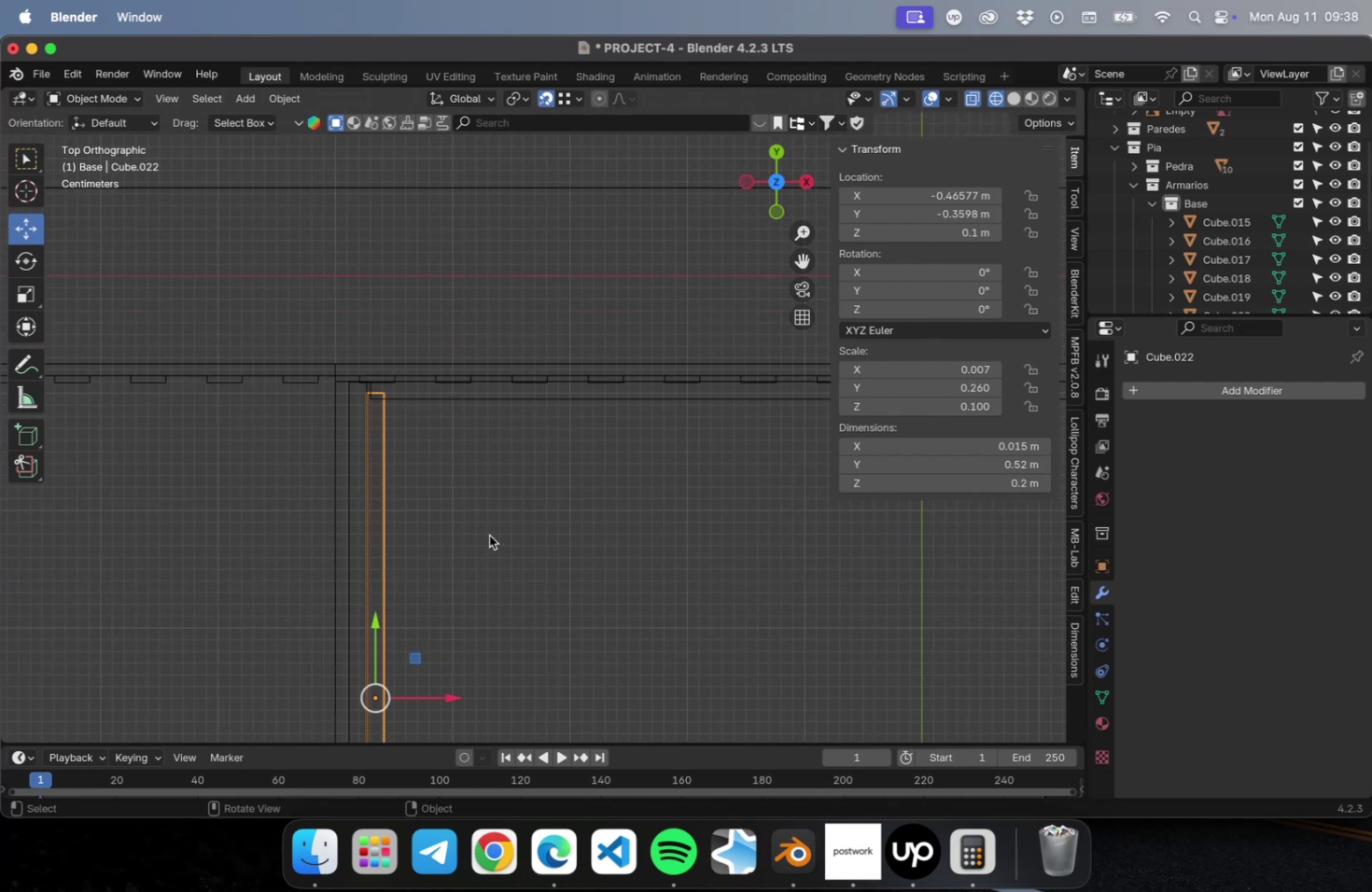 
hold_key(key=ShiftLeft, duration=1.46)
 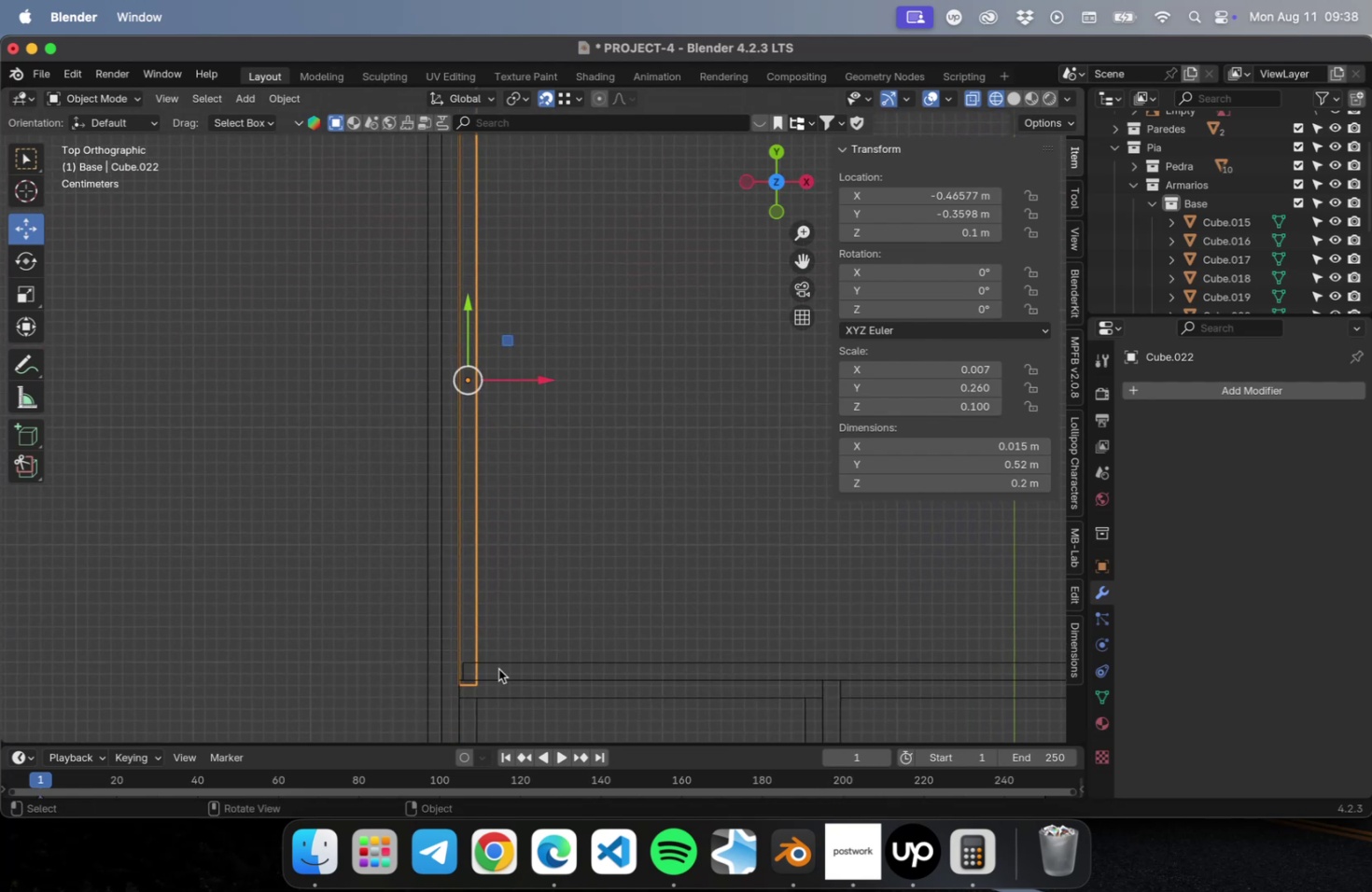 
hold_key(key=ShiftLeft, duration=1.01)
 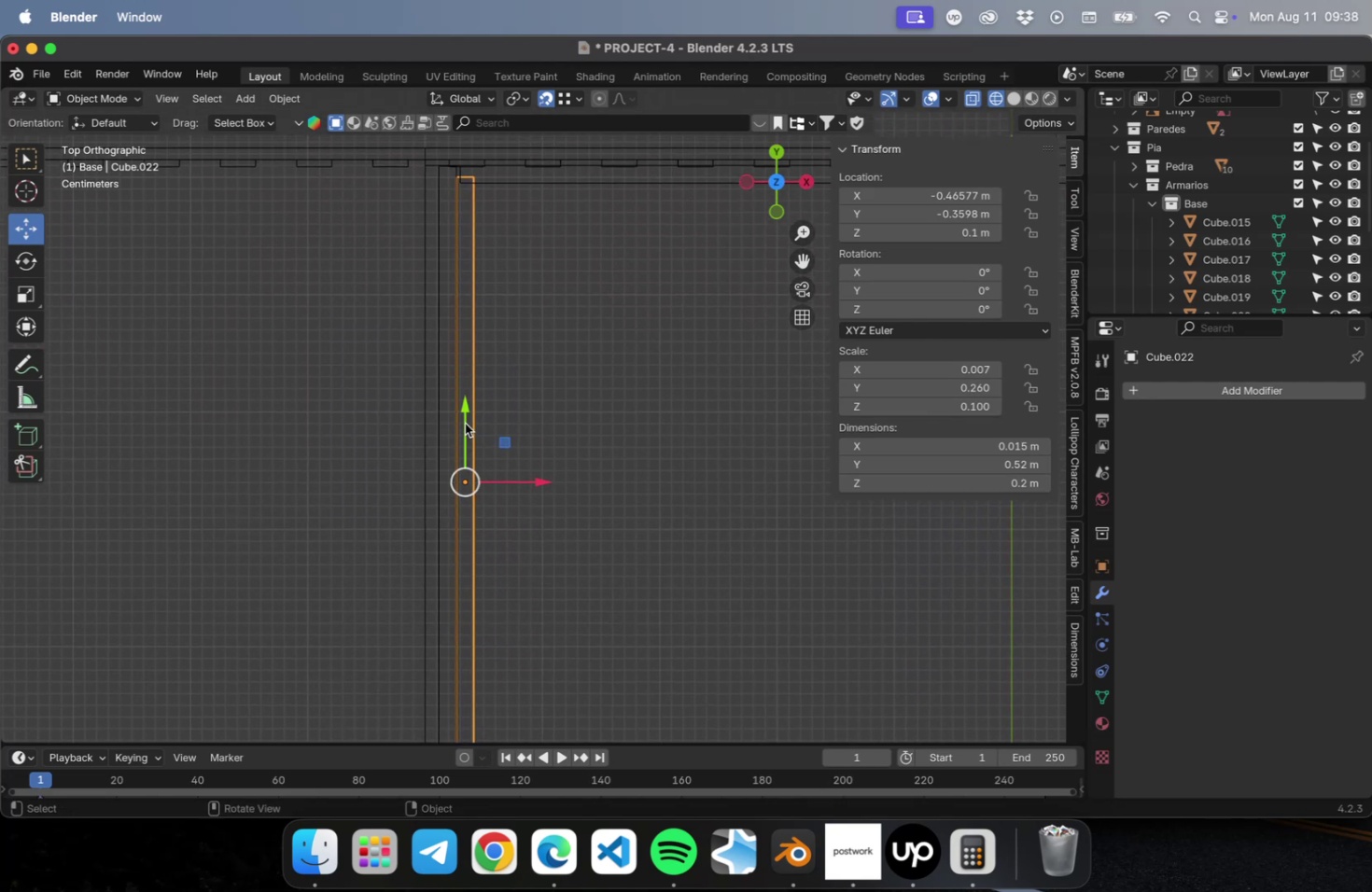 
left_click_drag(start_coordinate=[464, 414], to_coordinate=[467, 400])
 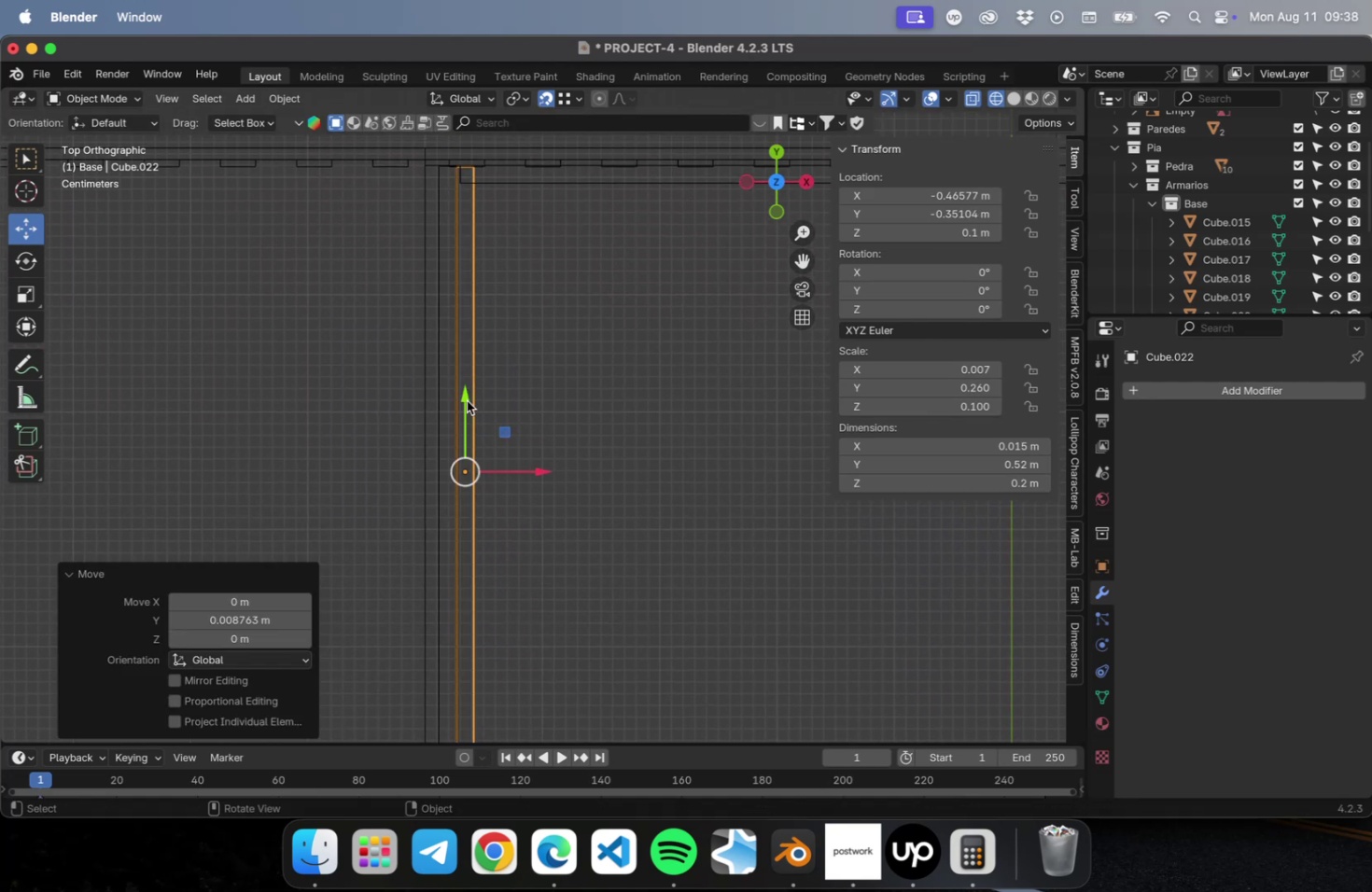 
scroll: coordinate [475, 415], scroll_direction: down, amount: 2.0
 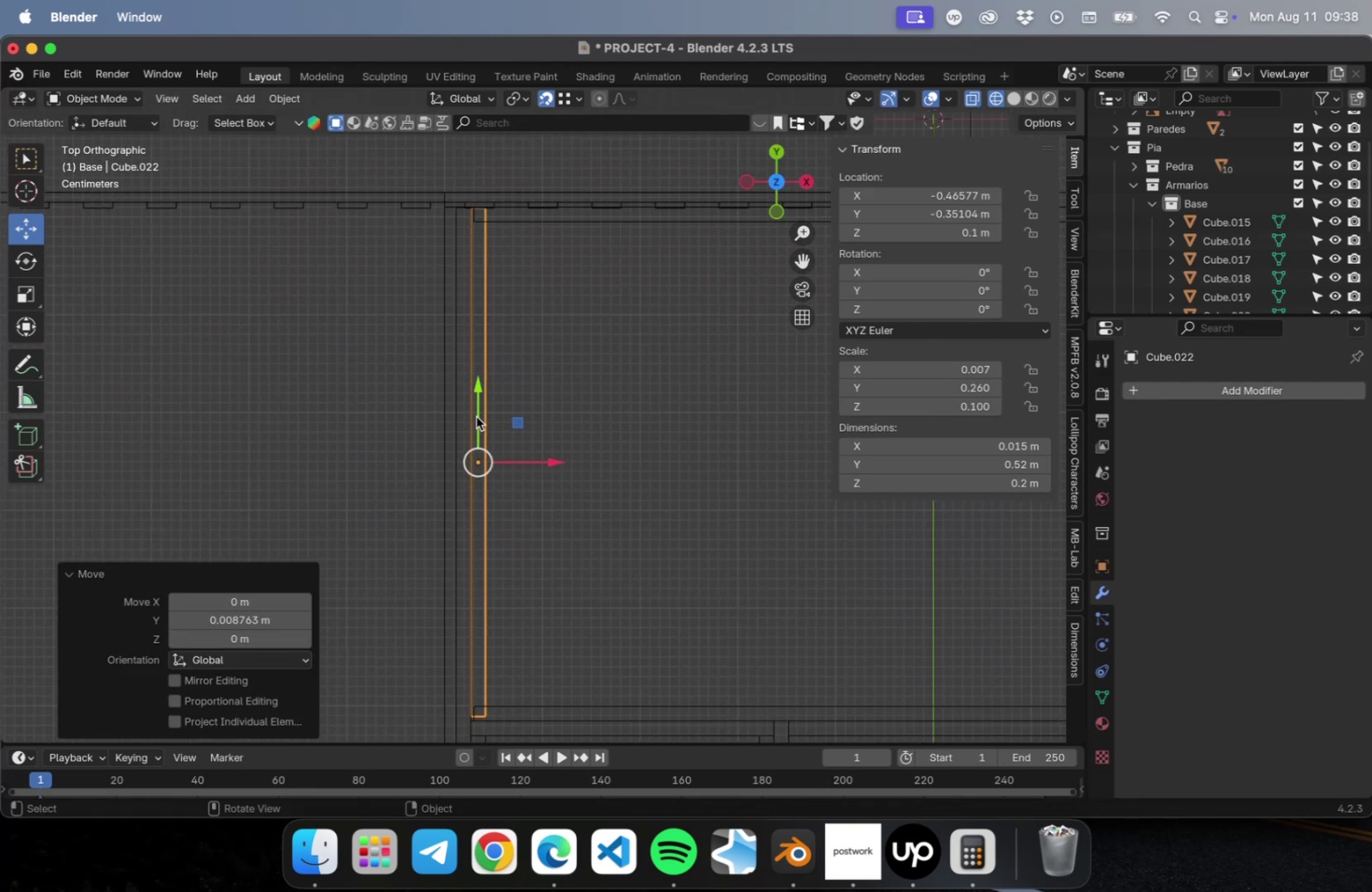 
hold_key(key=ShiftLeft, duration=0.42)
 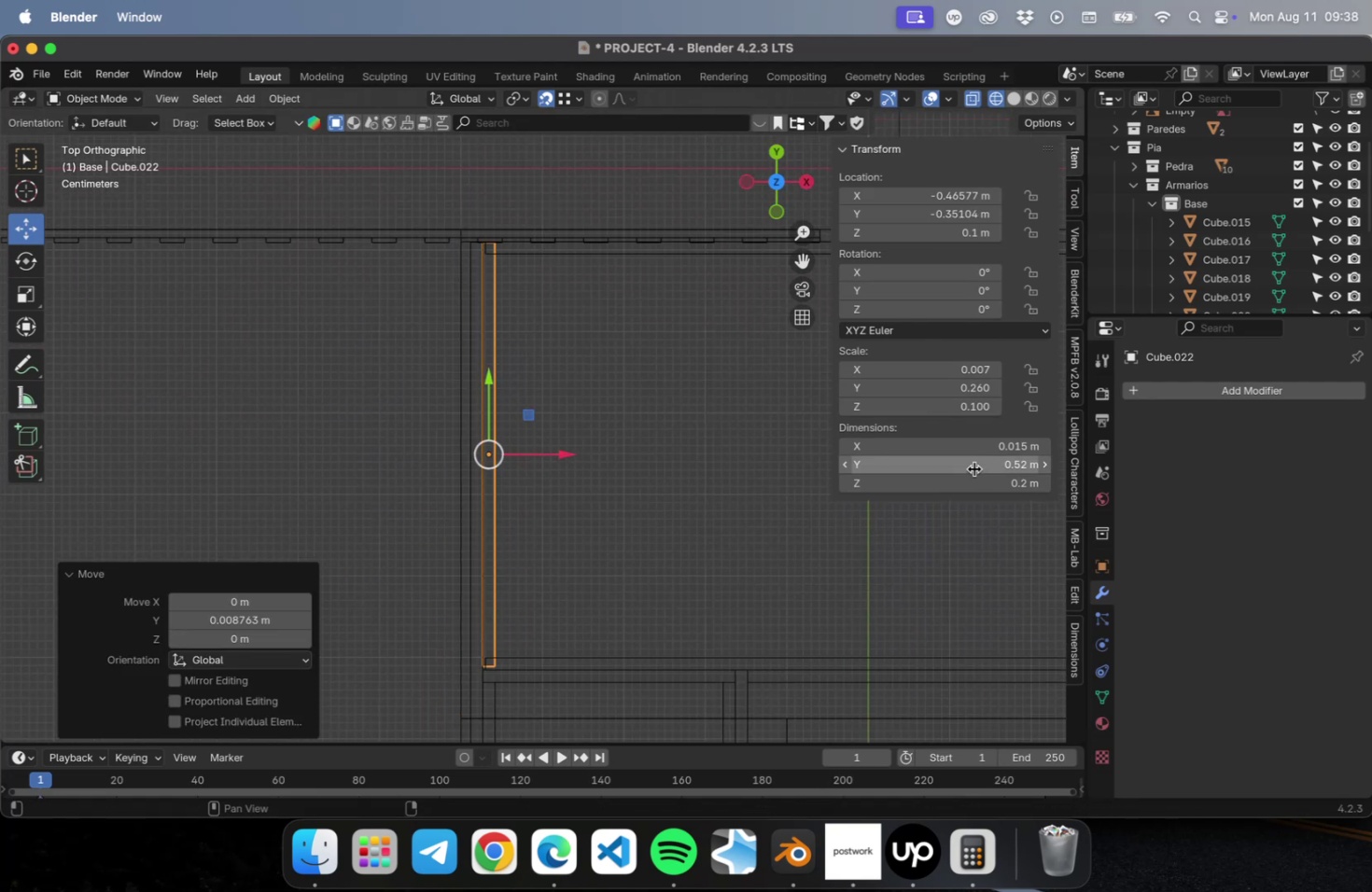 
double_click([968, 465])
 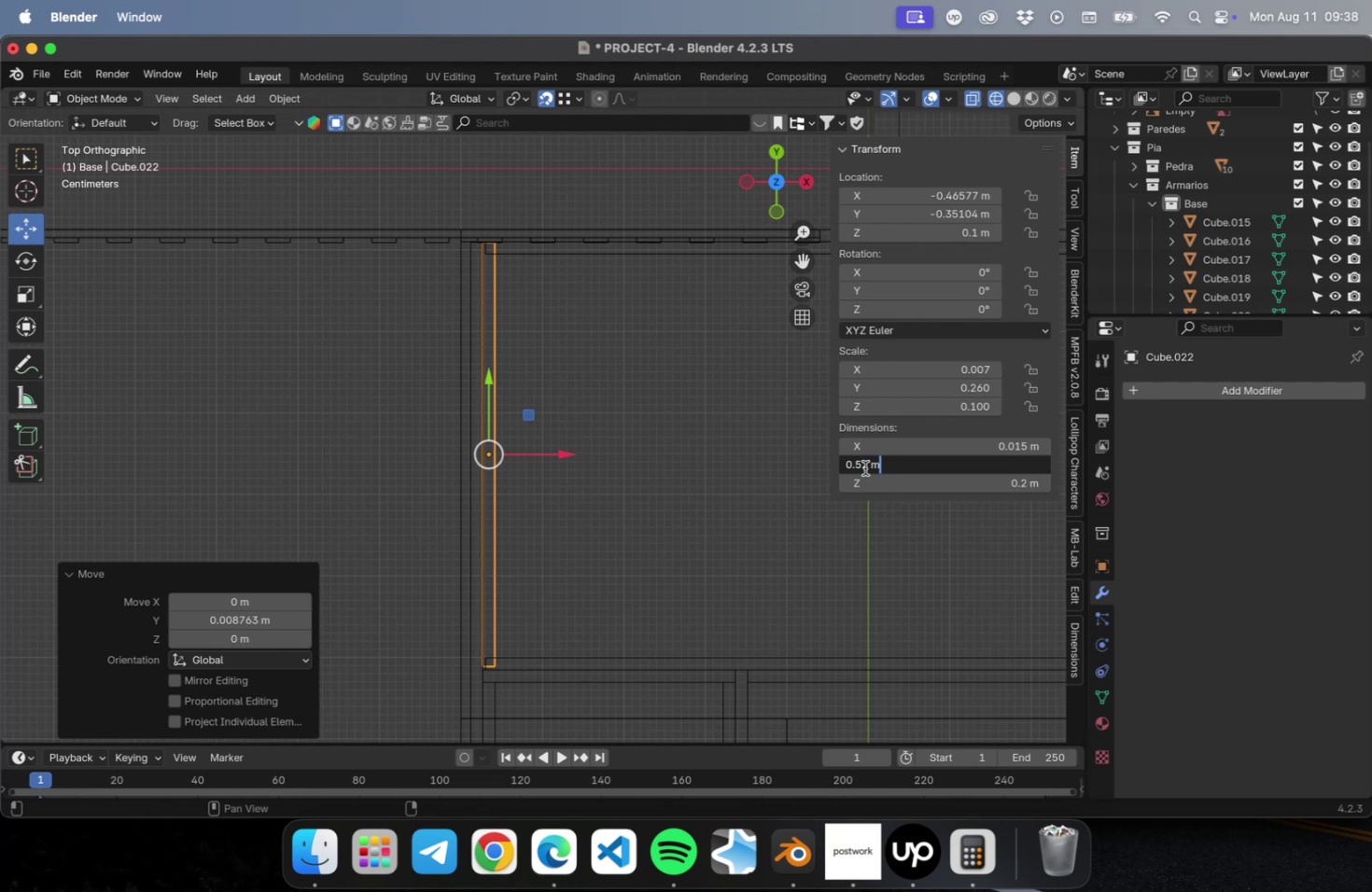 
left_click_drag(start_coordinate=[861, 466], to_coordinate=[867, 465])
 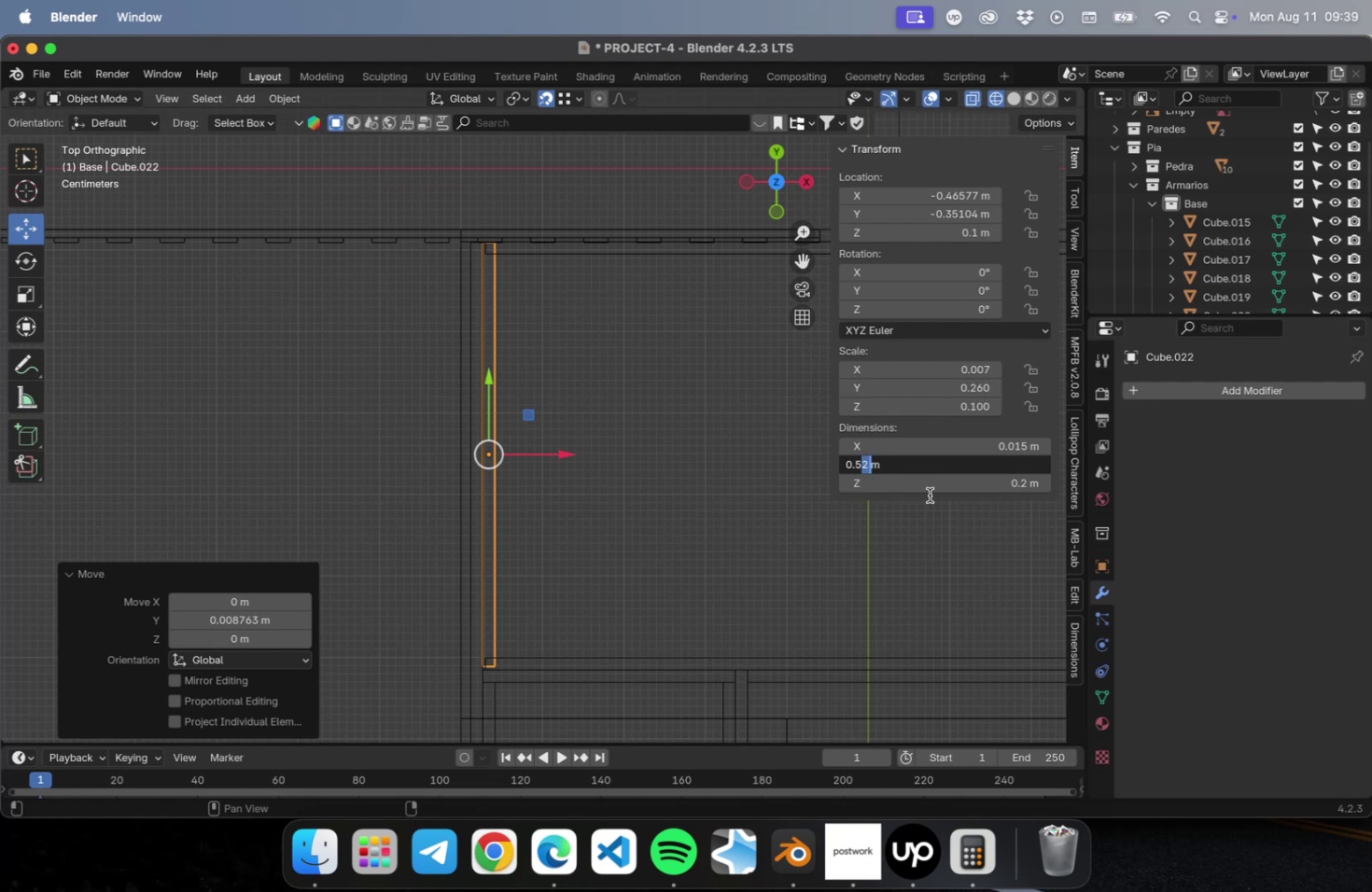 
type(05)
 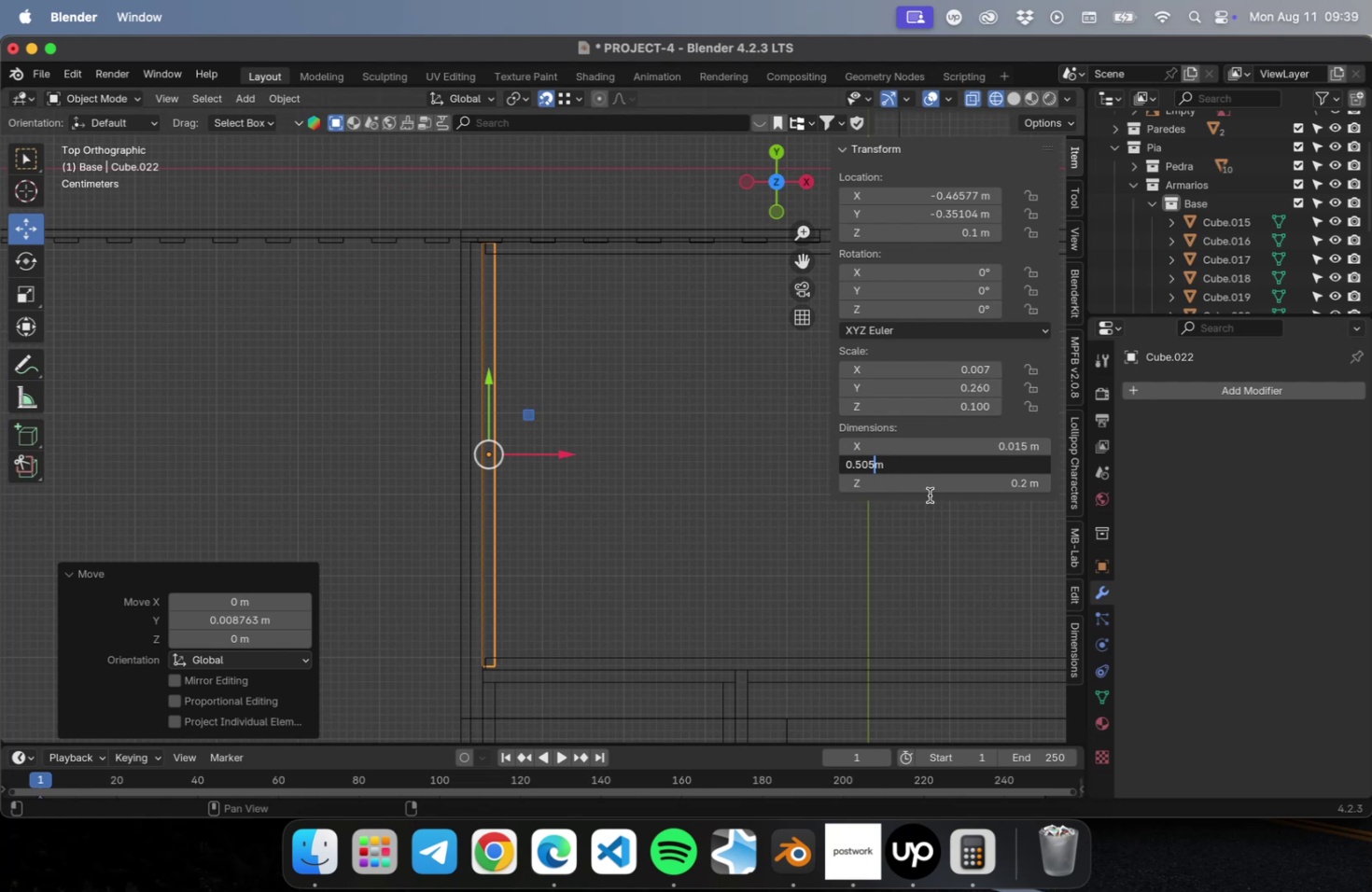 
key(Enter)
 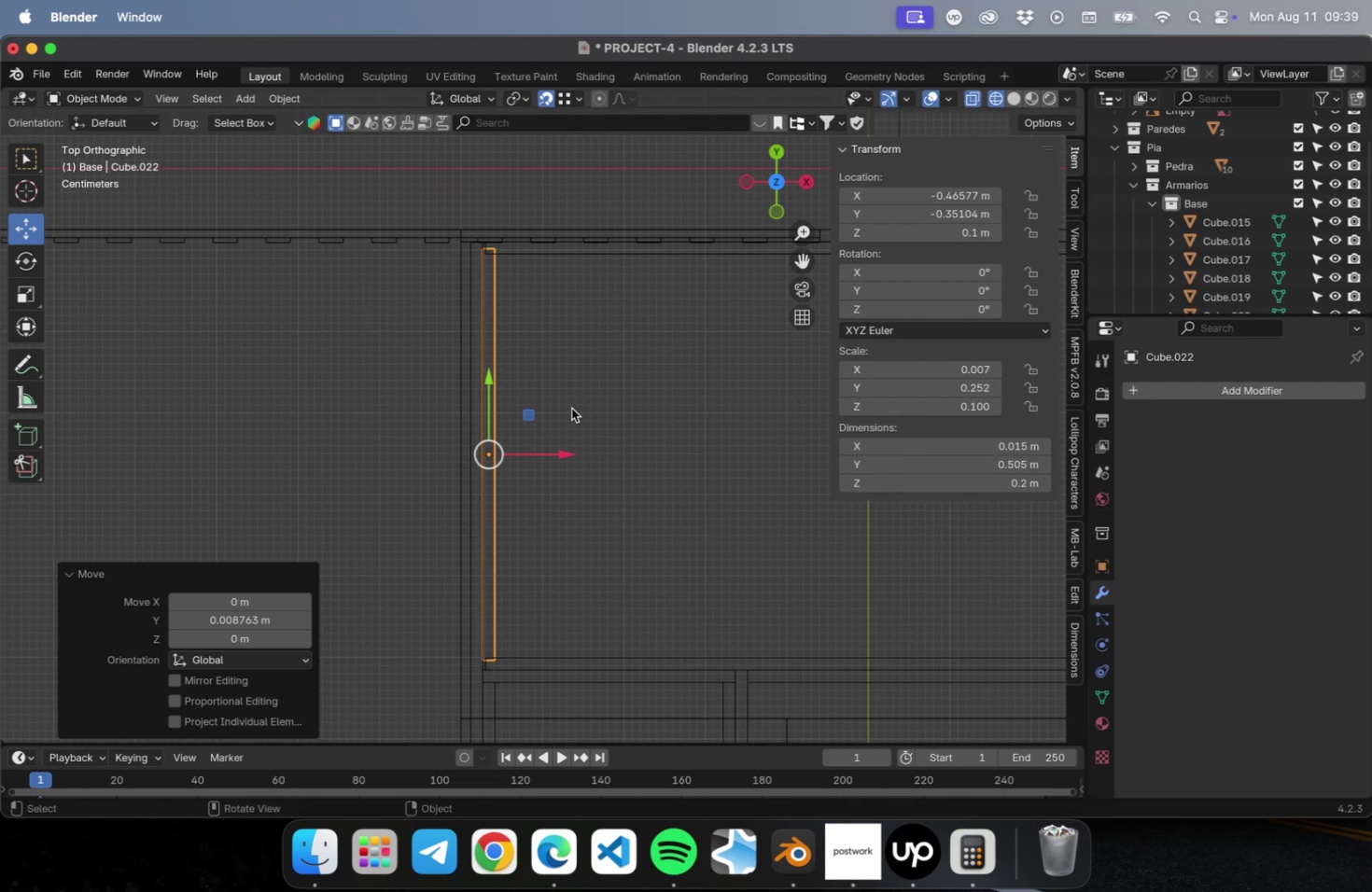 
left_click([959, 462])
 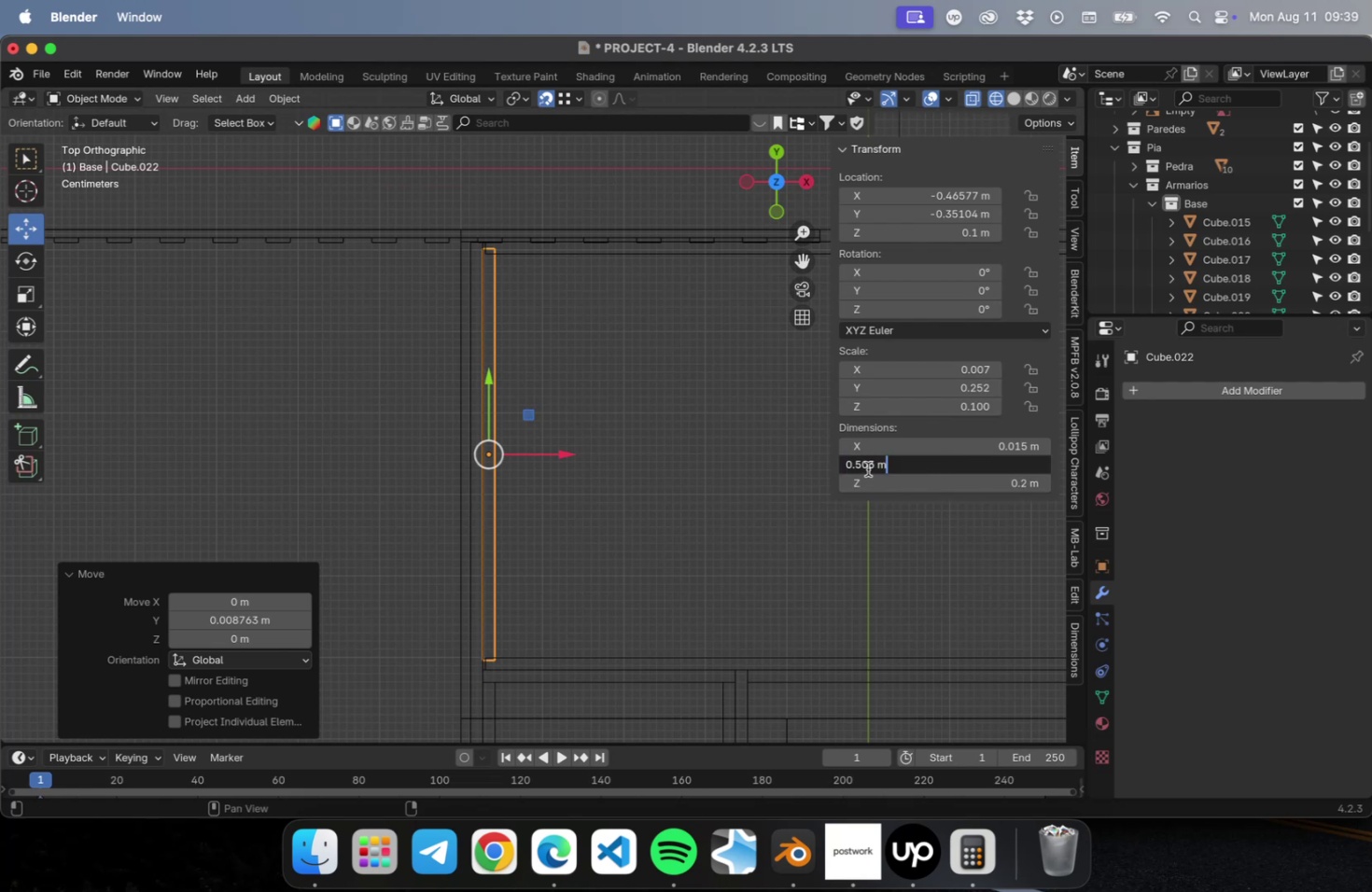 
left_click_drag(start_coordinate=[861, 467], to_coordinate=[944, 464])
 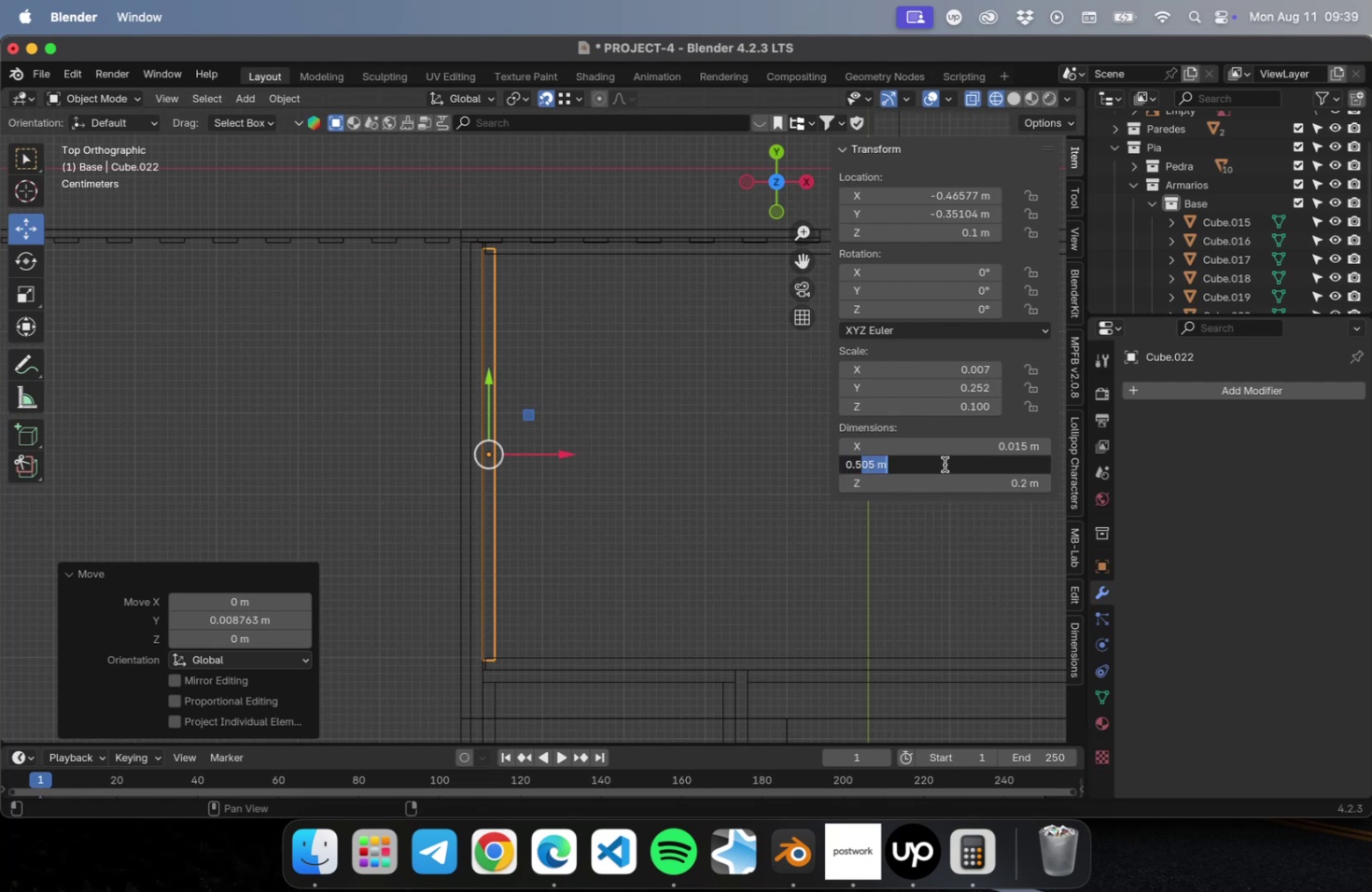 
key(Delete)
 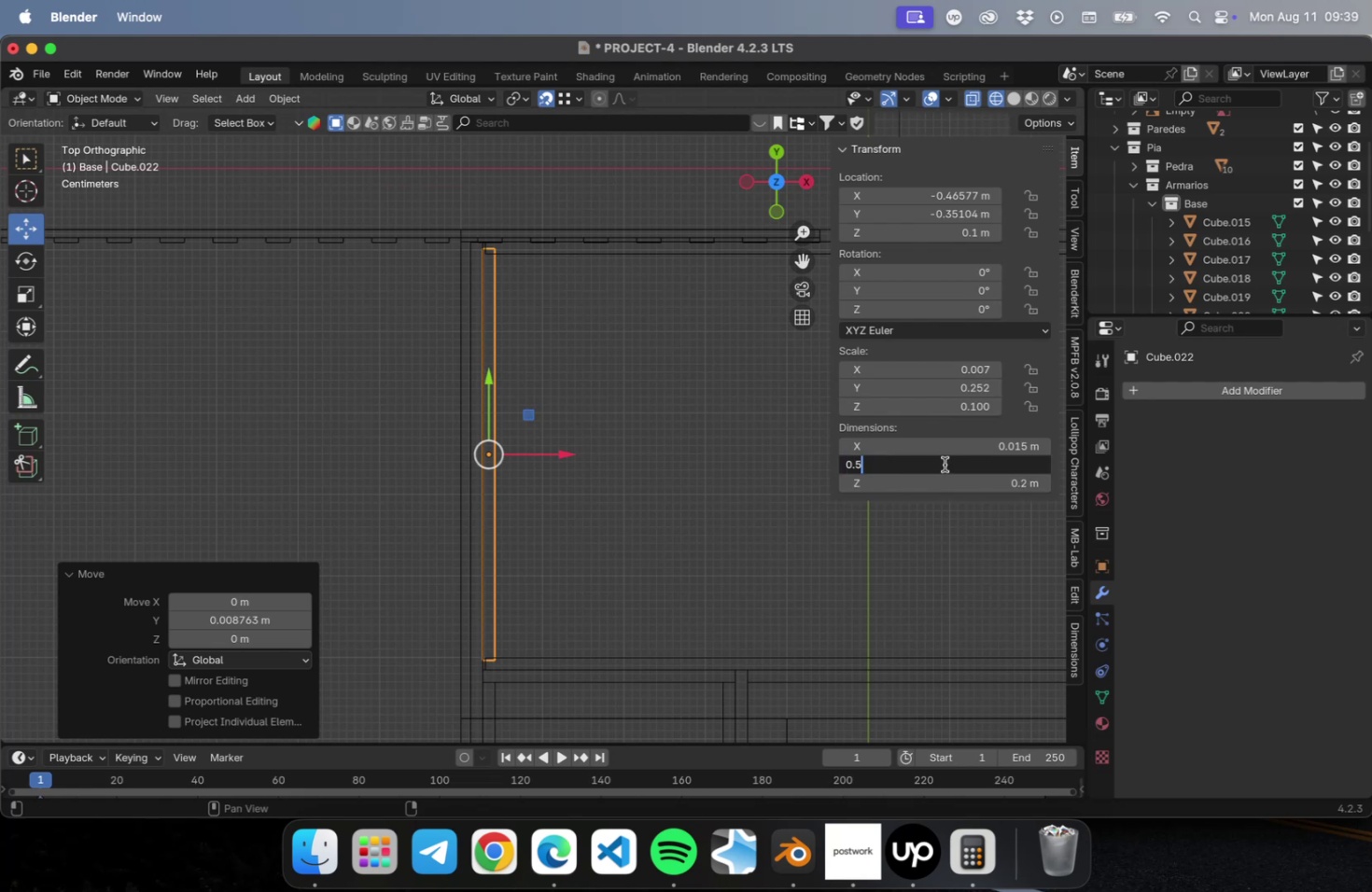 
key(Enter)
 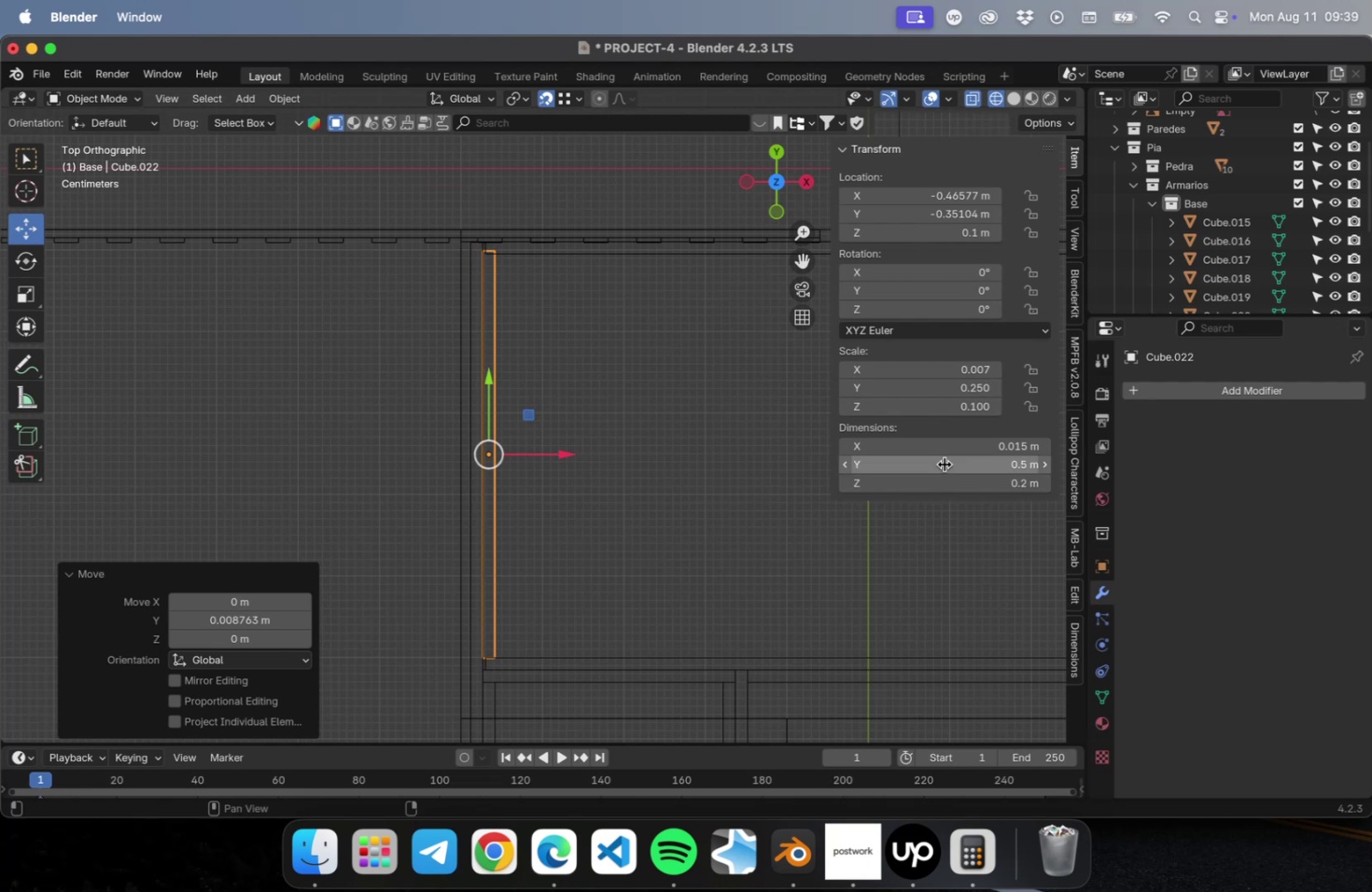 
hold_key(key=ShiftLeft, duration=0.39)
 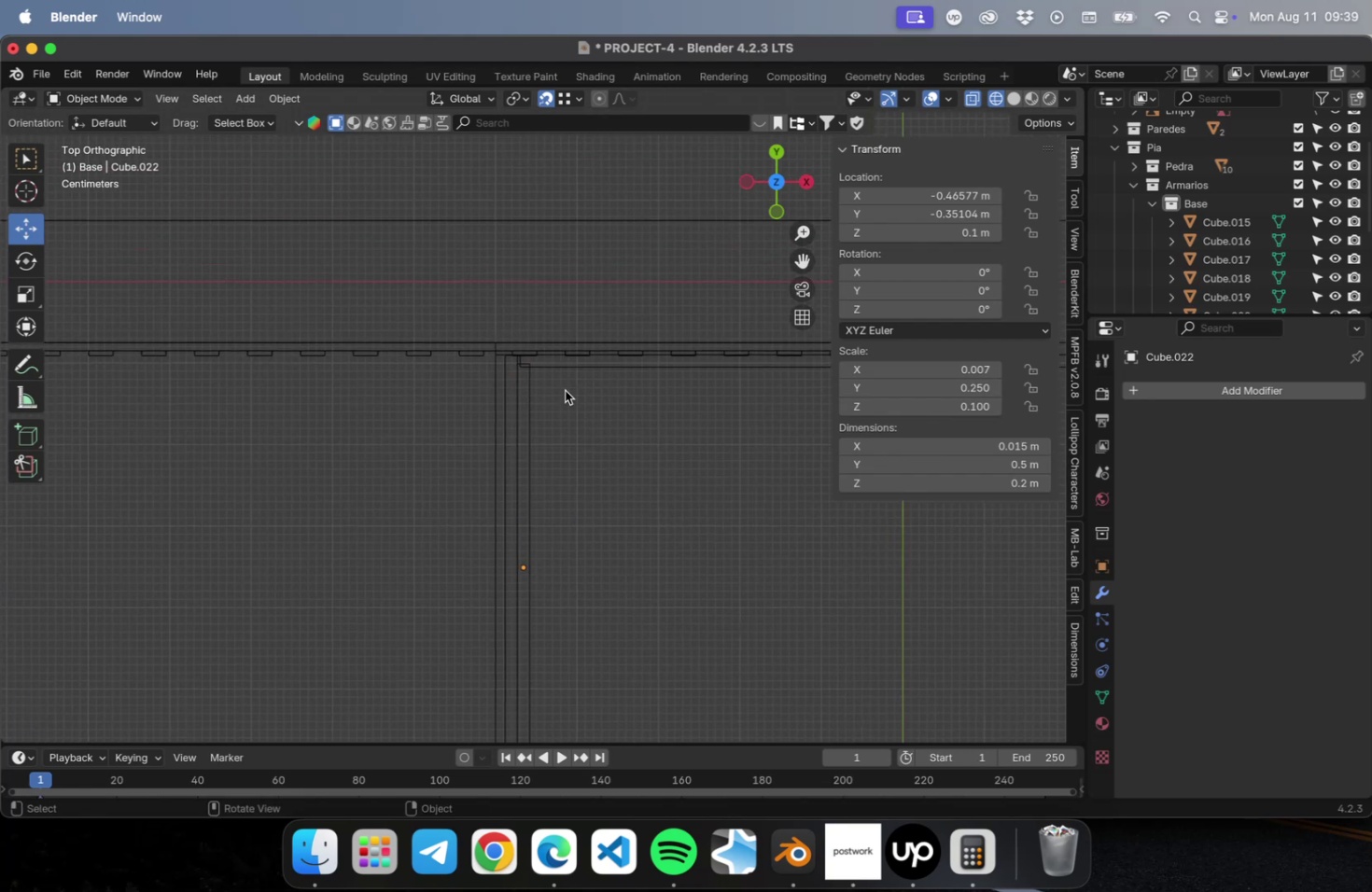 
scroll: coordinate [544, 349], scroll_direction: up, amount: 23.0
 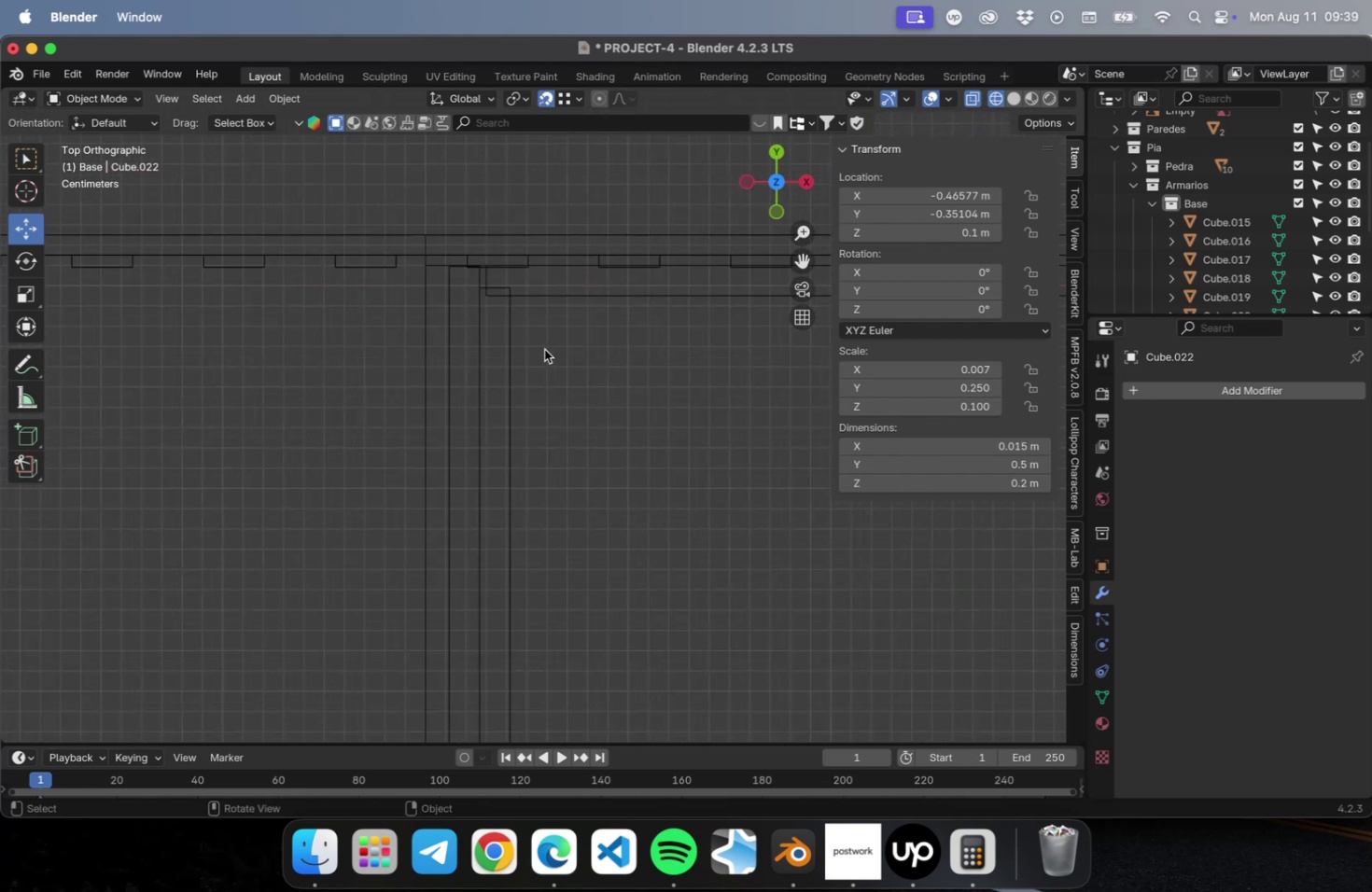 
hold_key(key=ShiftLeft, duration=0.54)
 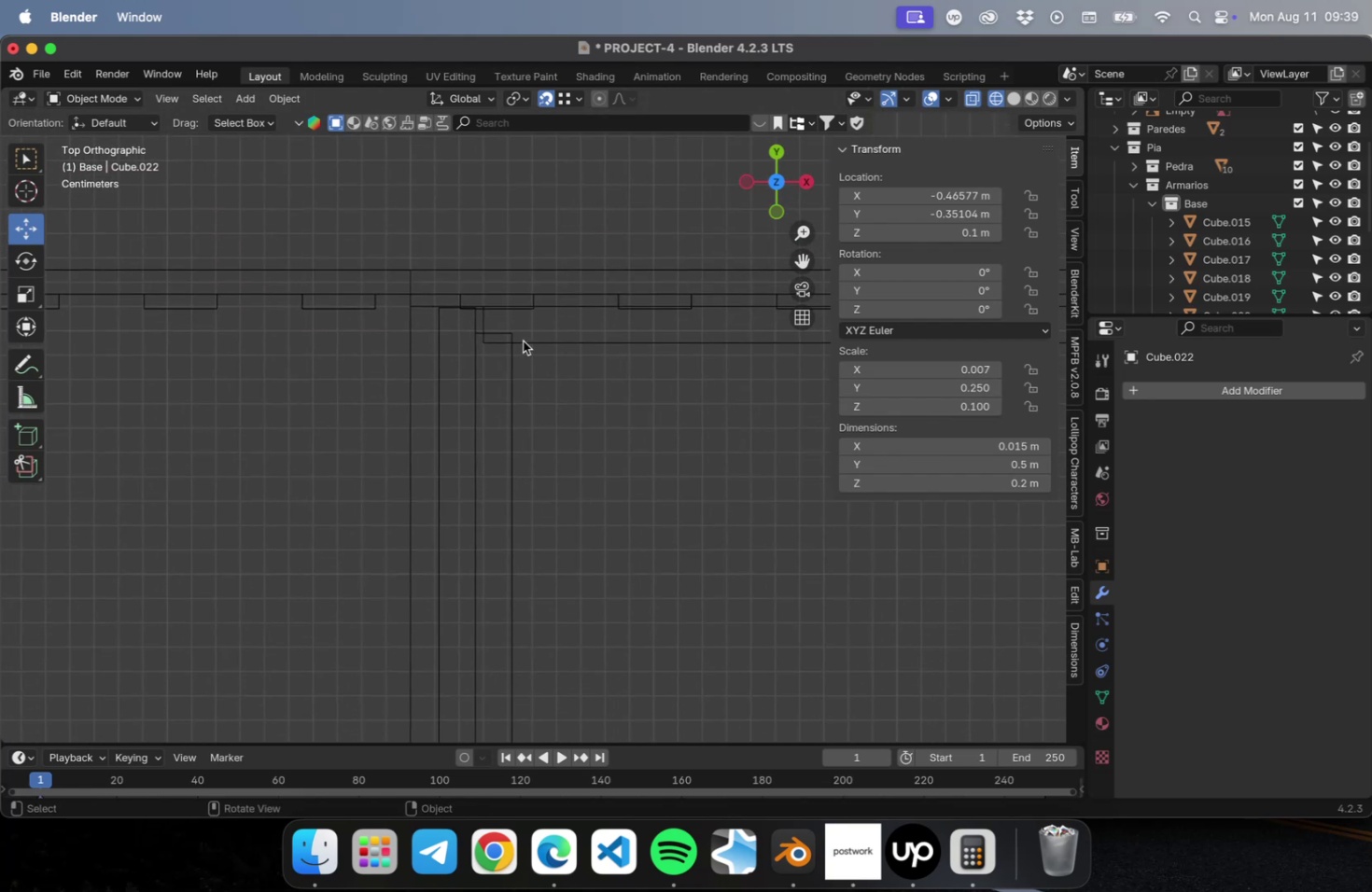 
left_click([506, 353])
 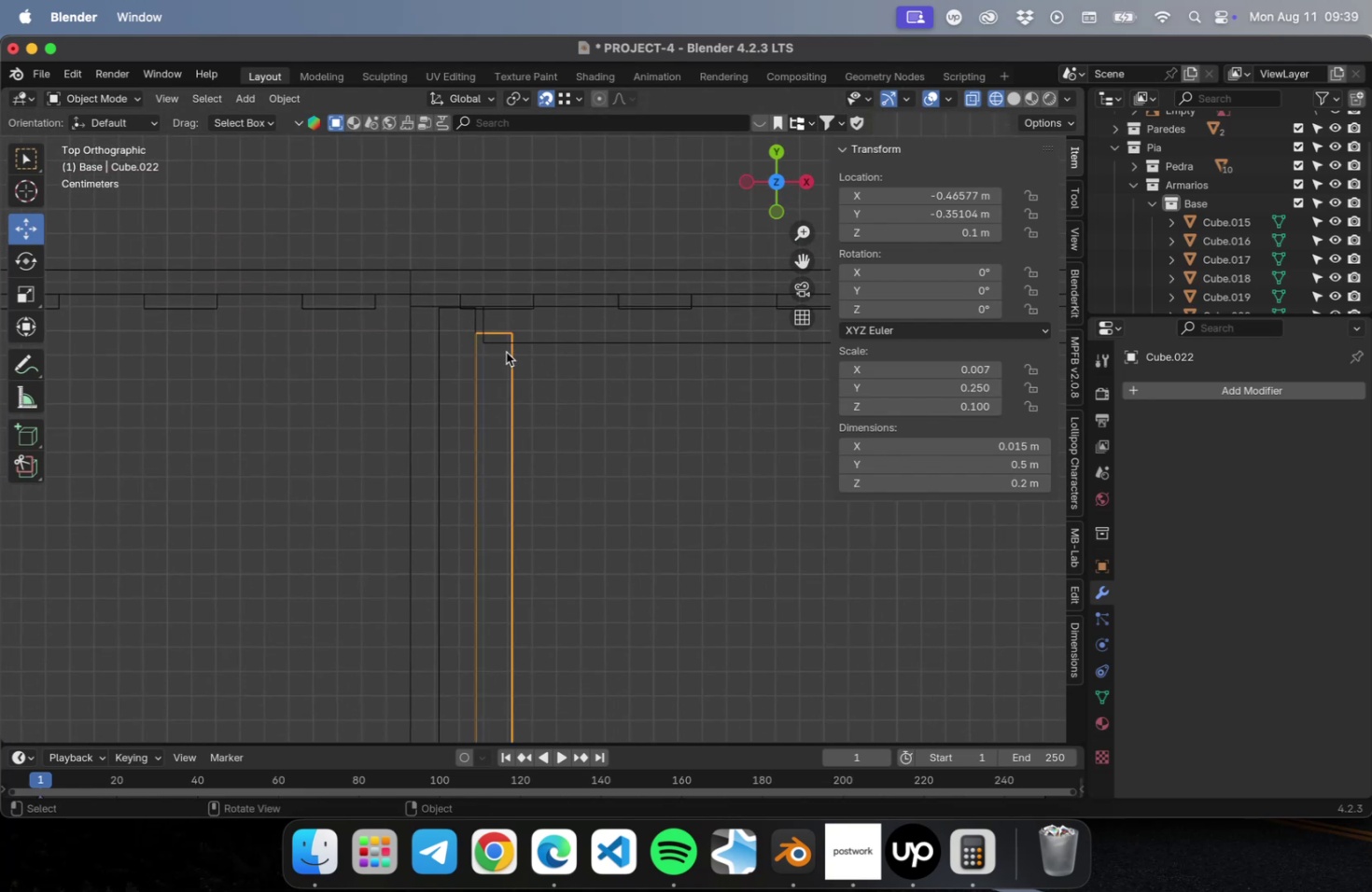 
scroll: coordinate [512, 380], scroll_direction: down, amount: 22.0
 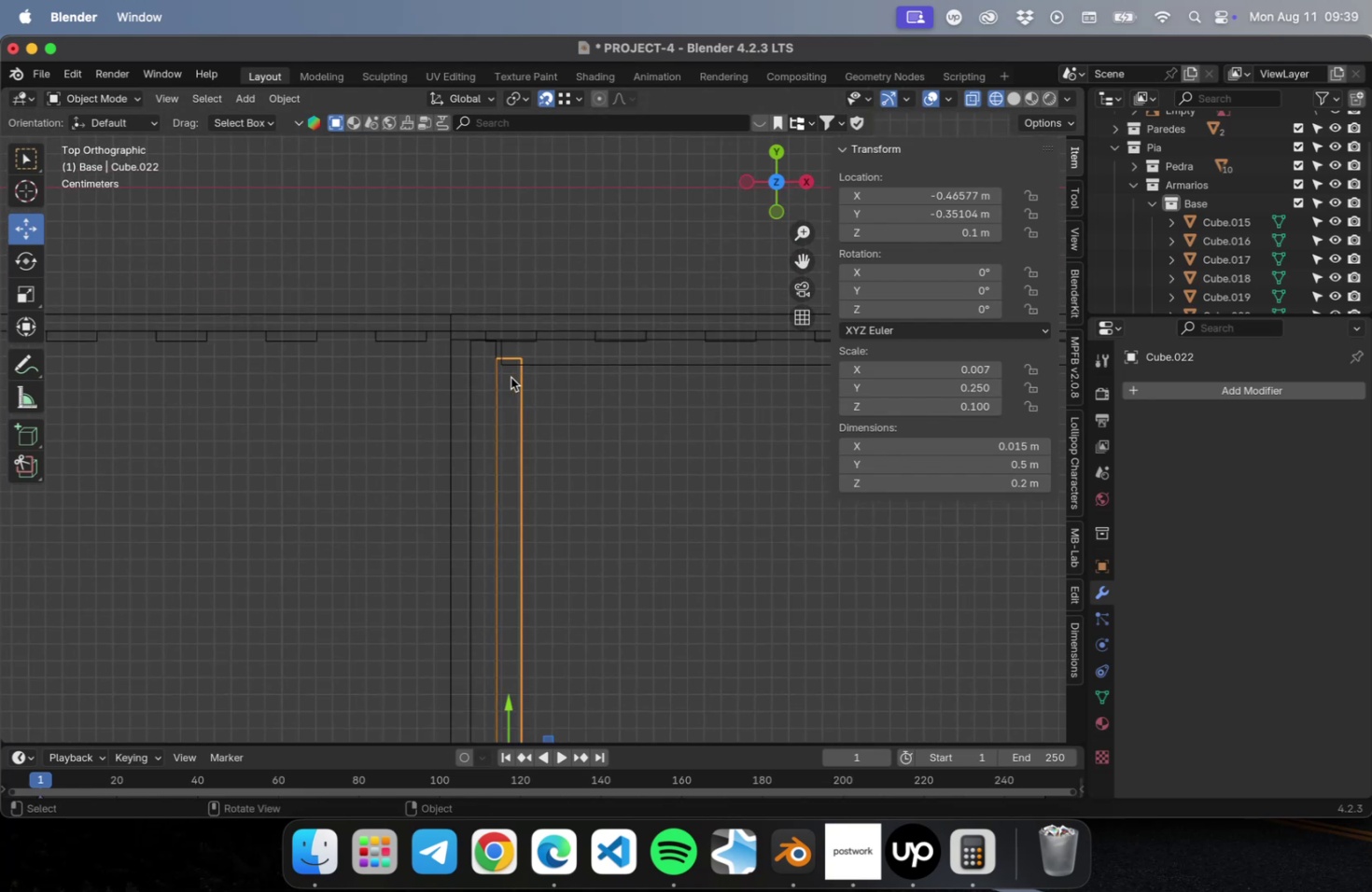 
hold_key(key=ShiftLeft, duration=0.74)
 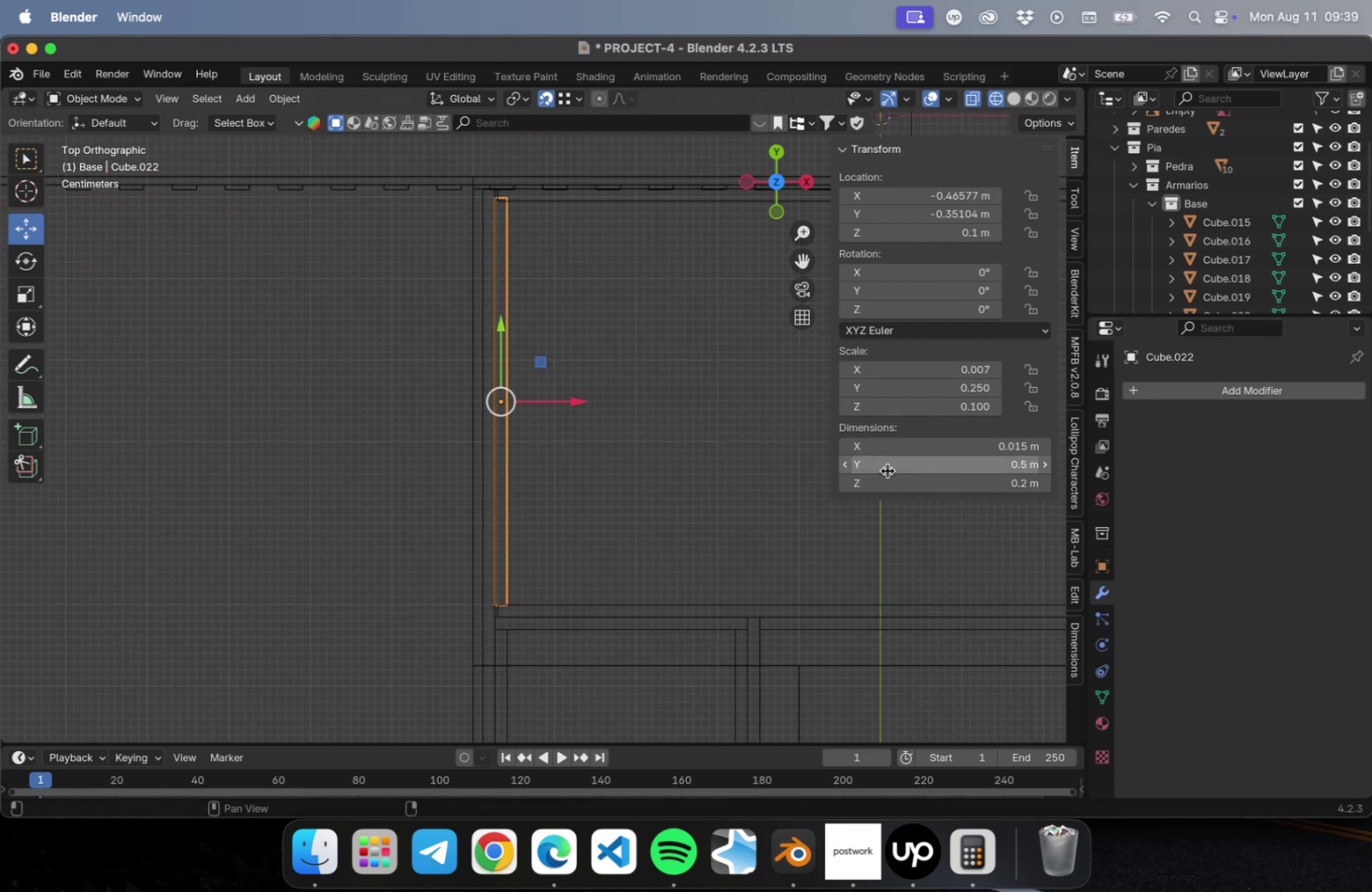 
double_click([883, 463])
 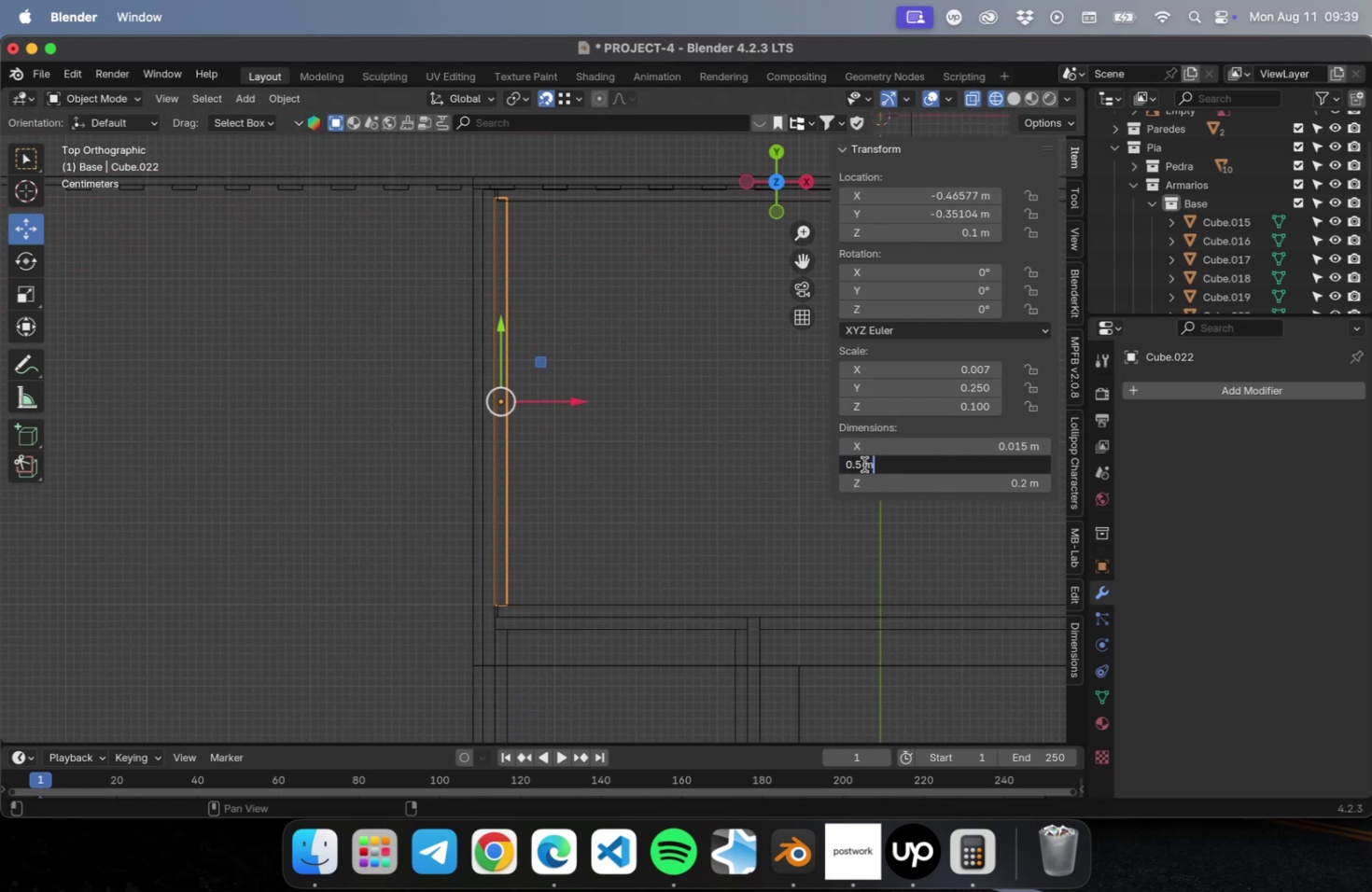 
left_click_drag(start_coordinate=[856, 464], to_coordinate=[862, 463])
 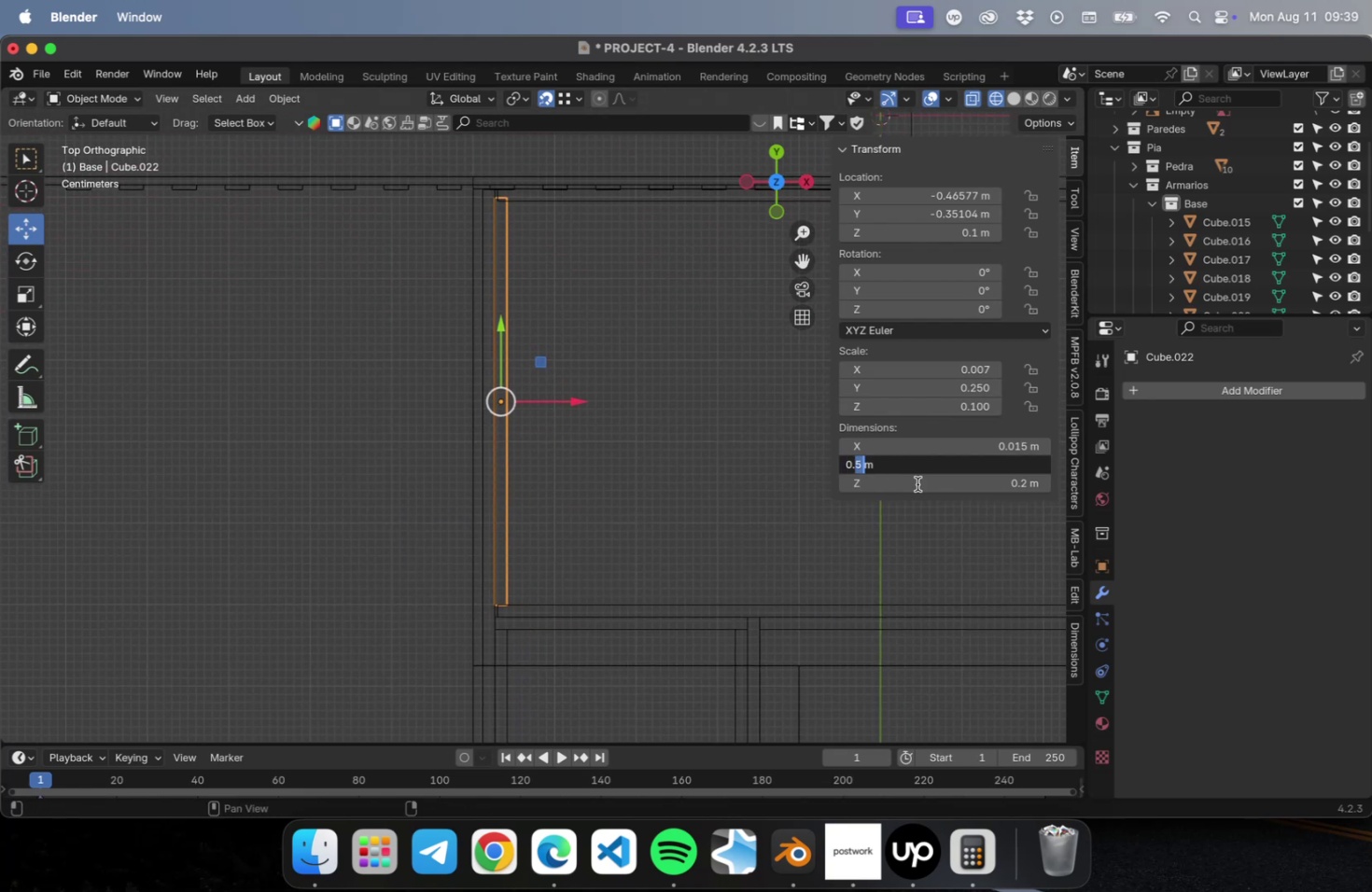 
type(45)
 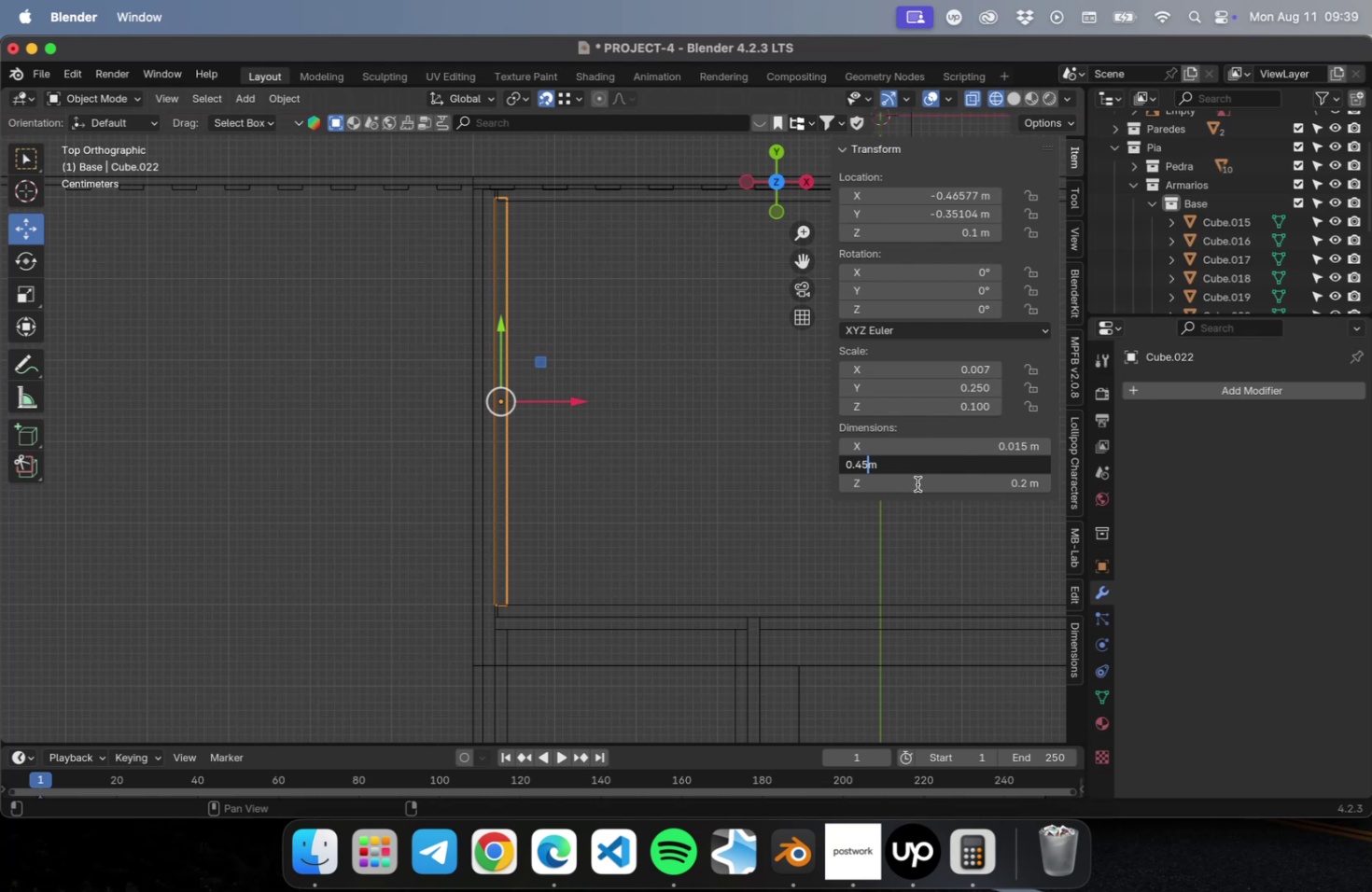 
key(Enter)
 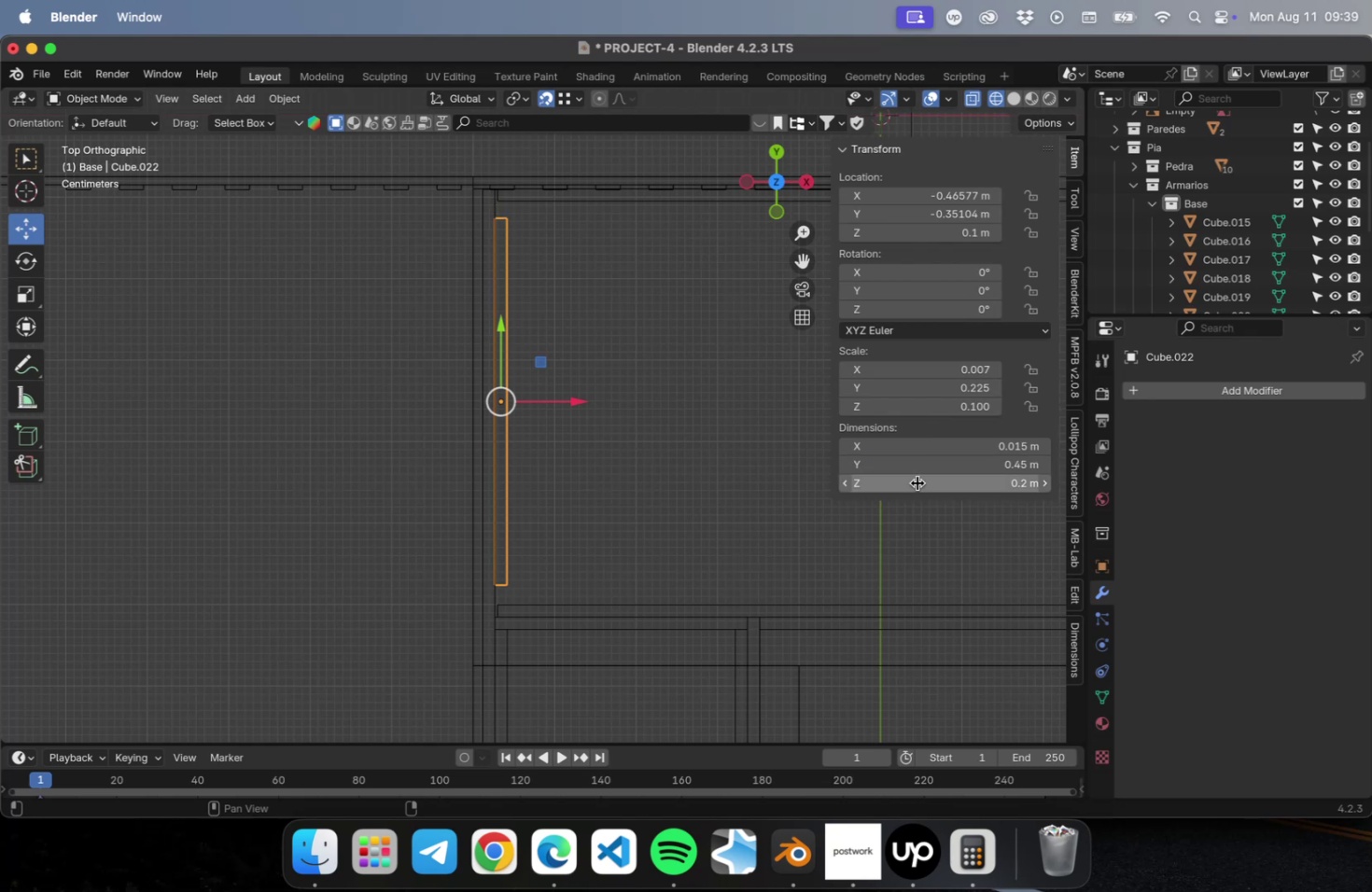 
double_click([907, 468])
 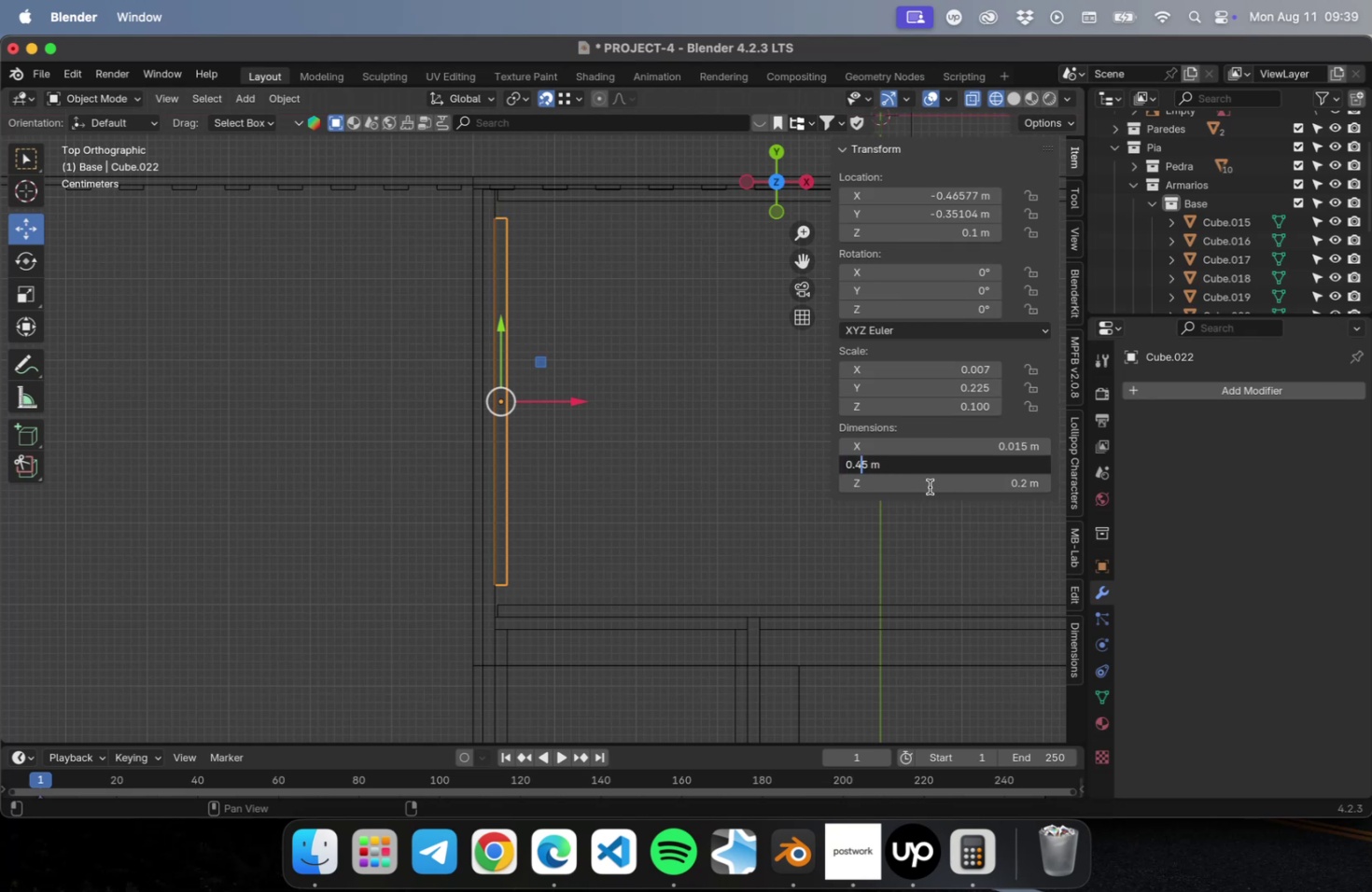 
key(9)
 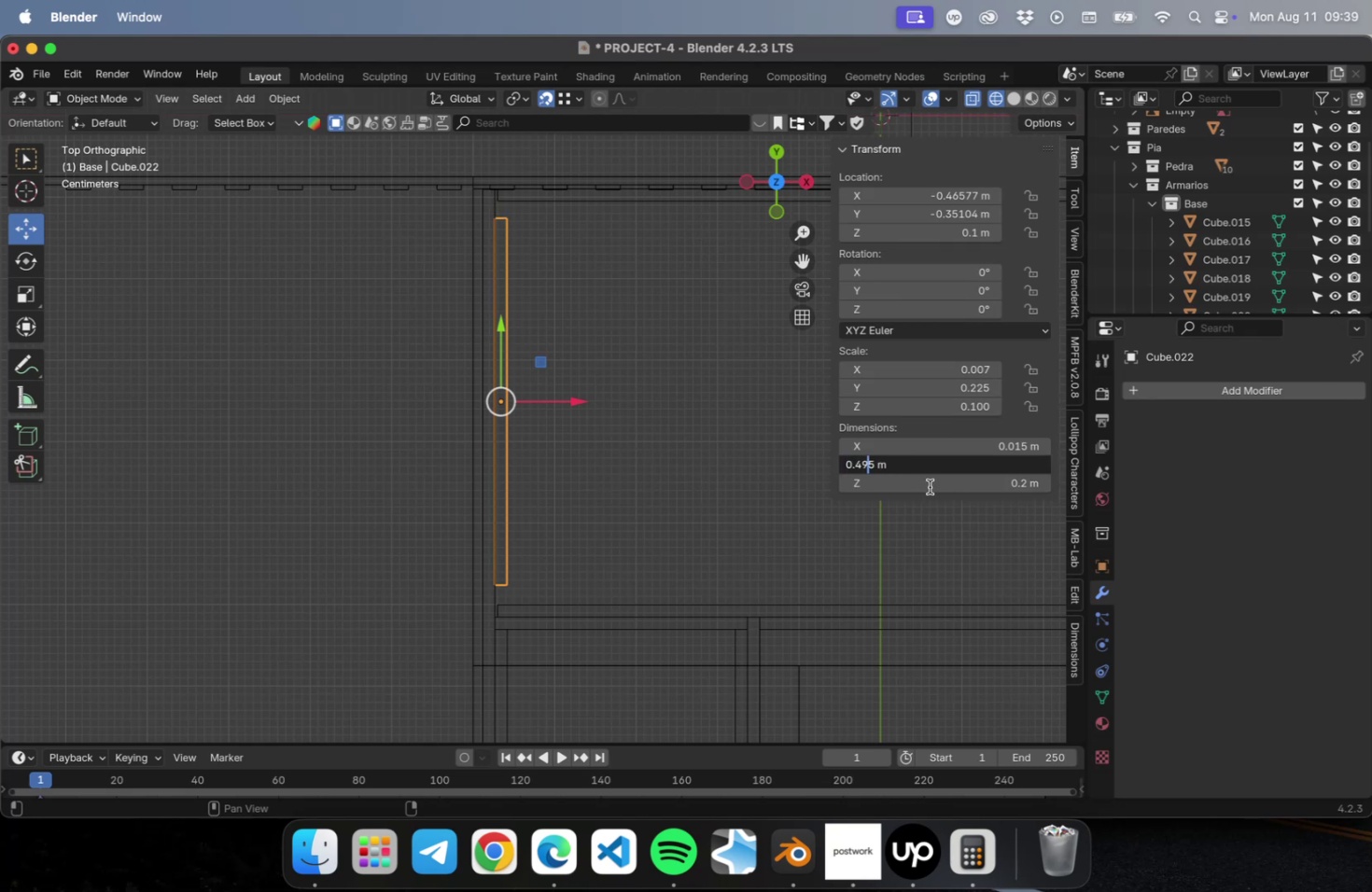 
key(Enter)
 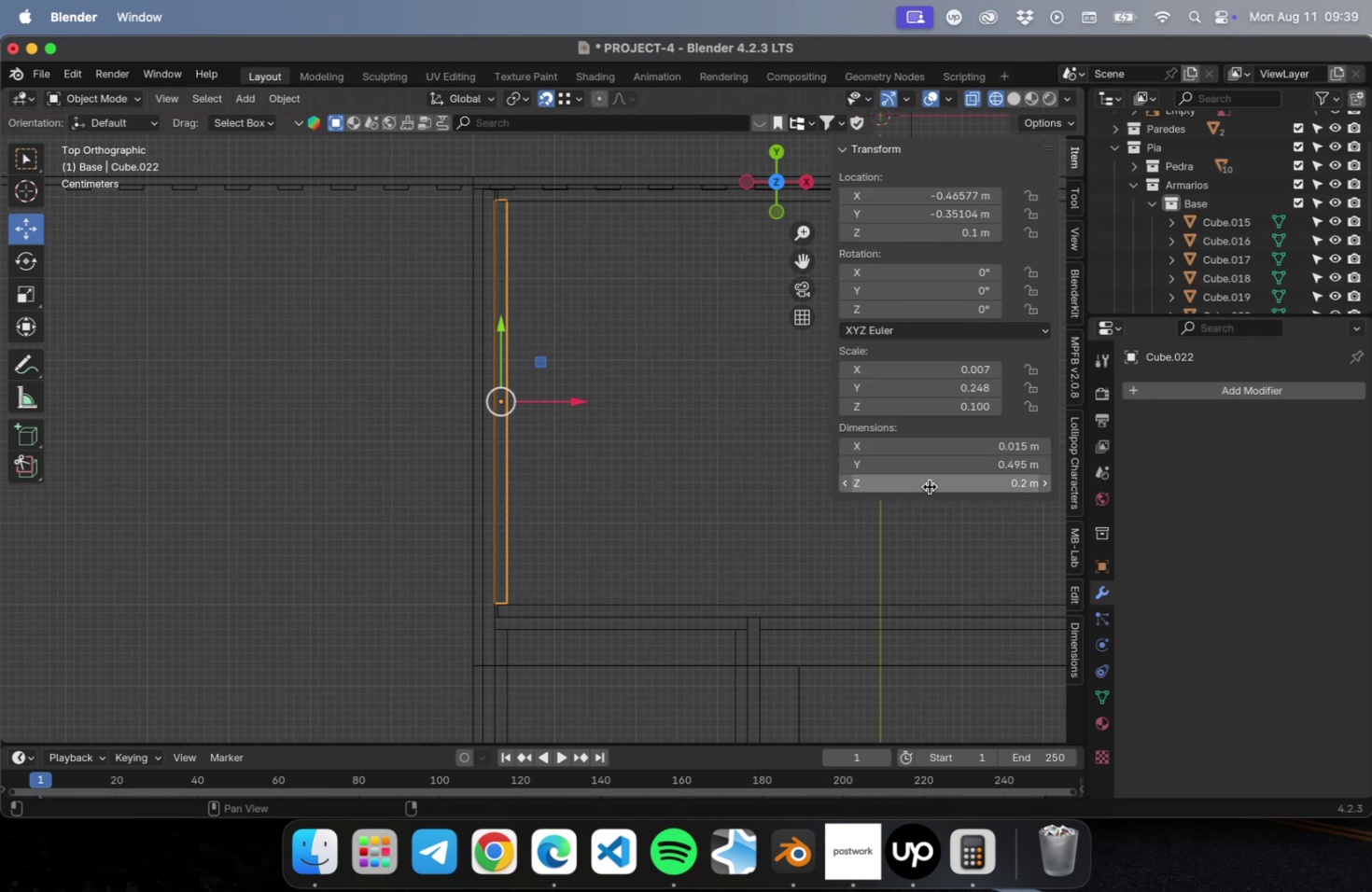 
left_click([630, 488])
 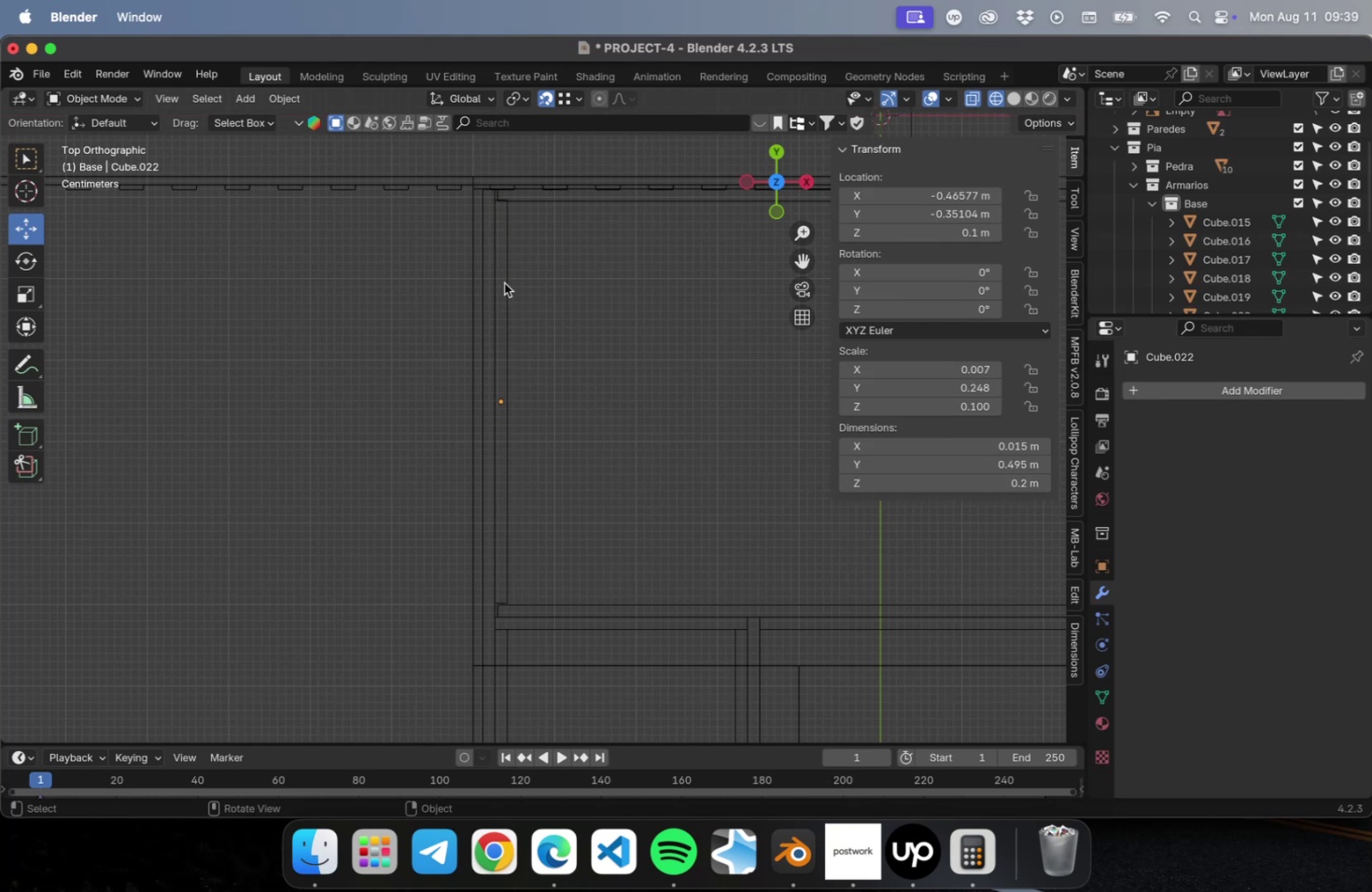 
scroll: coordinate [506, 330], scroll_direction: up, amount: 13.0
 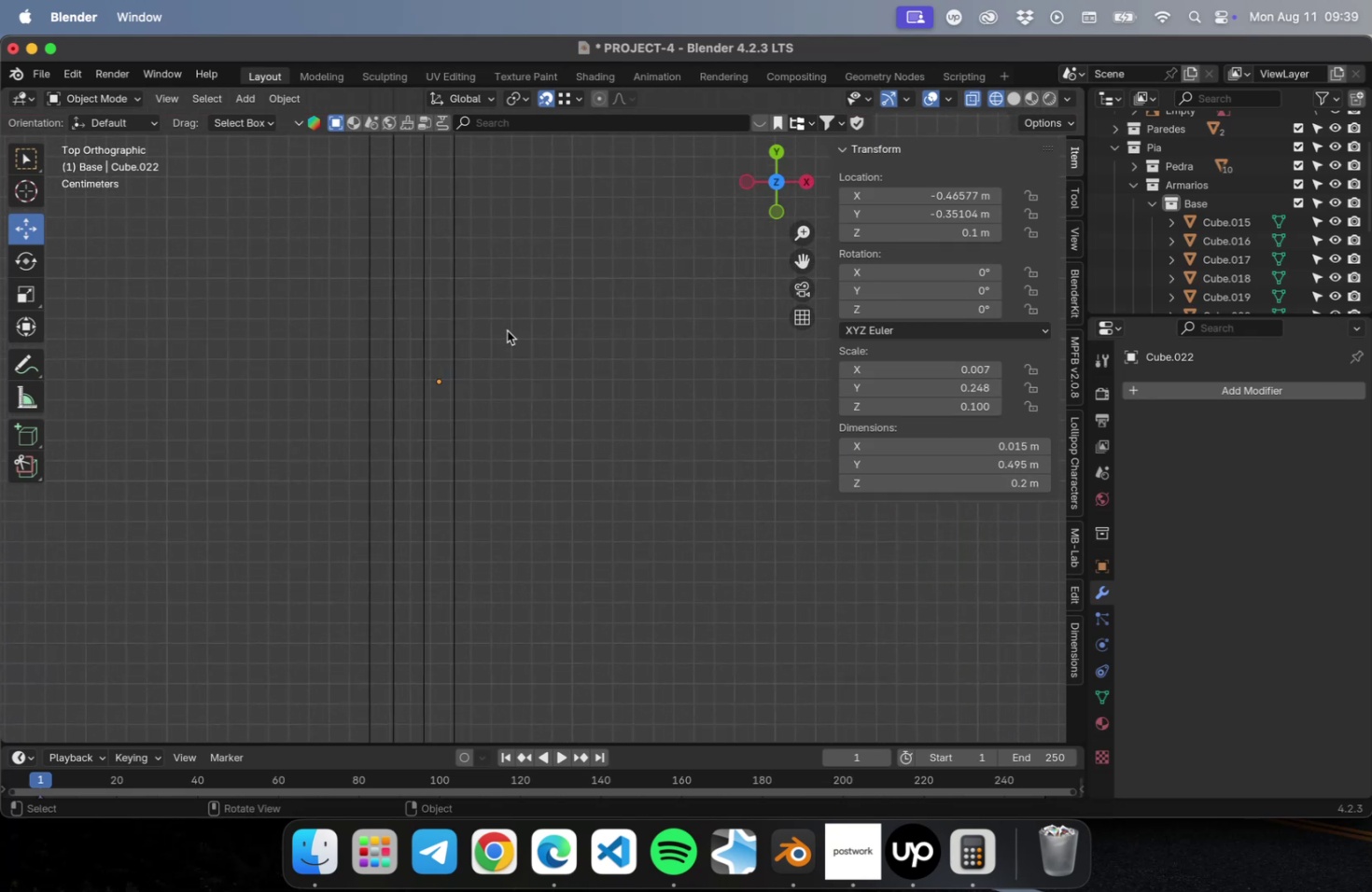 
hold_key(key=ShiftLeft, duration=0.52)
 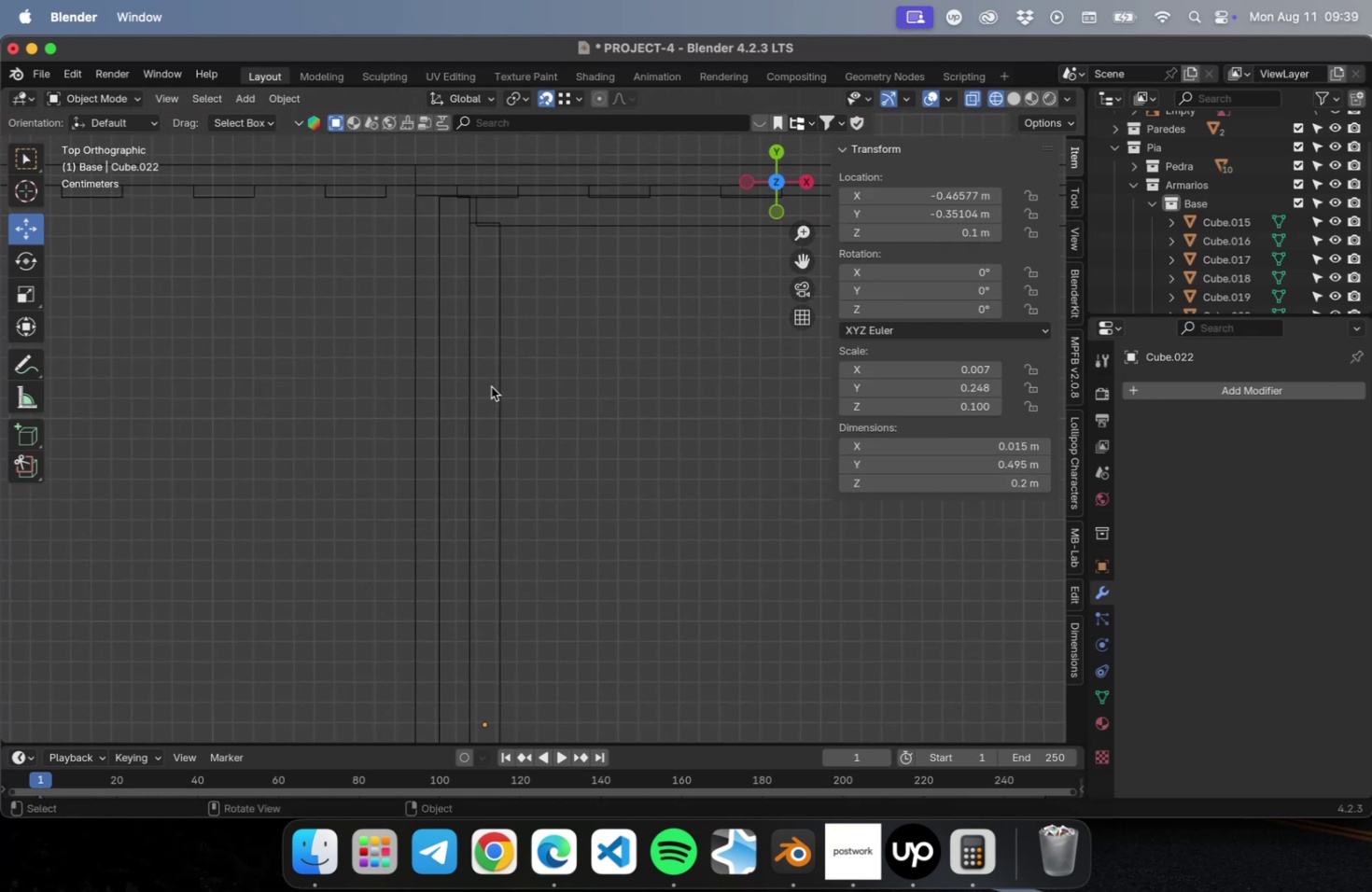 
scroll: coordinate [490, 230], scroll_direction: up, amount: 14.0
 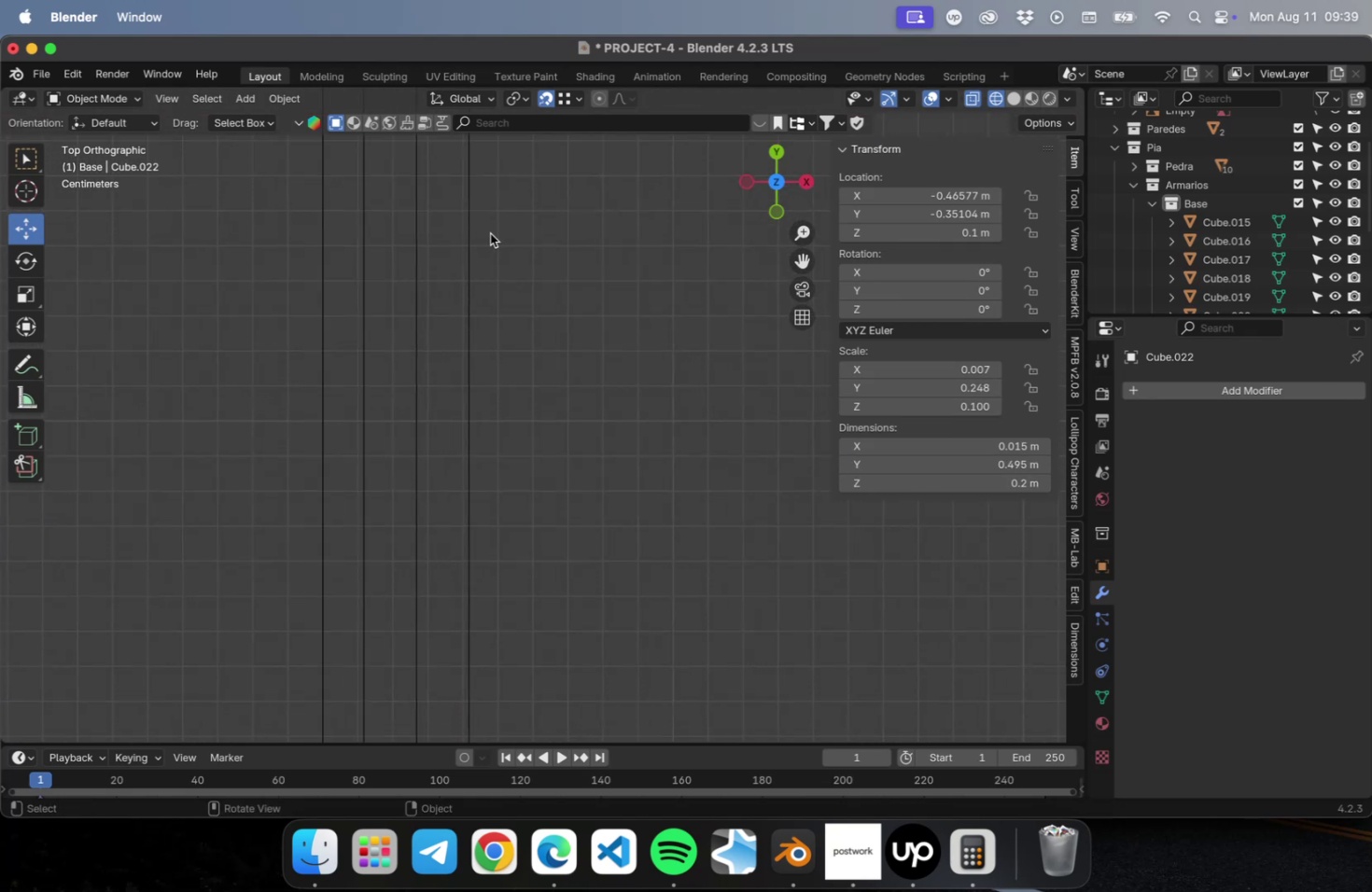 
hold_key(key=ShiftLeft, duration=0.43)
 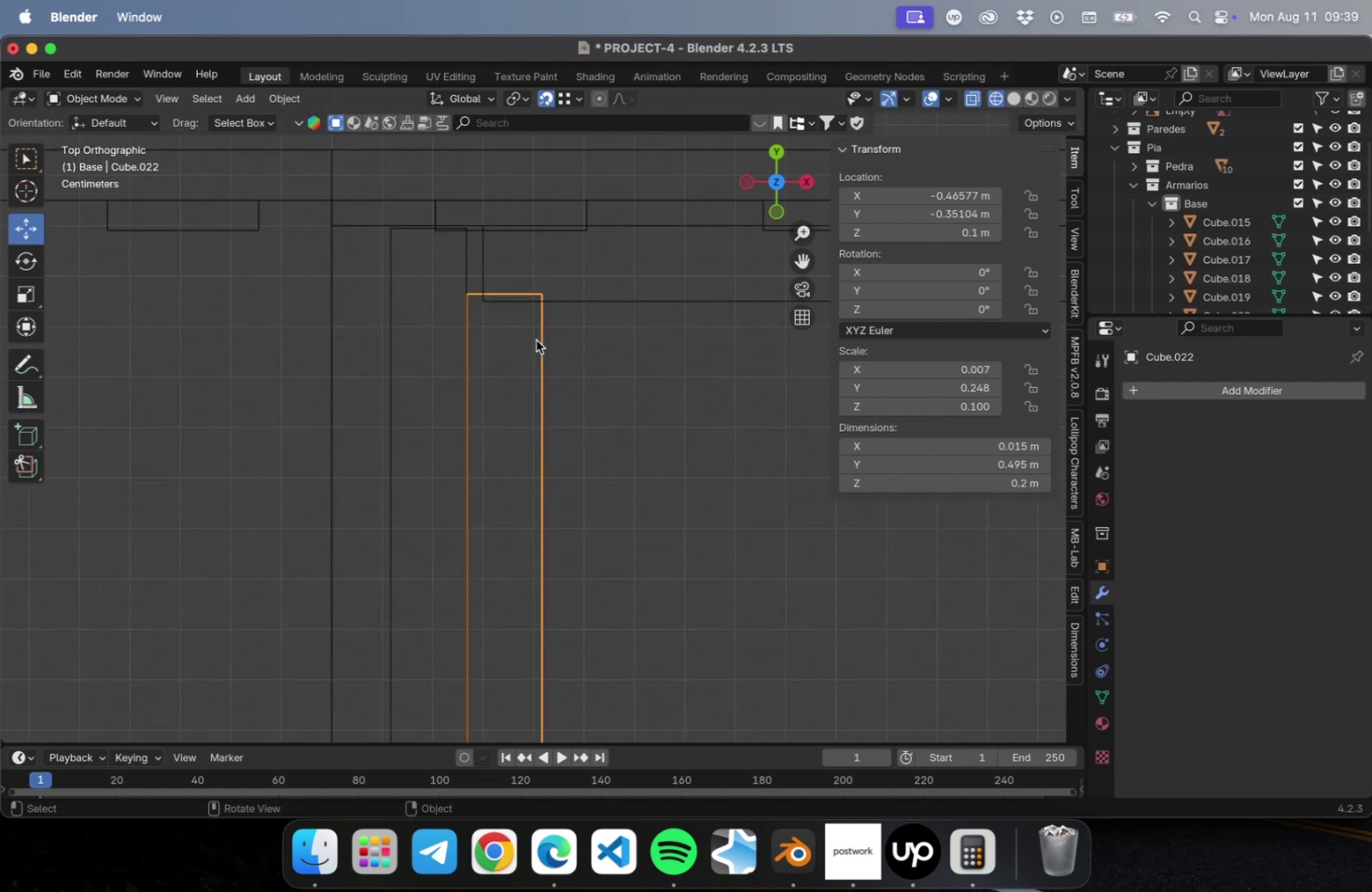 
hold_key(key=ShiftLeft, duration=0.51)
 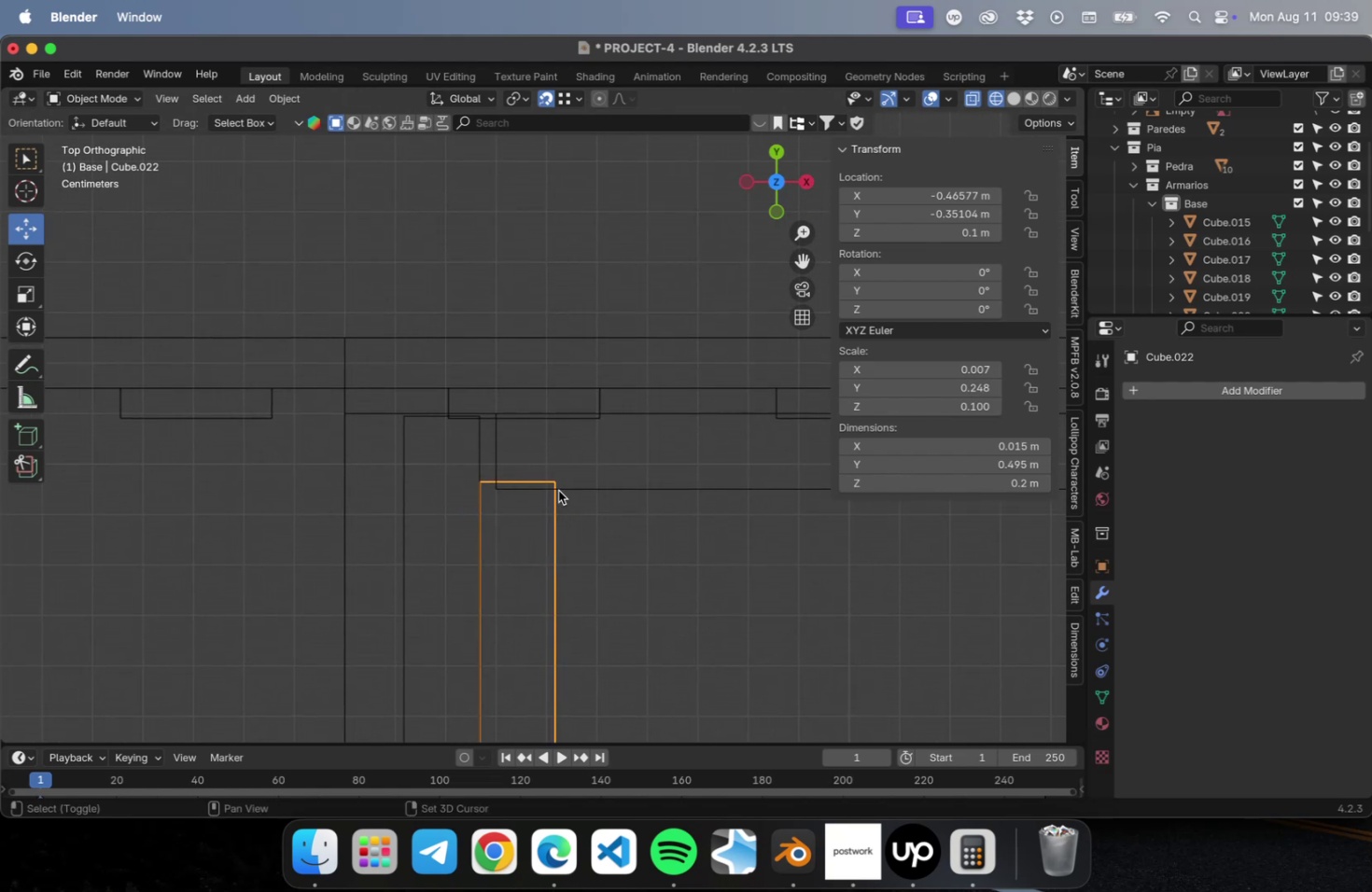 
scroll: coordinate [542, 500], scroll_direction: up, amount: 8.0
 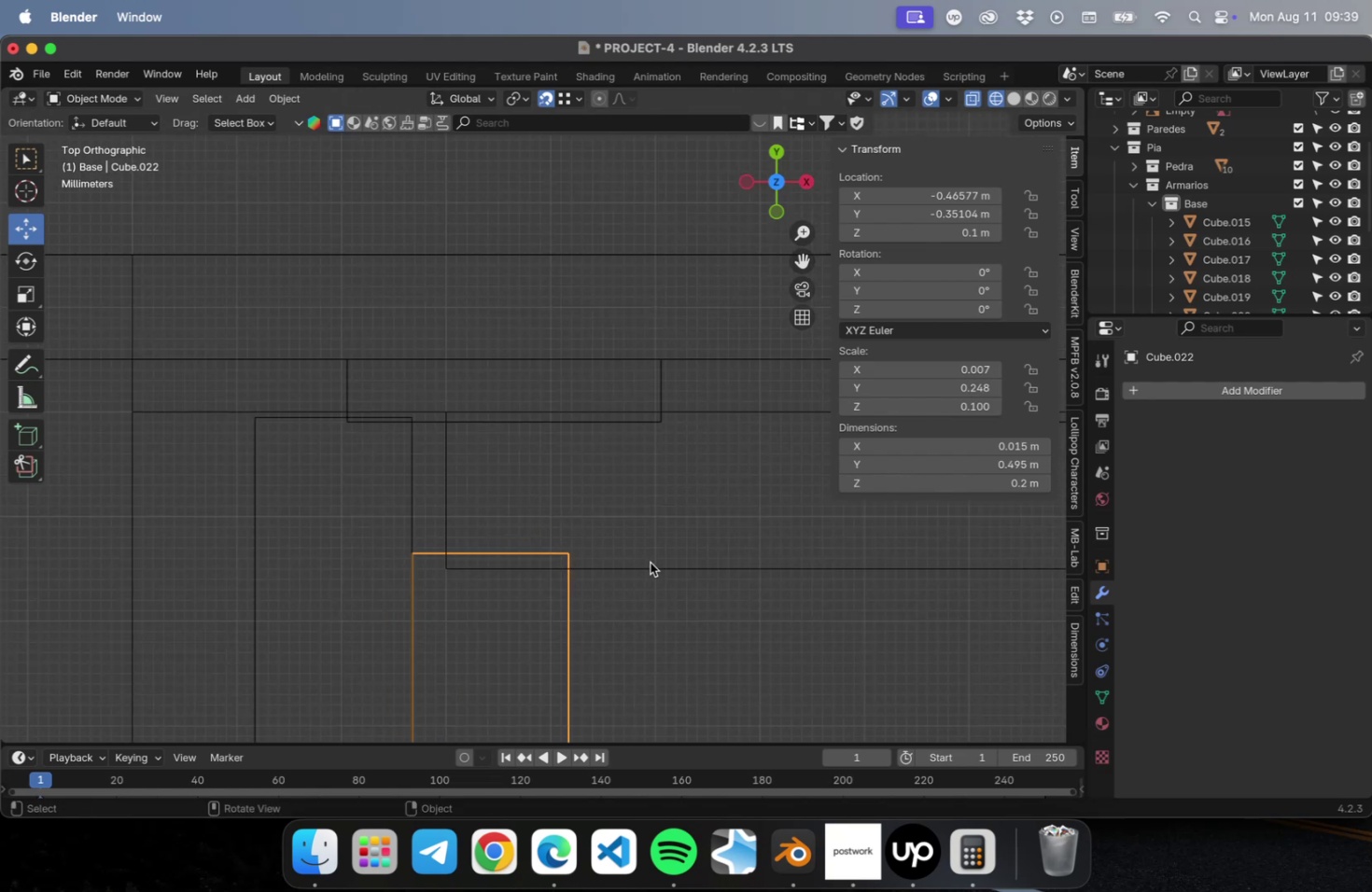 
left_click([651, 569])
 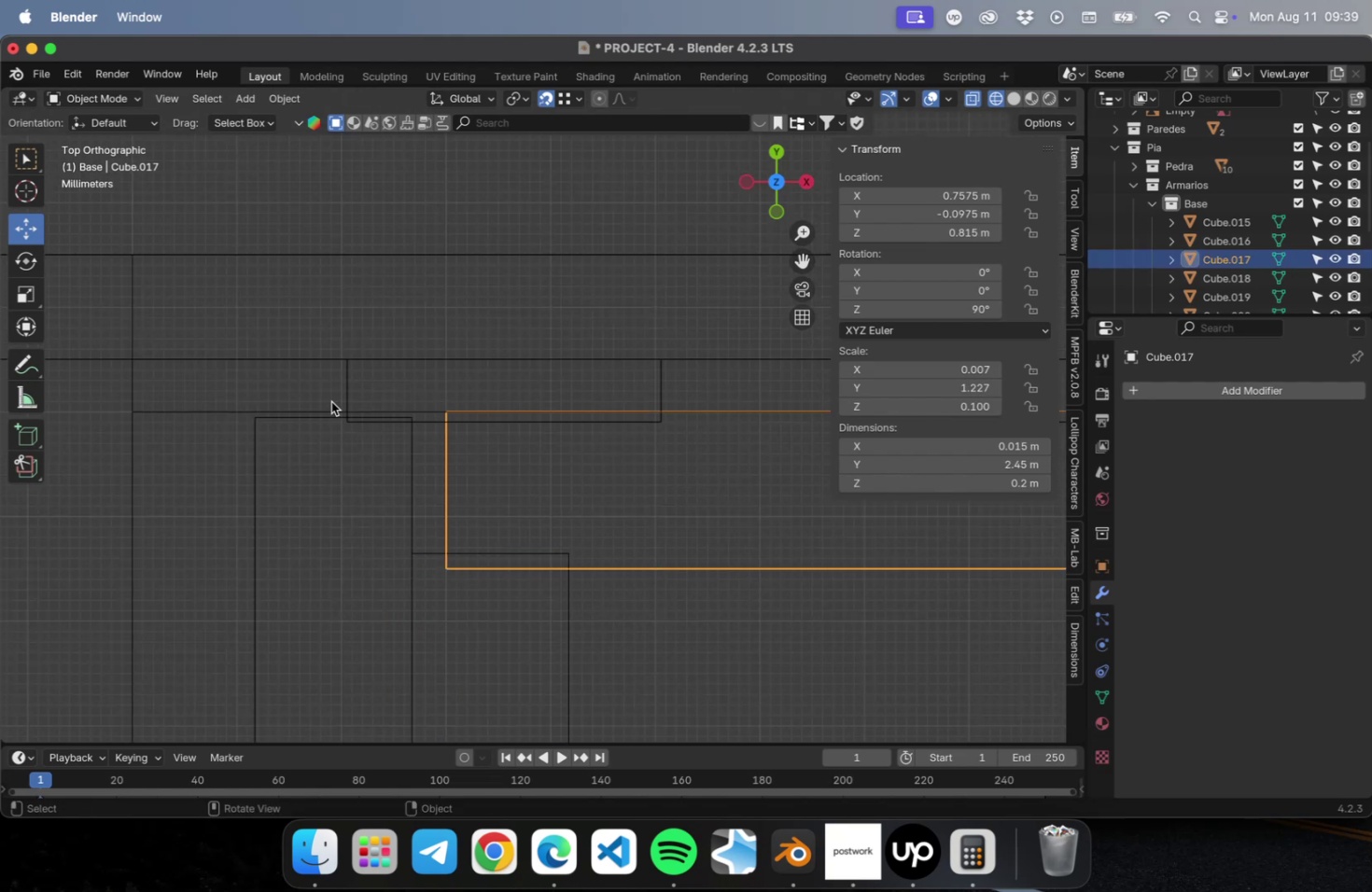 
left_click([330, 400])
 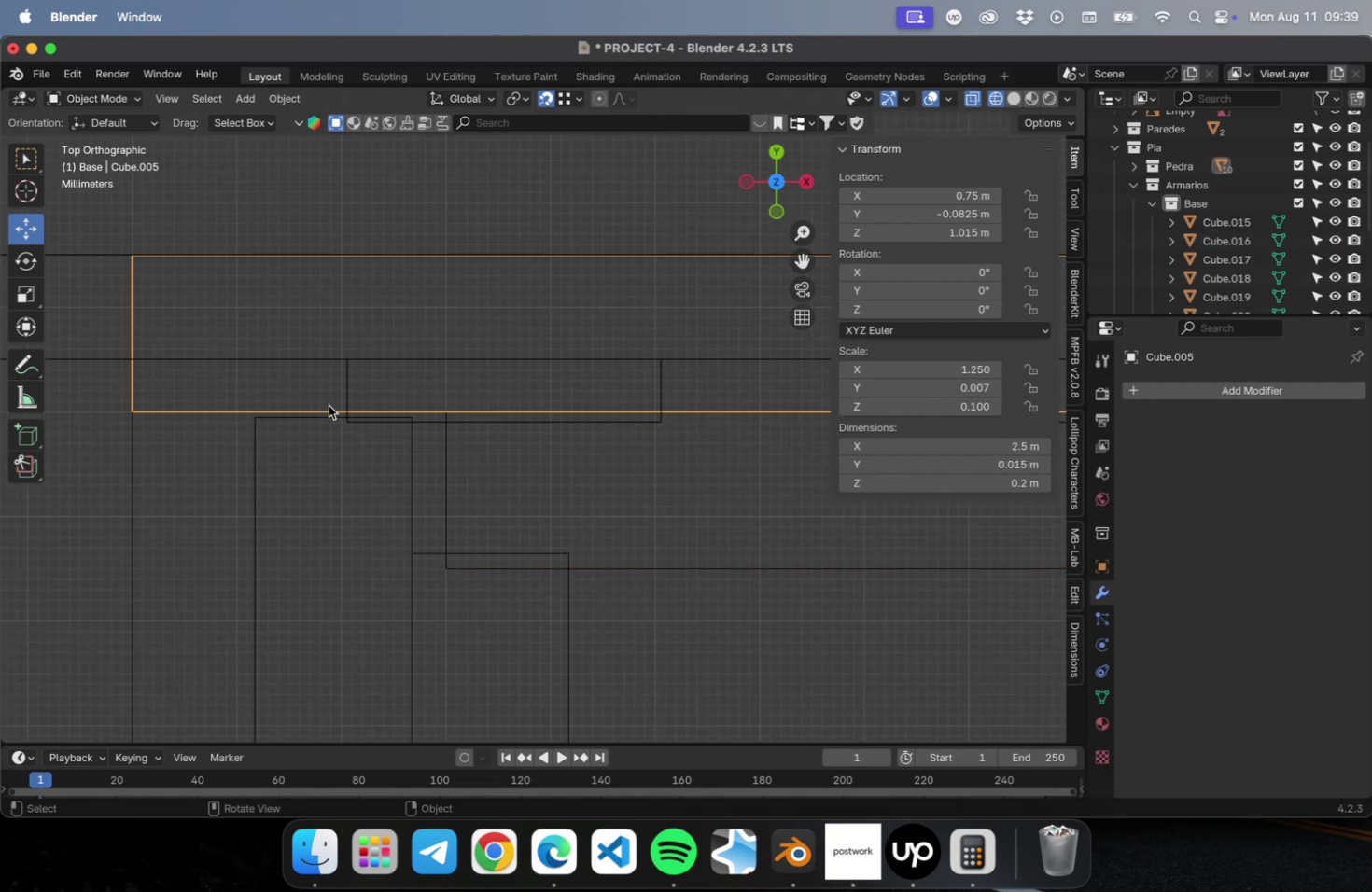 
scroll: coordinate [497, 478], scroll_direction: down, amount: 30.0
 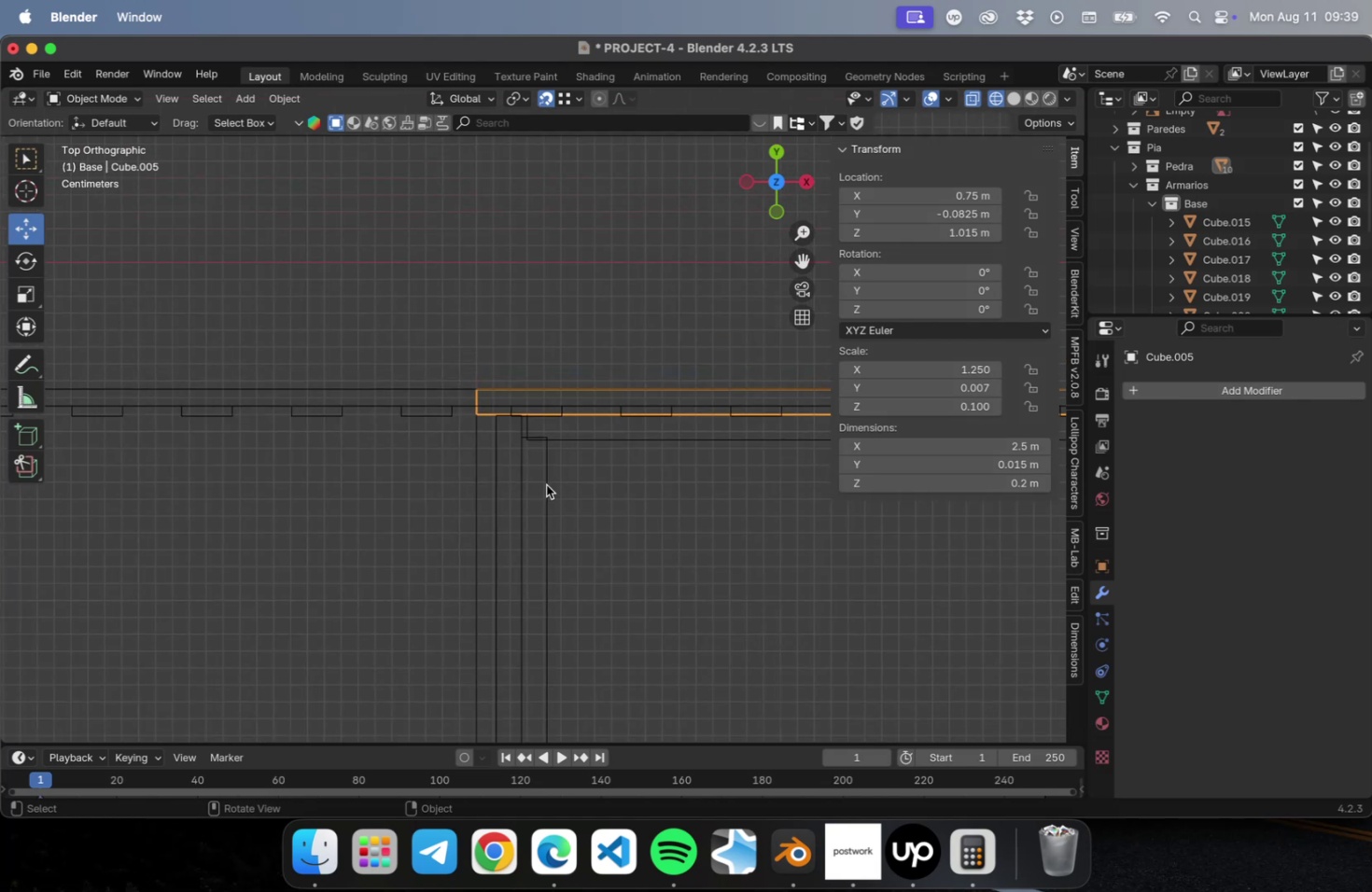 
hold_key(key=ShiftLeft, duration=0.6)
 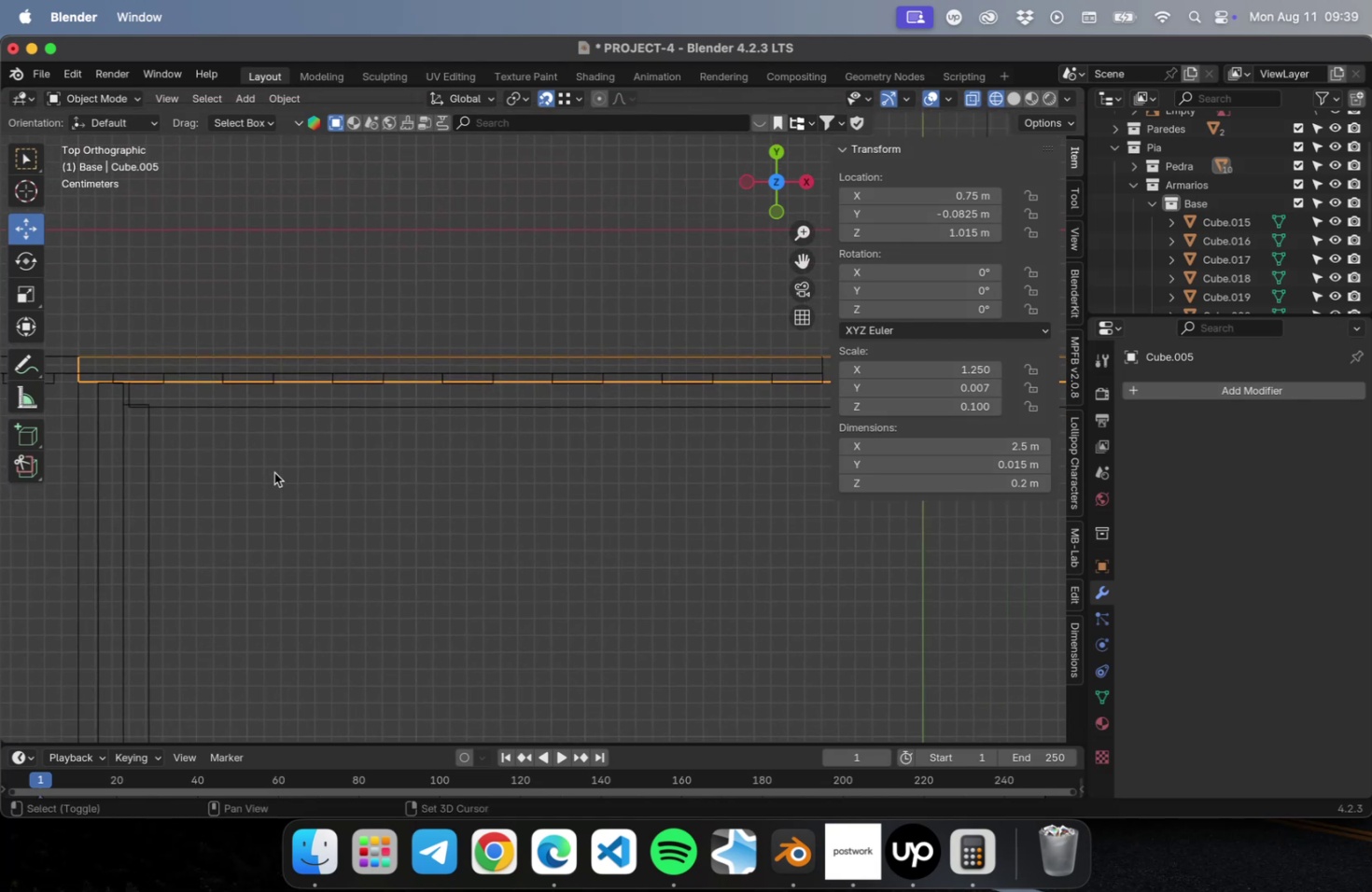 
scroll: coordinate [600, 481], scroll_direction: down, amount: 38.0
 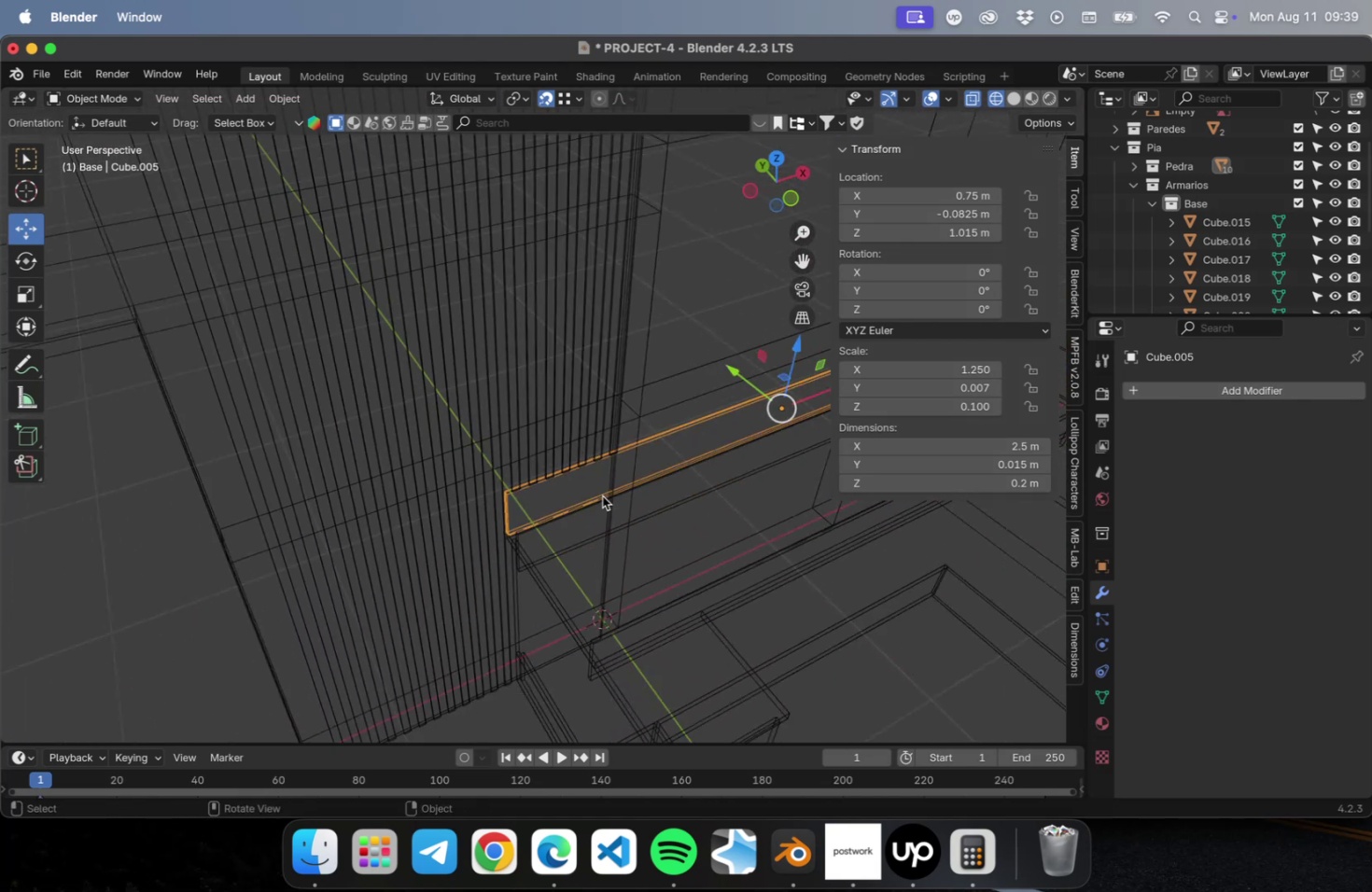 
hold_key(key=ShiftLeft, duration=0.53)
 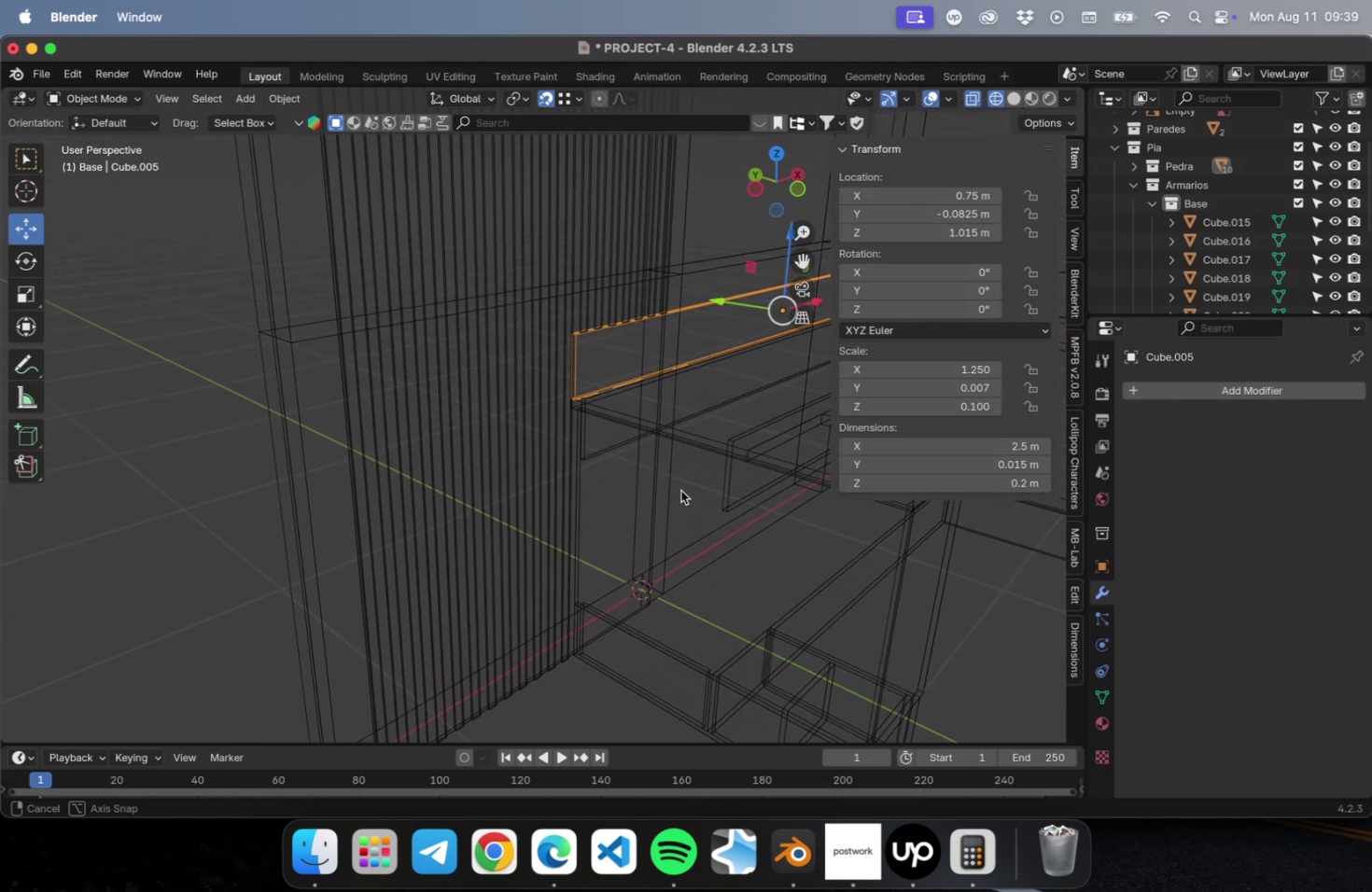 
wait(5.48)
 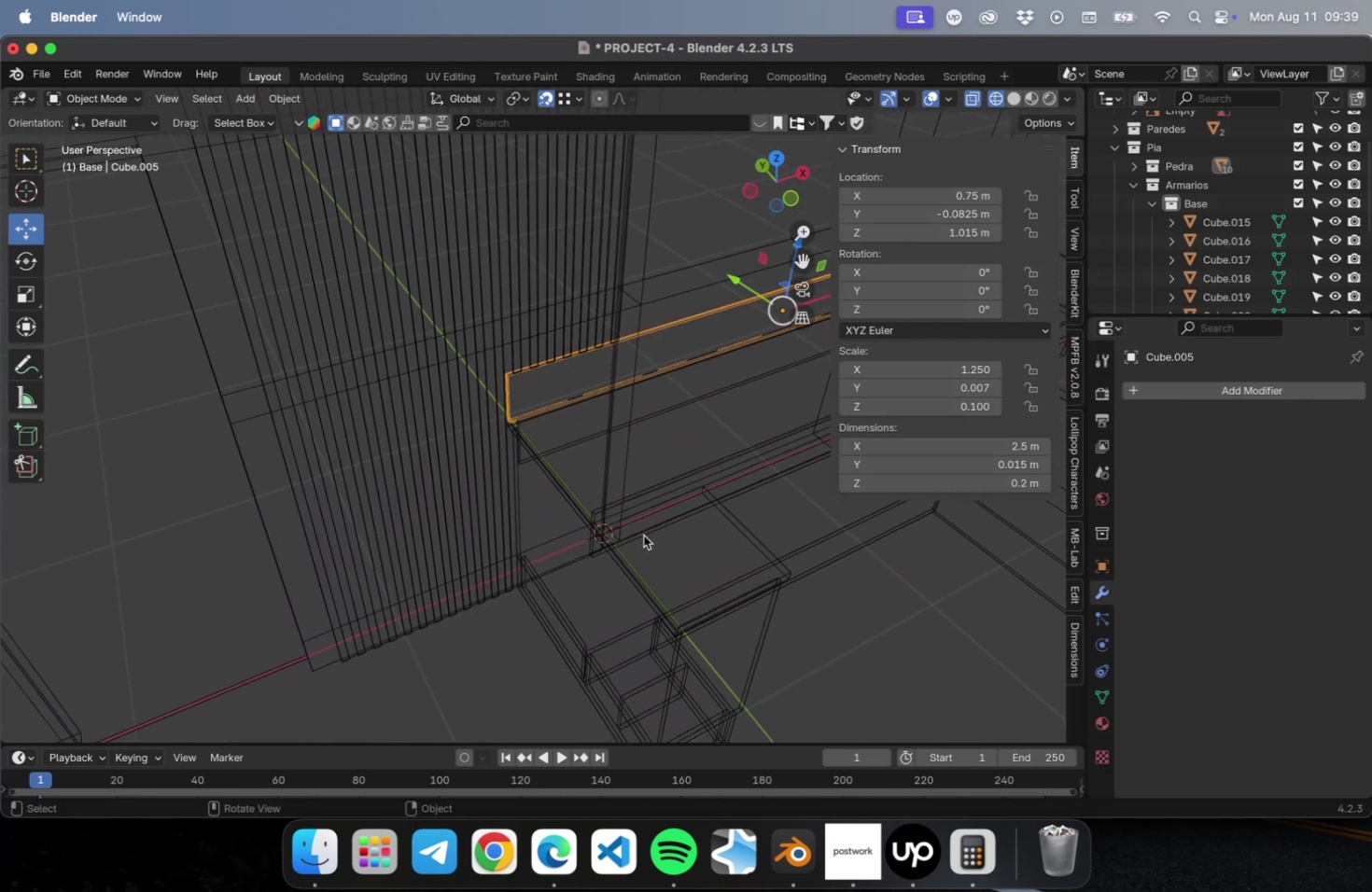 
key(NumLock)
 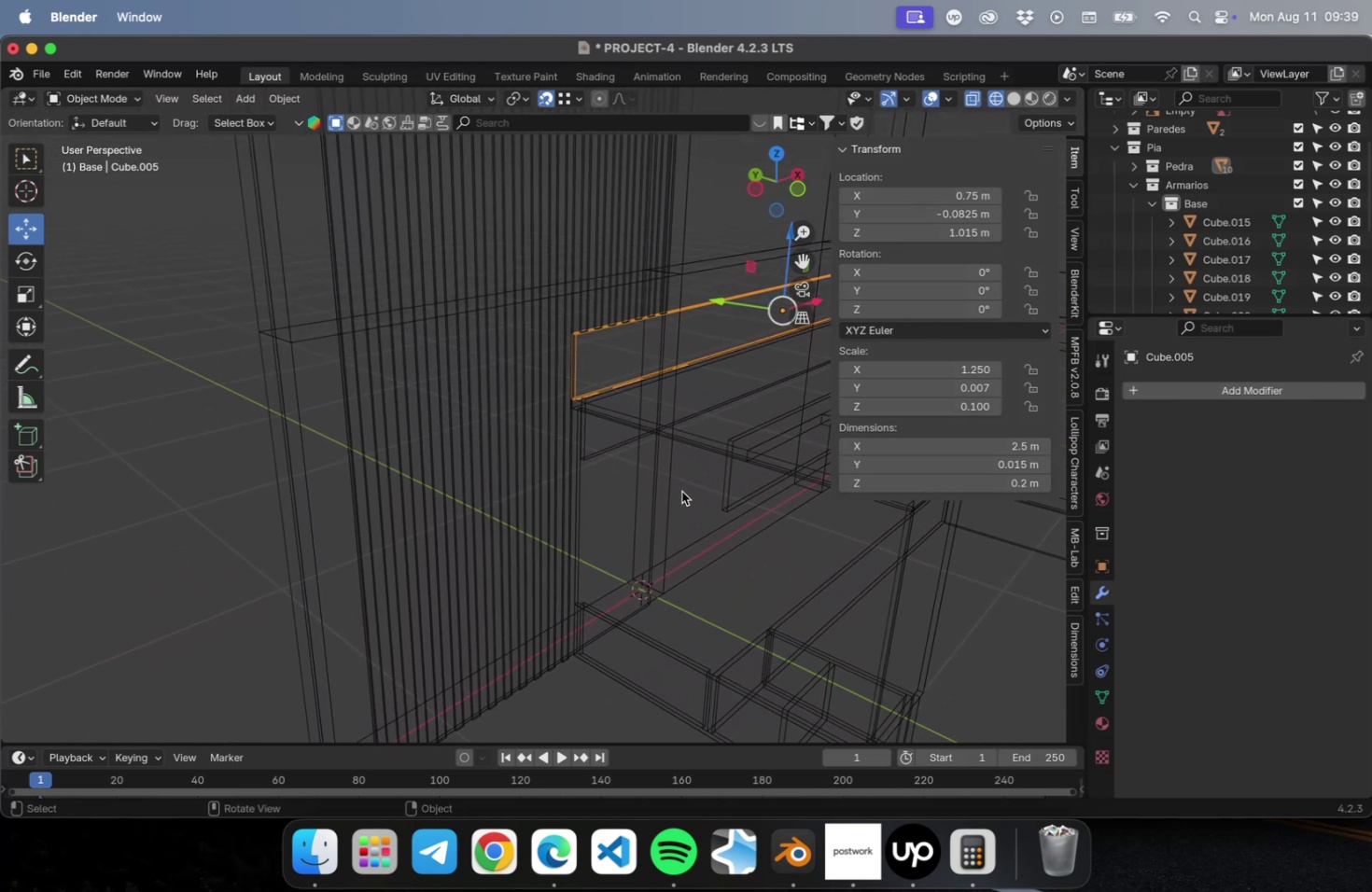 
key(Numpad7)
 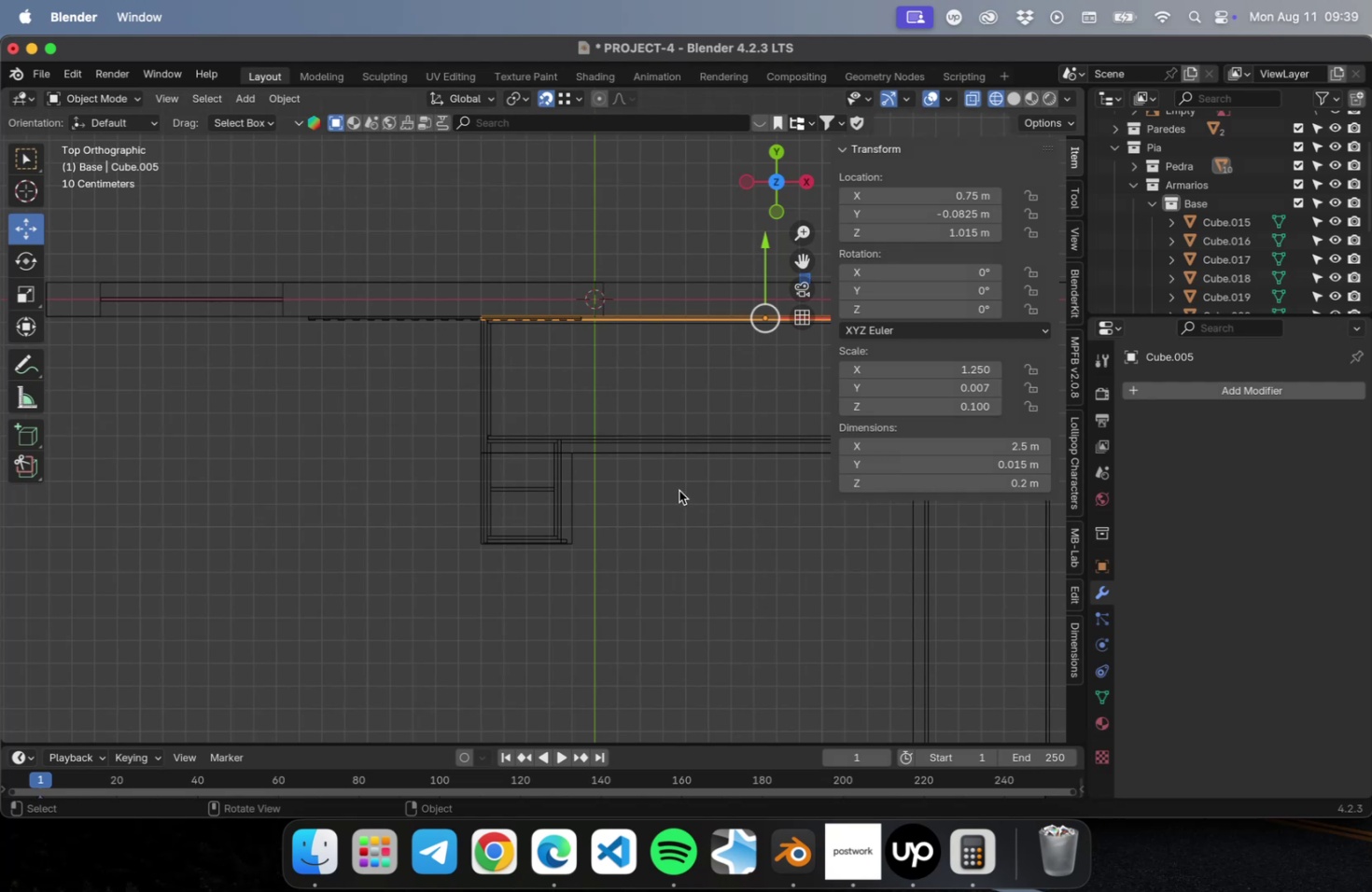 
scroll: coordinate [612, 406], scroll_direction: up, amount: 19.0
 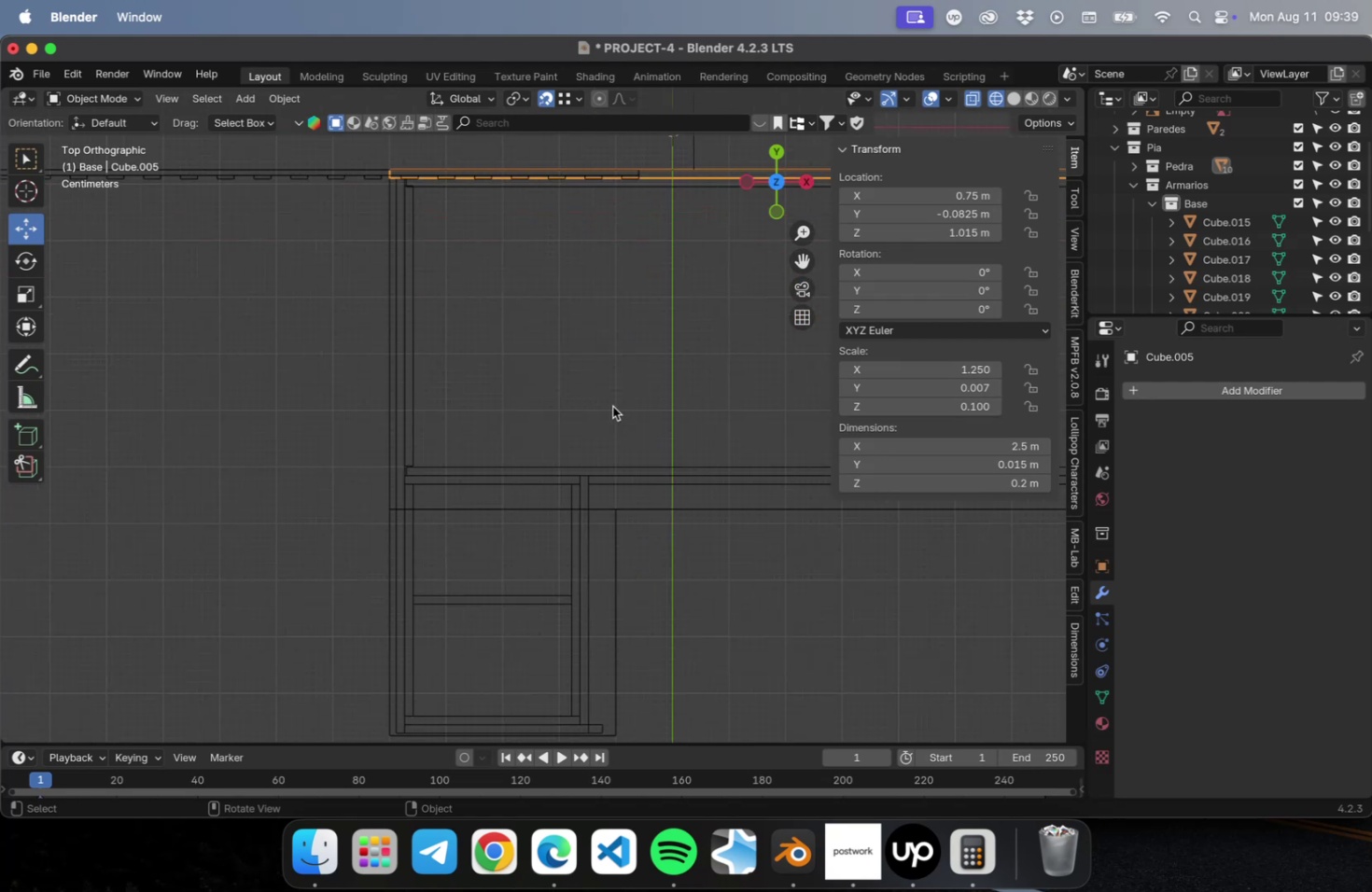 
hold_key(key=ShiftLeft, duration=0.59)
 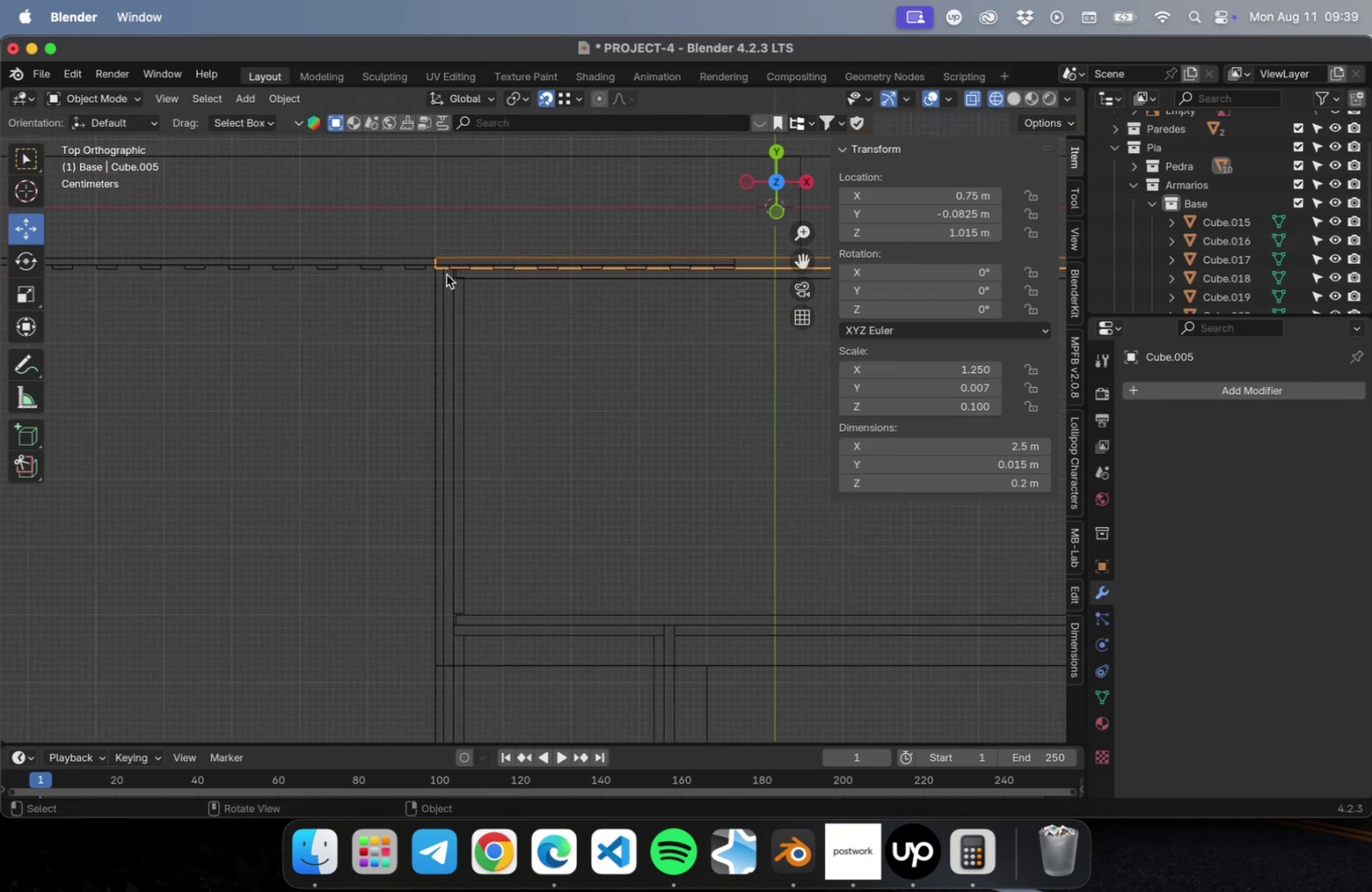 
scroll: coordinate [444, 258], scroll_direction: up, amount: 13.0
 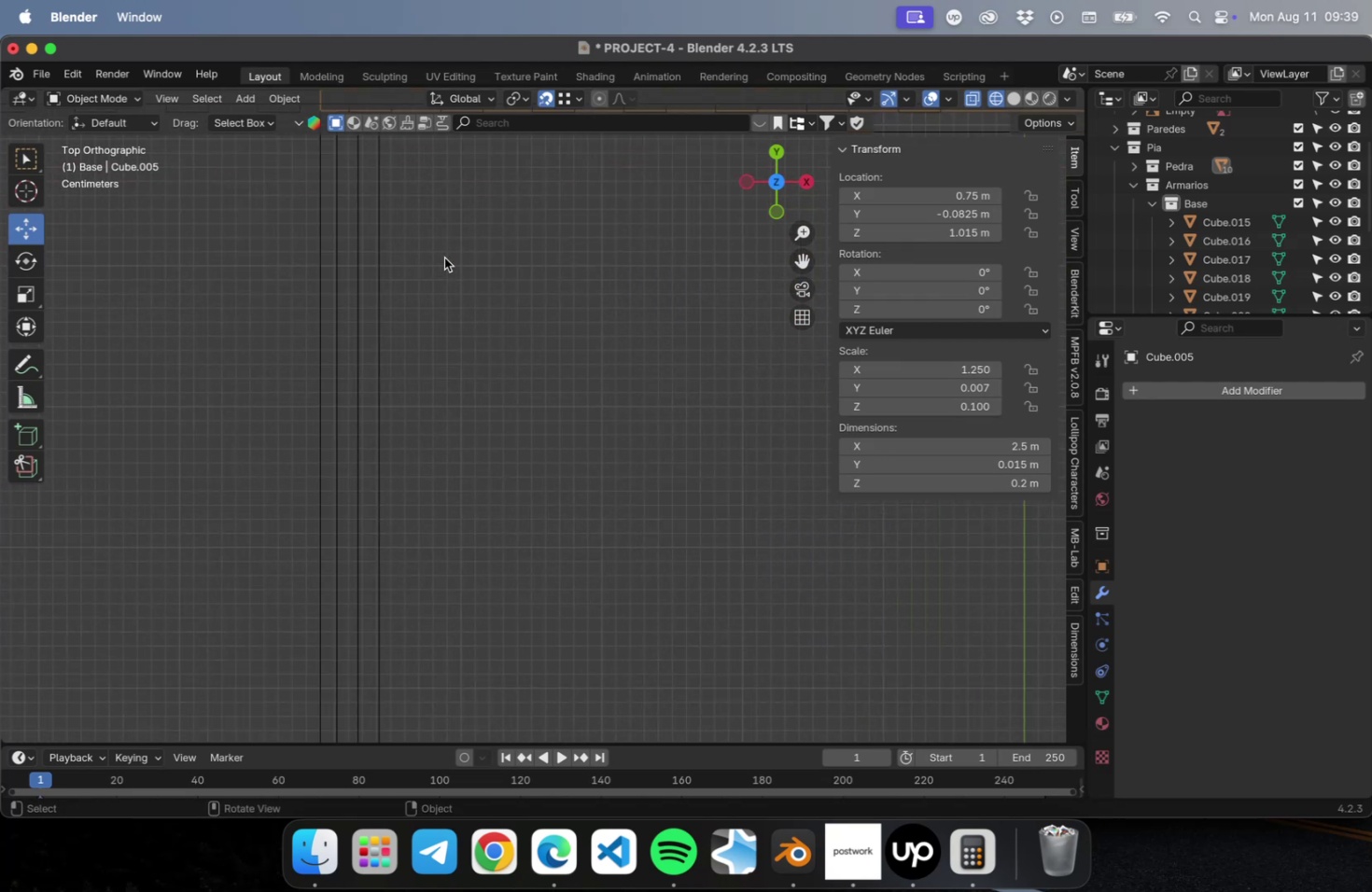 
hold_key(key=ShiftLeft, duration=0.64)
 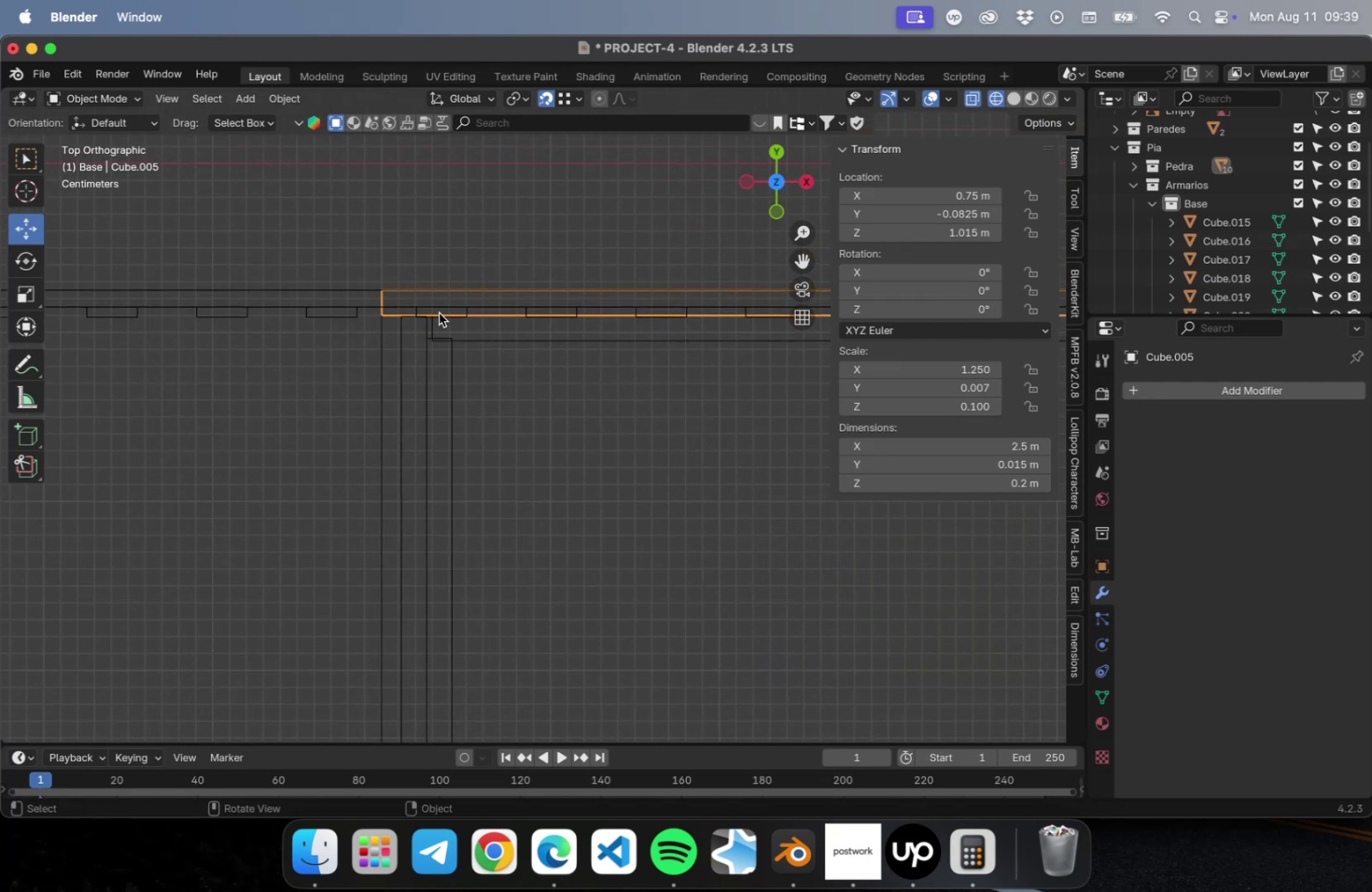 
scroll: coordinate [432, 309], scroll_direction: up, amount: 30.0
 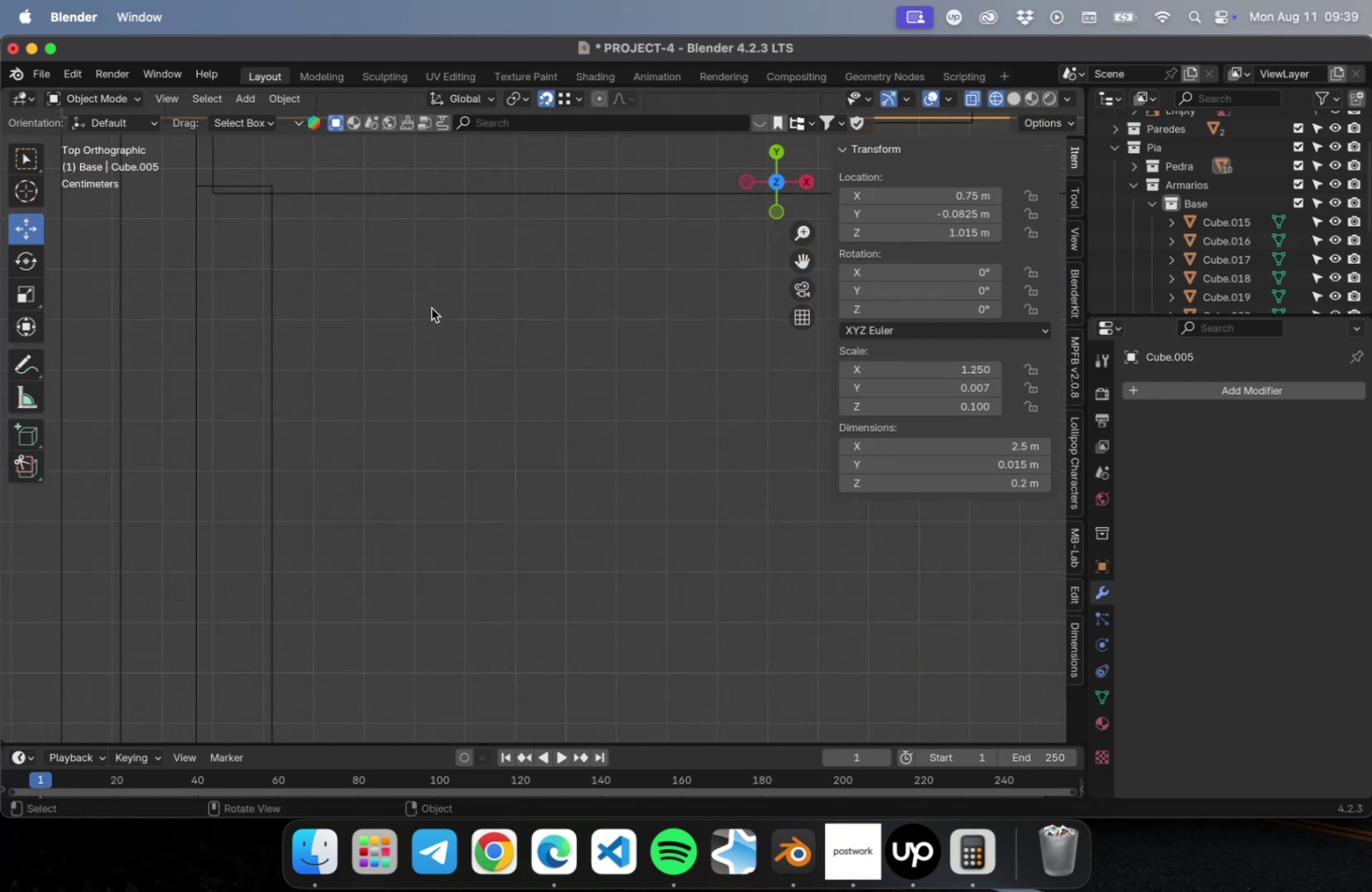 
hold_key(key=ShiftLeft, duration=0.87)
 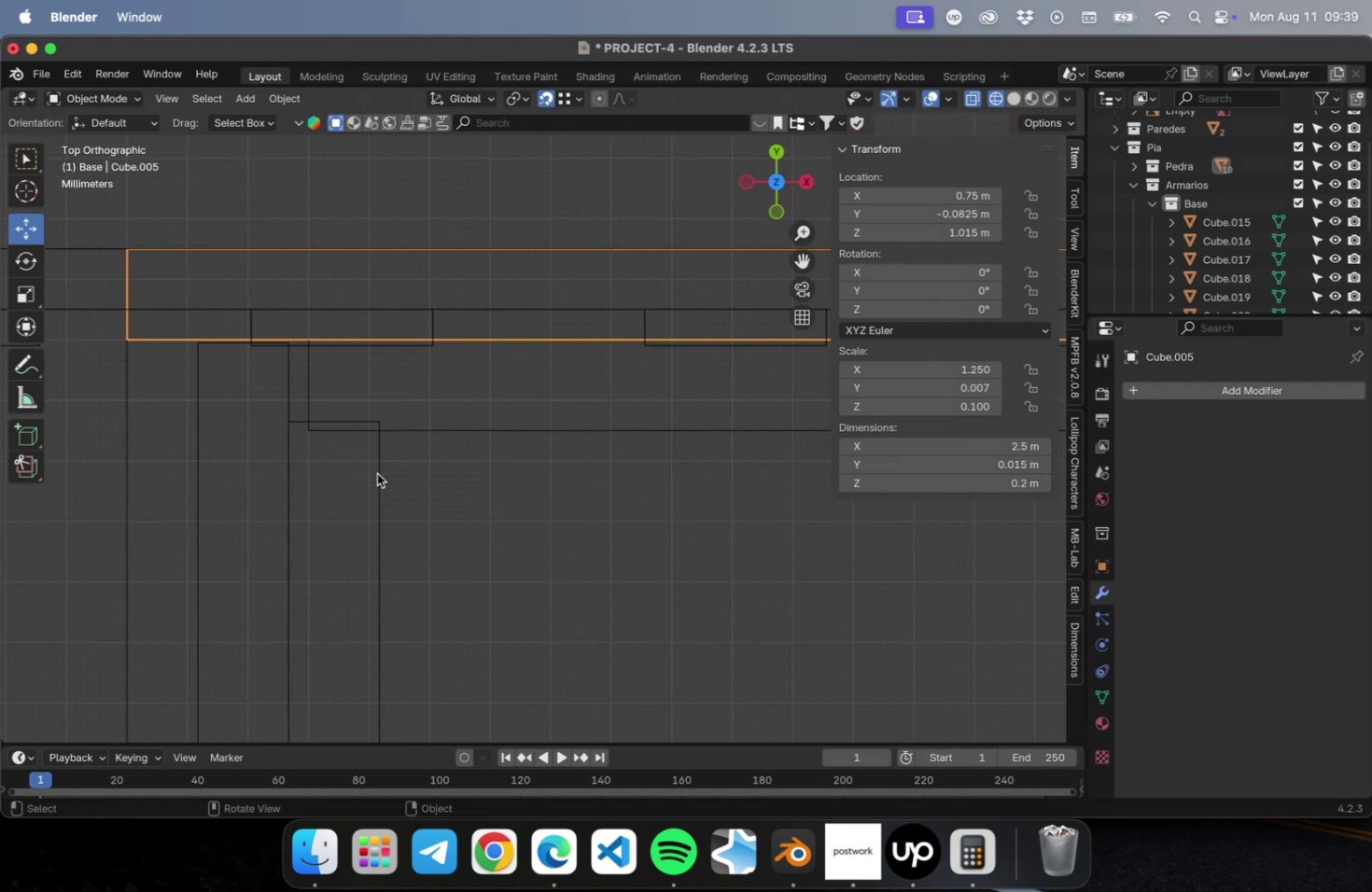 
left_click([378, 473])
 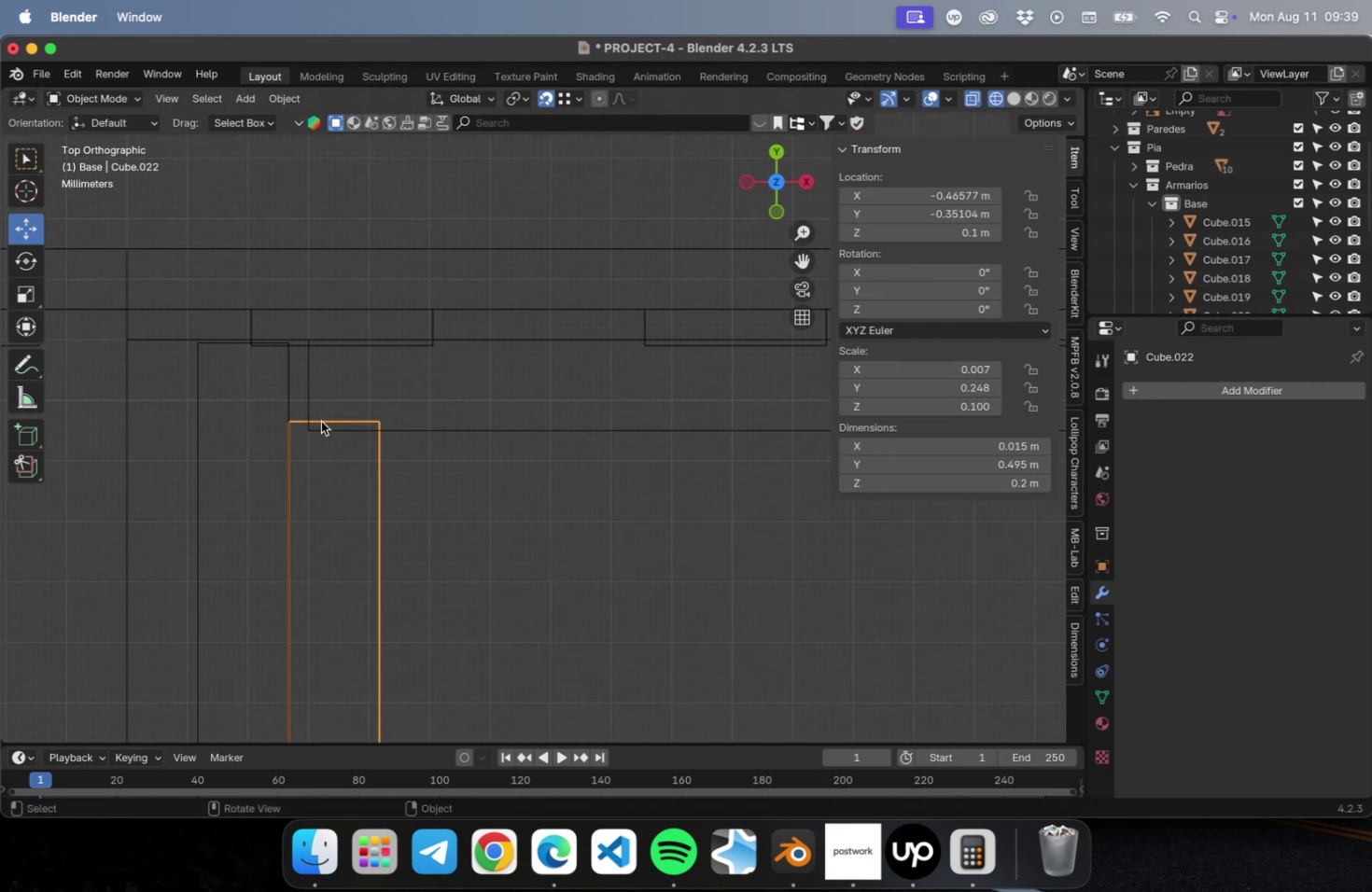 
key(G)
 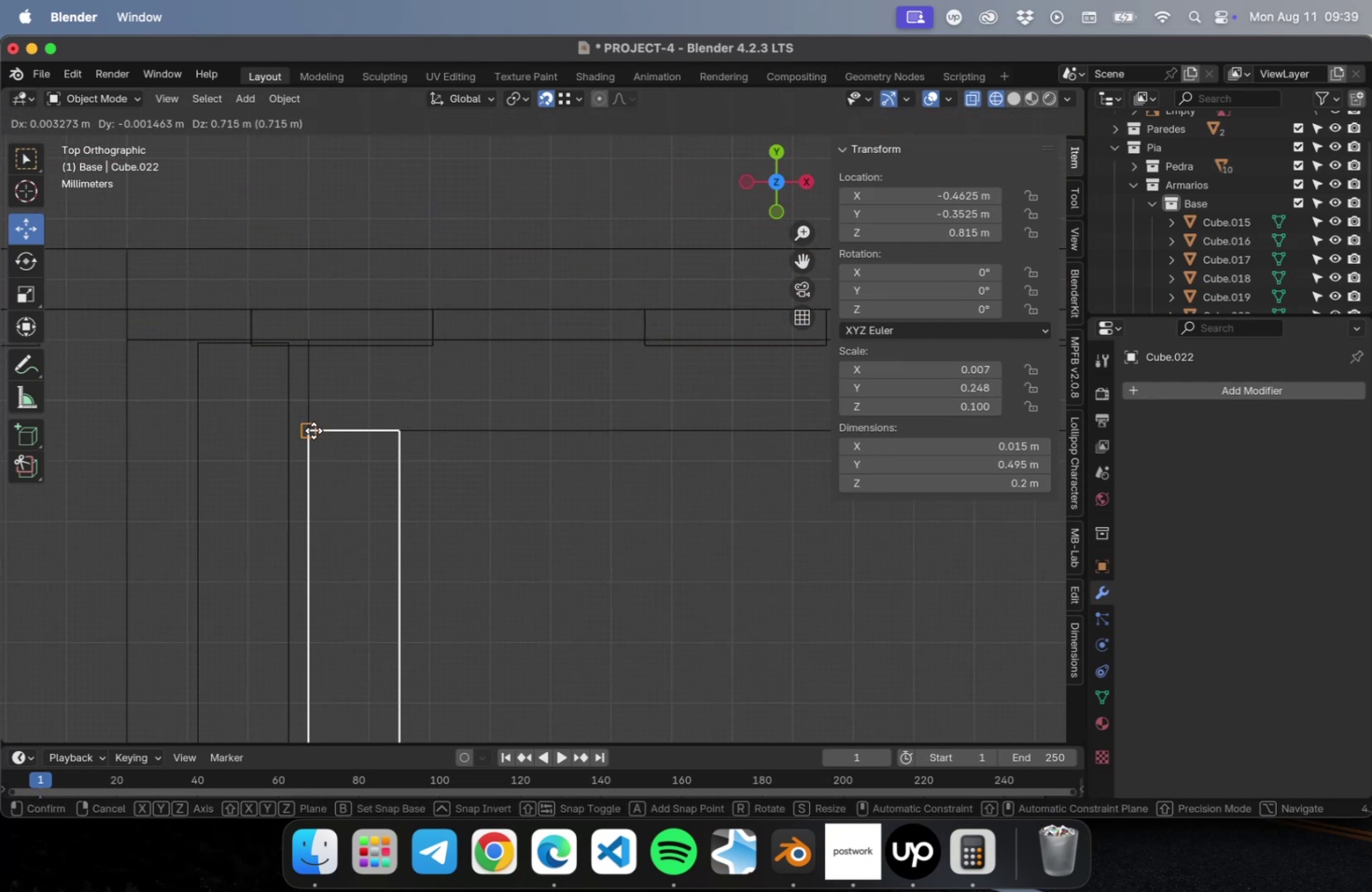 
left_click([314, 430])
 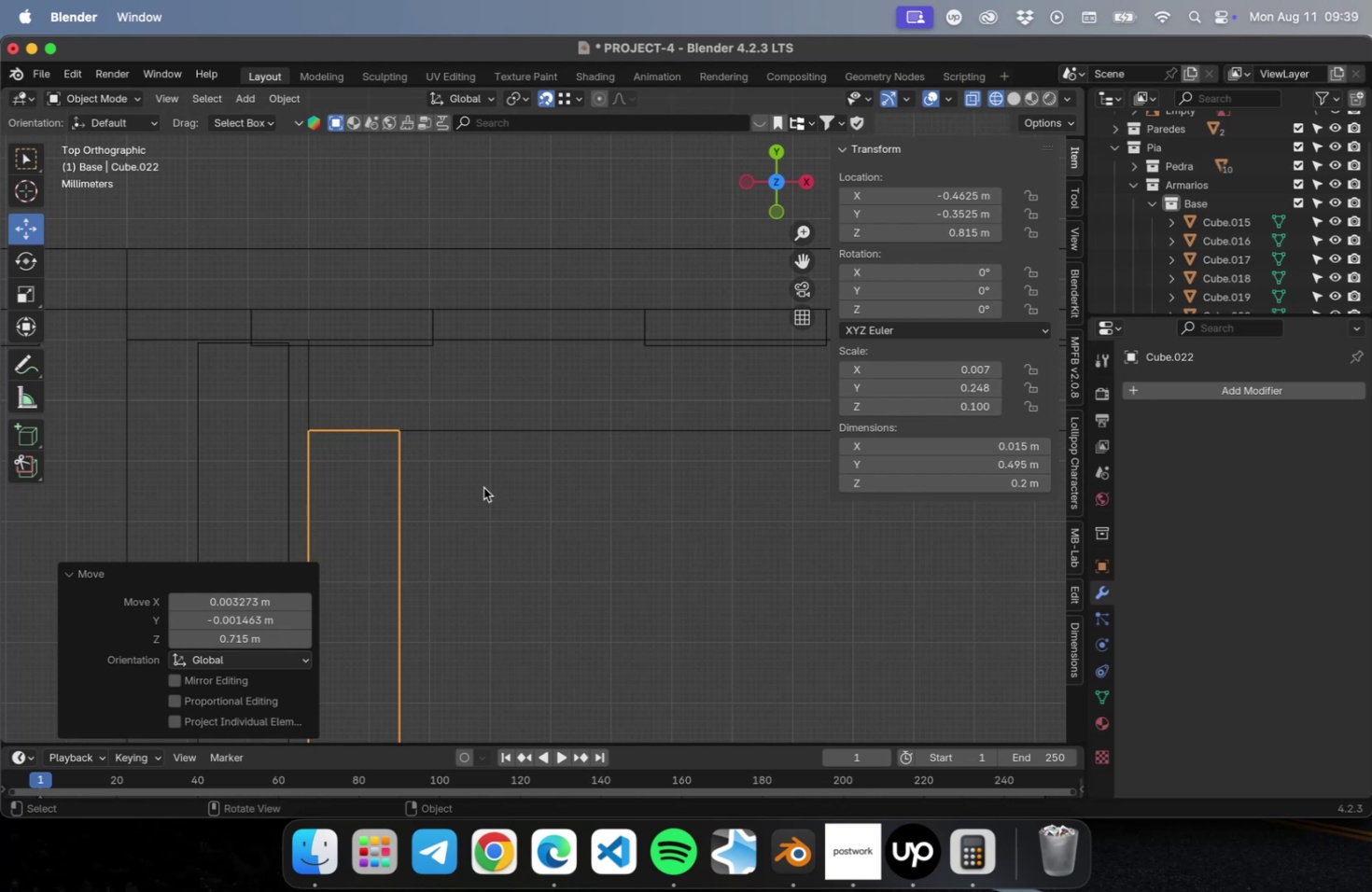 
key(Meta+CommandLeft)
 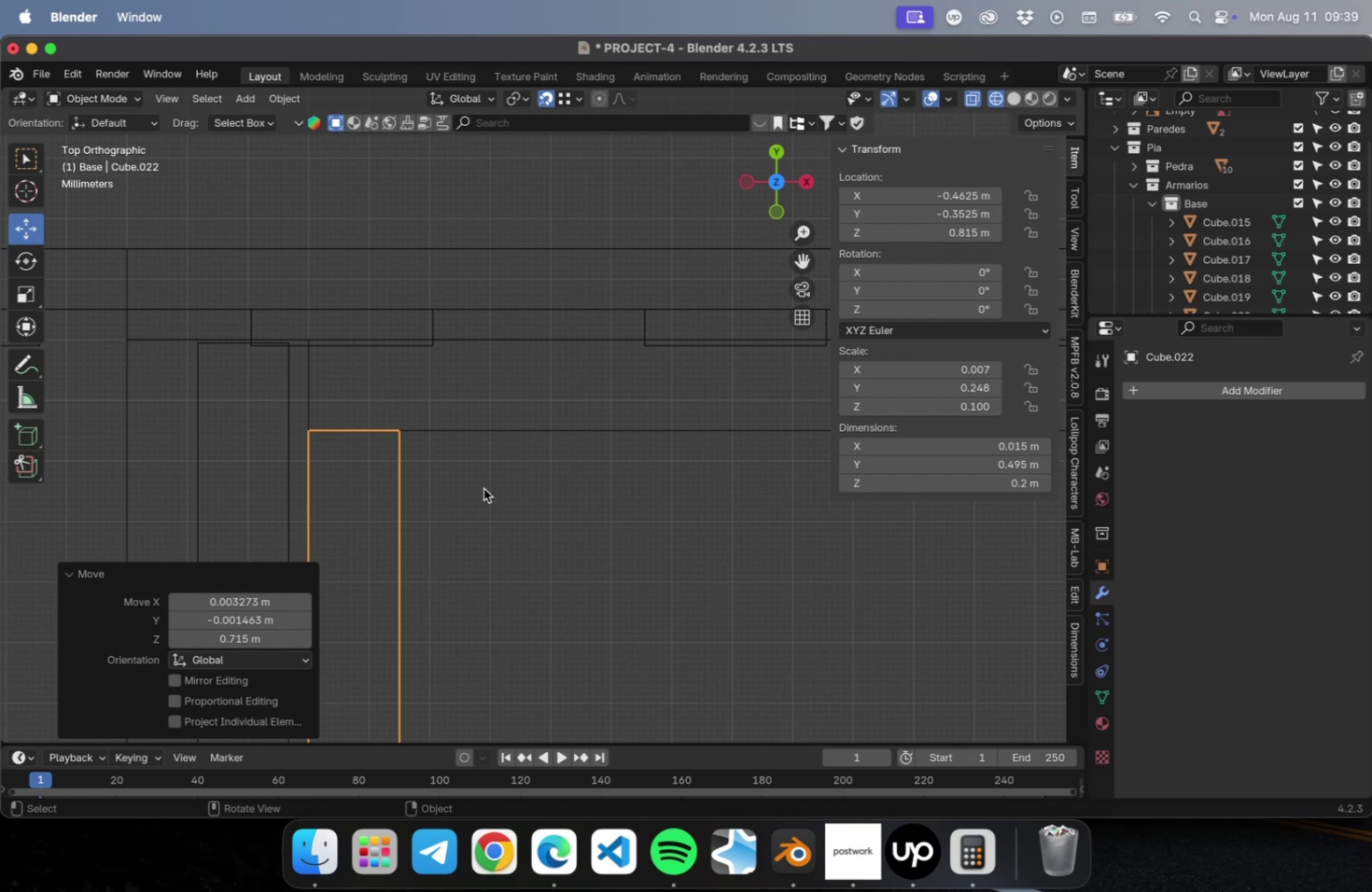 
key(Meta+S)
 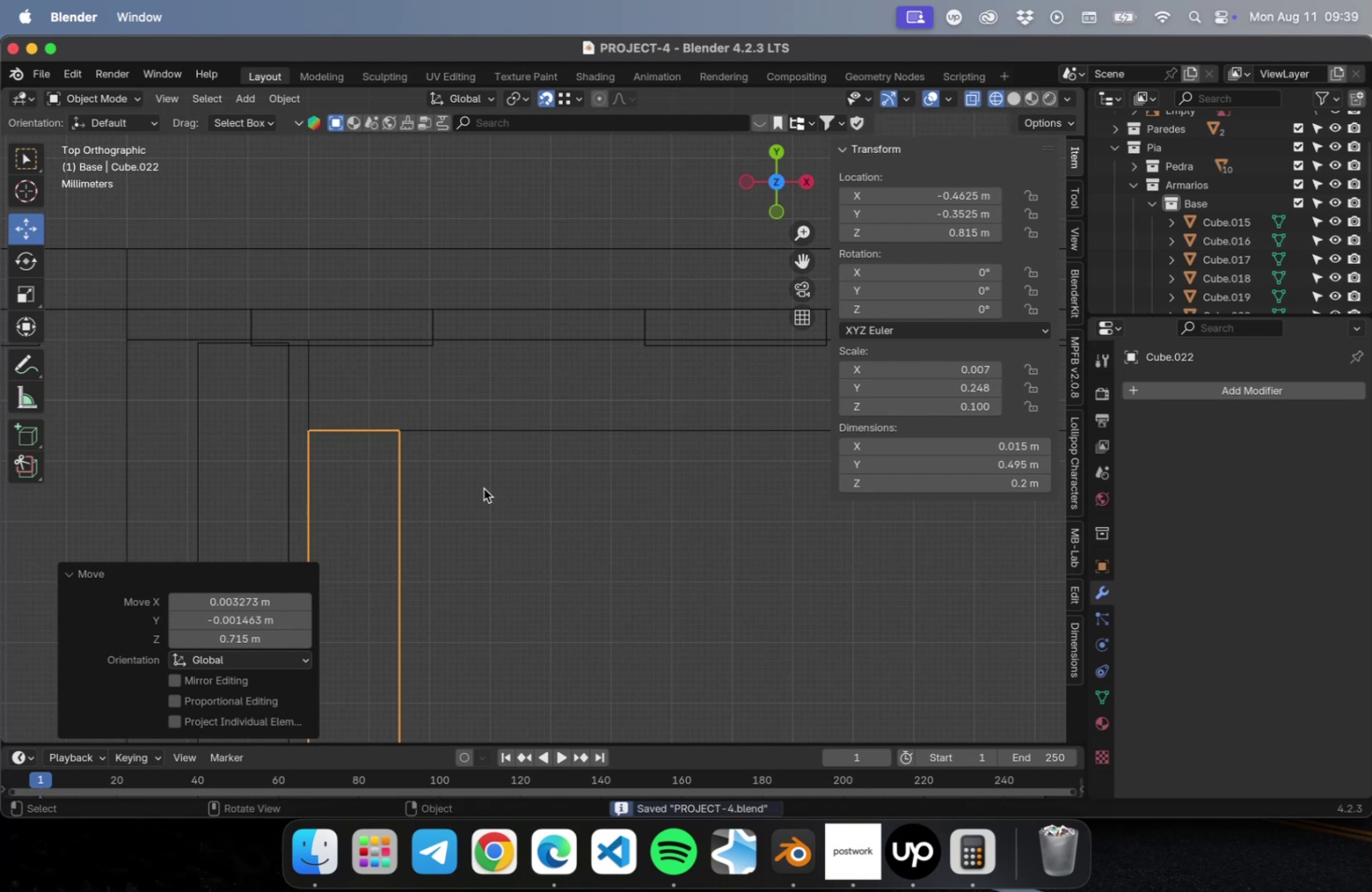 
scroll: coordinate [483, 493], scroll_direction: down, amount: 50.0
 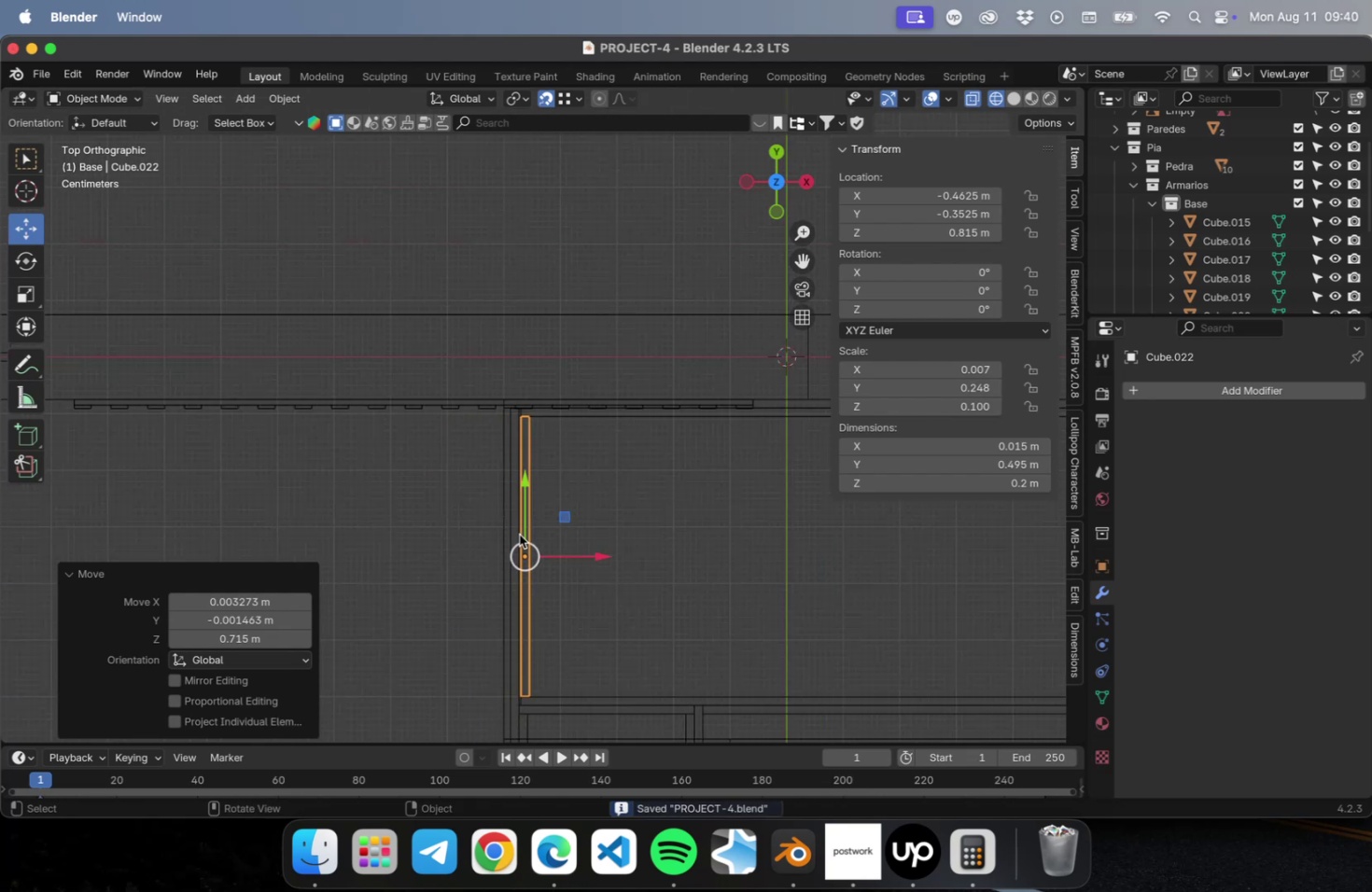 
hold_key(key=ShiftLeft, duration=0.42)
 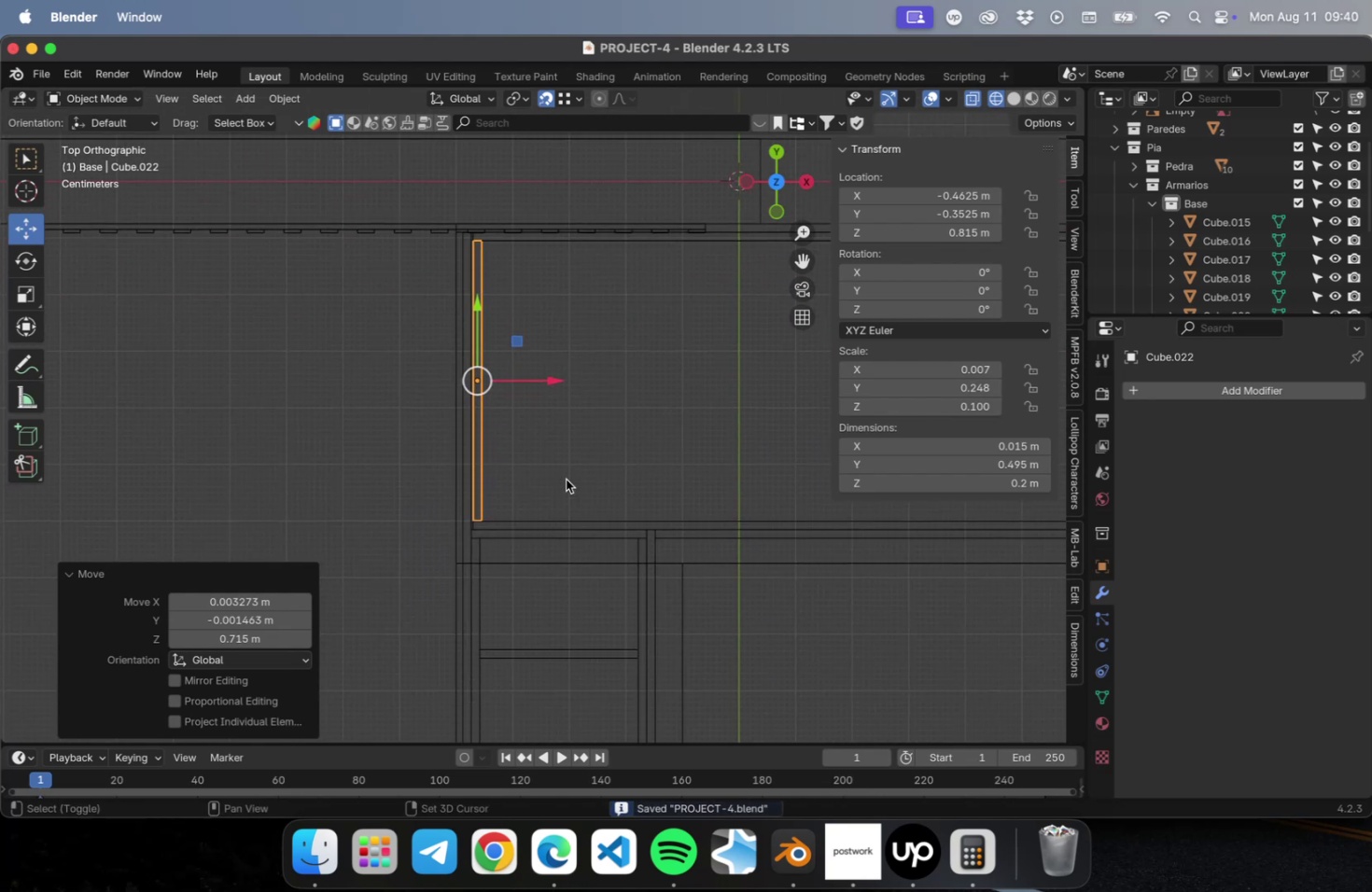 
scroll: coordinate [446, 552], scroll_direction: up, amount: 23.0
 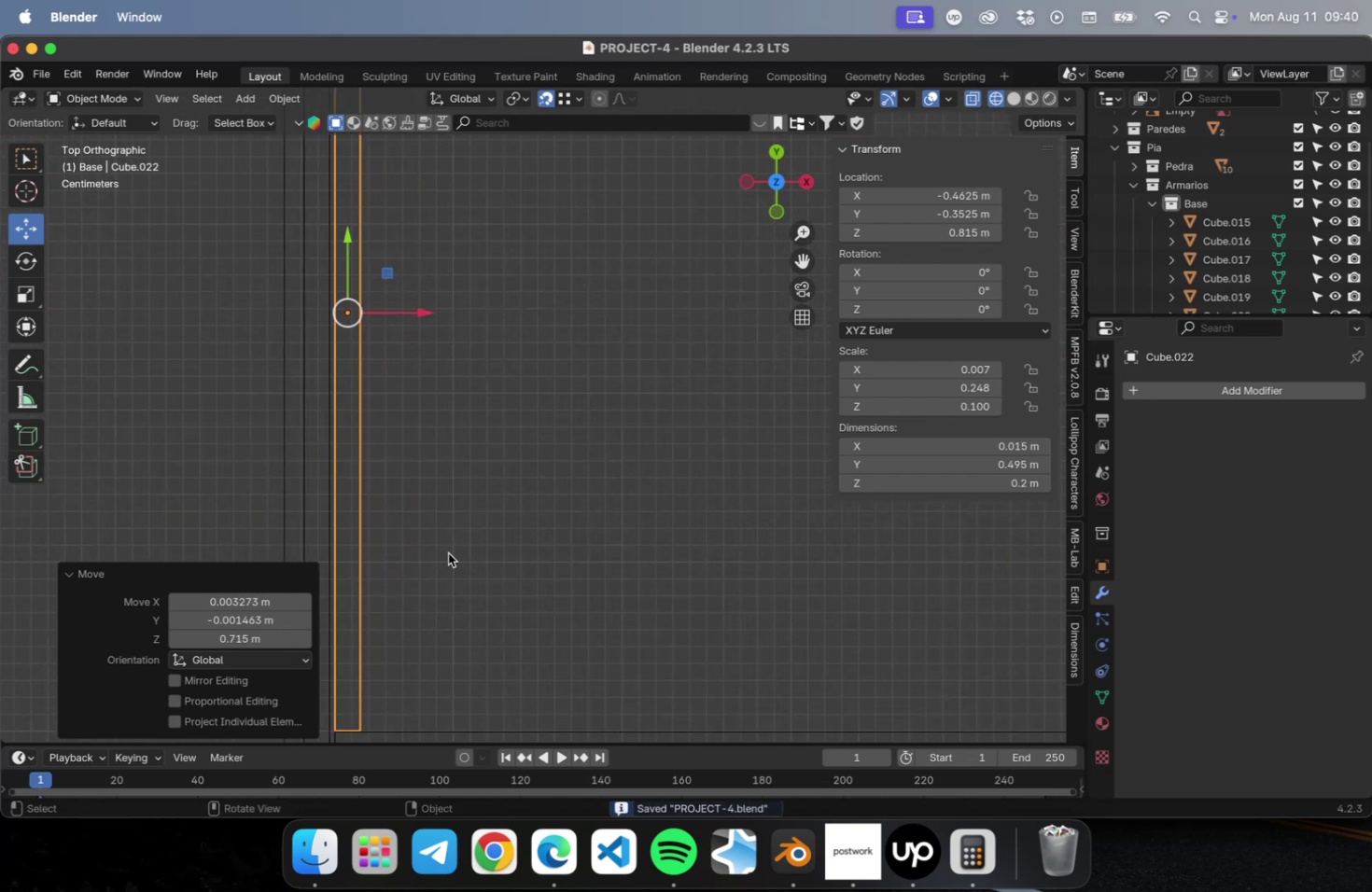 
left_click([448, 552])
 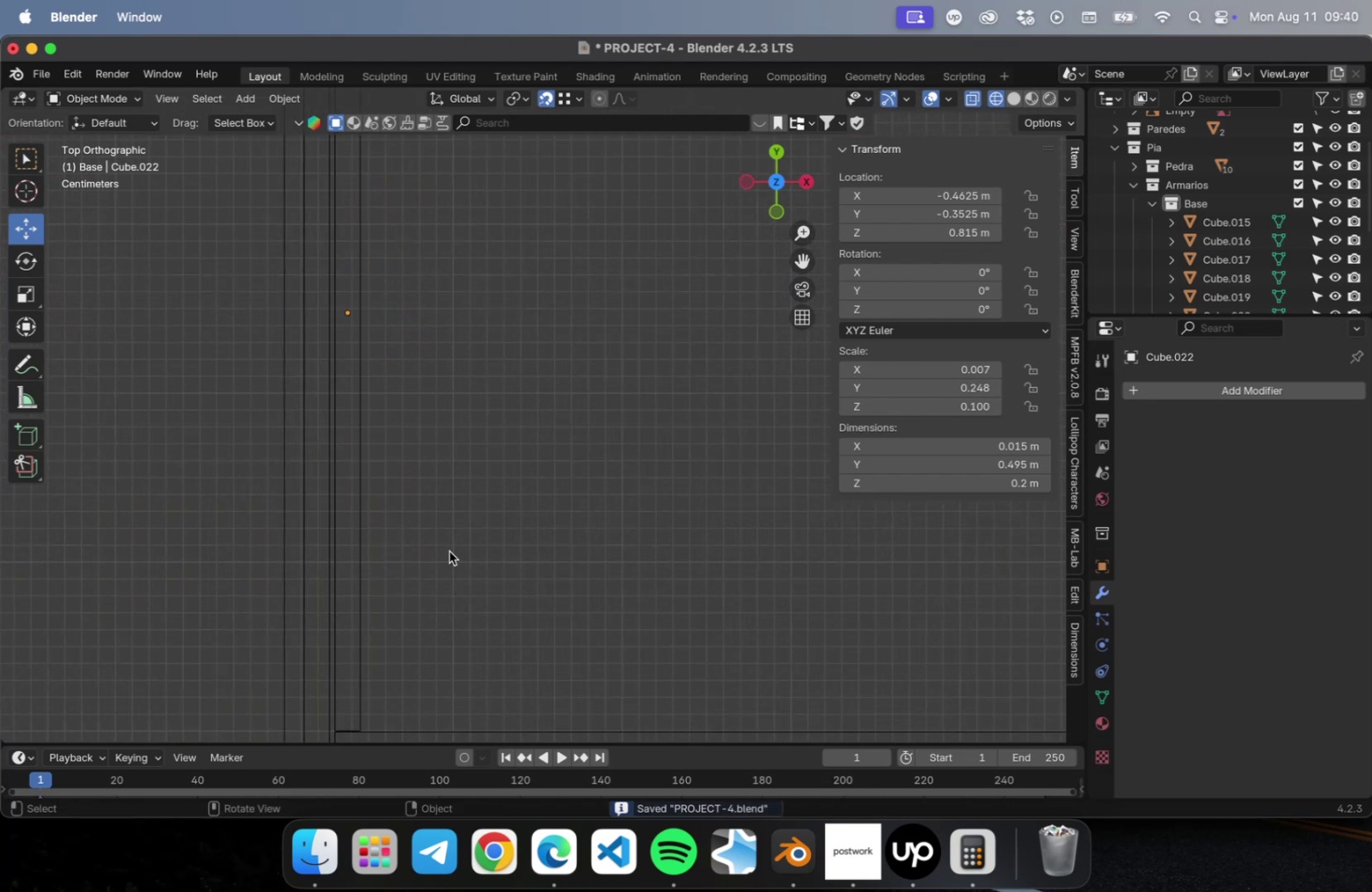 
scroll: coordinate [443, 555], scroll_direction: down, amount: 35.0
 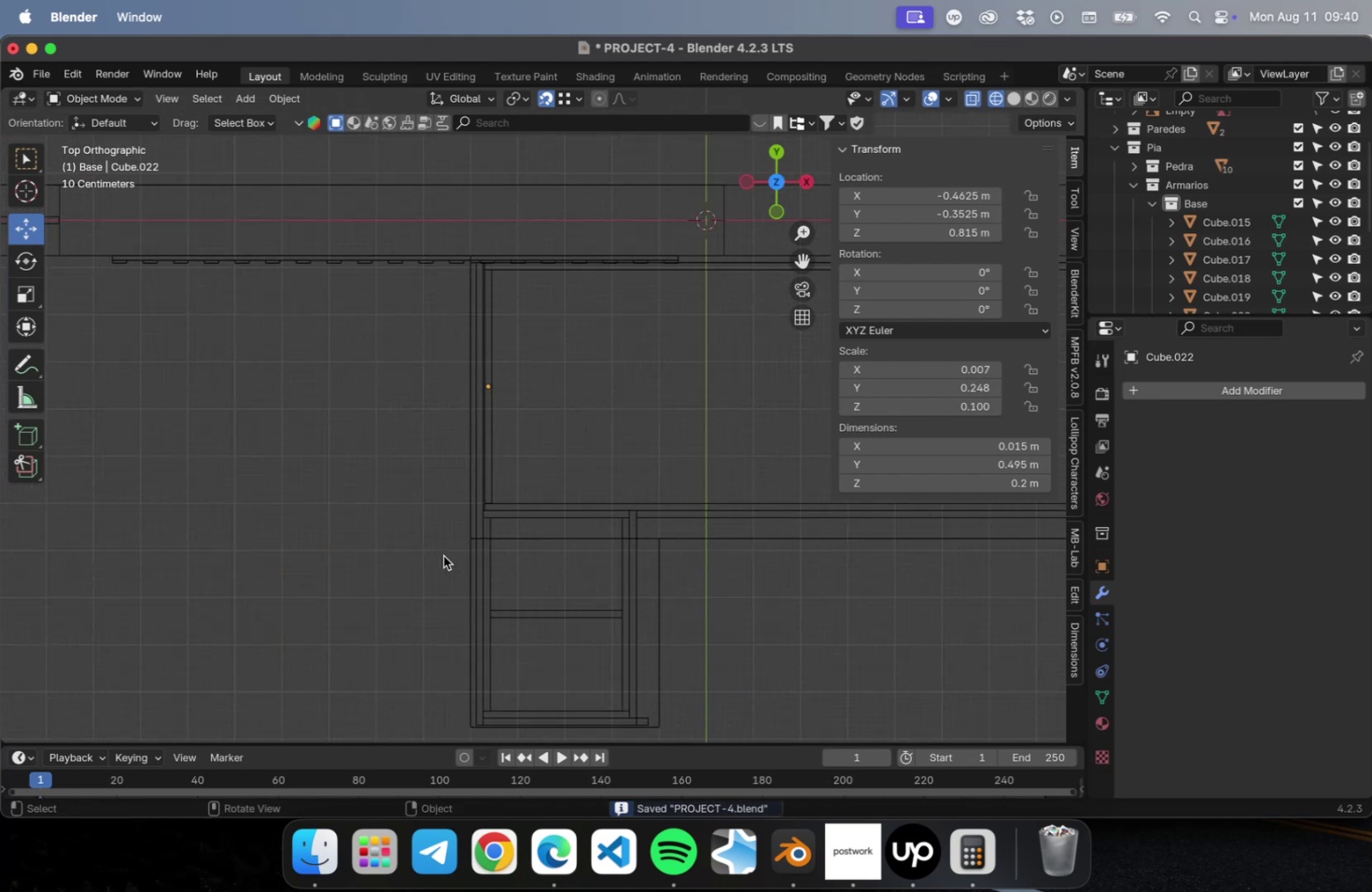 
hold_key(key=ShiftLeft, duration=0.72)
 